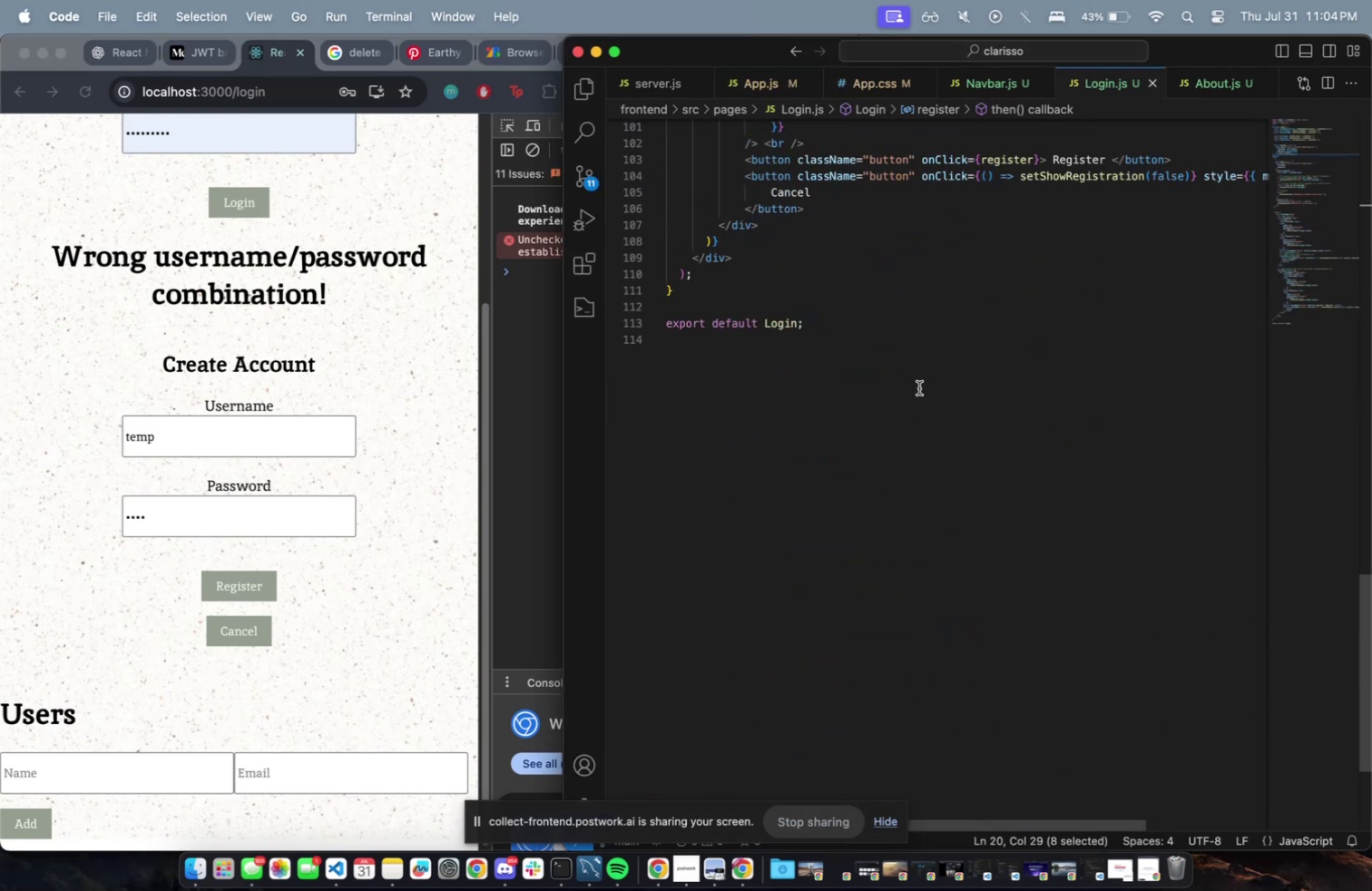 
scroll: coordinate [919, 387], scroll_direction: up, amount: 4.0
 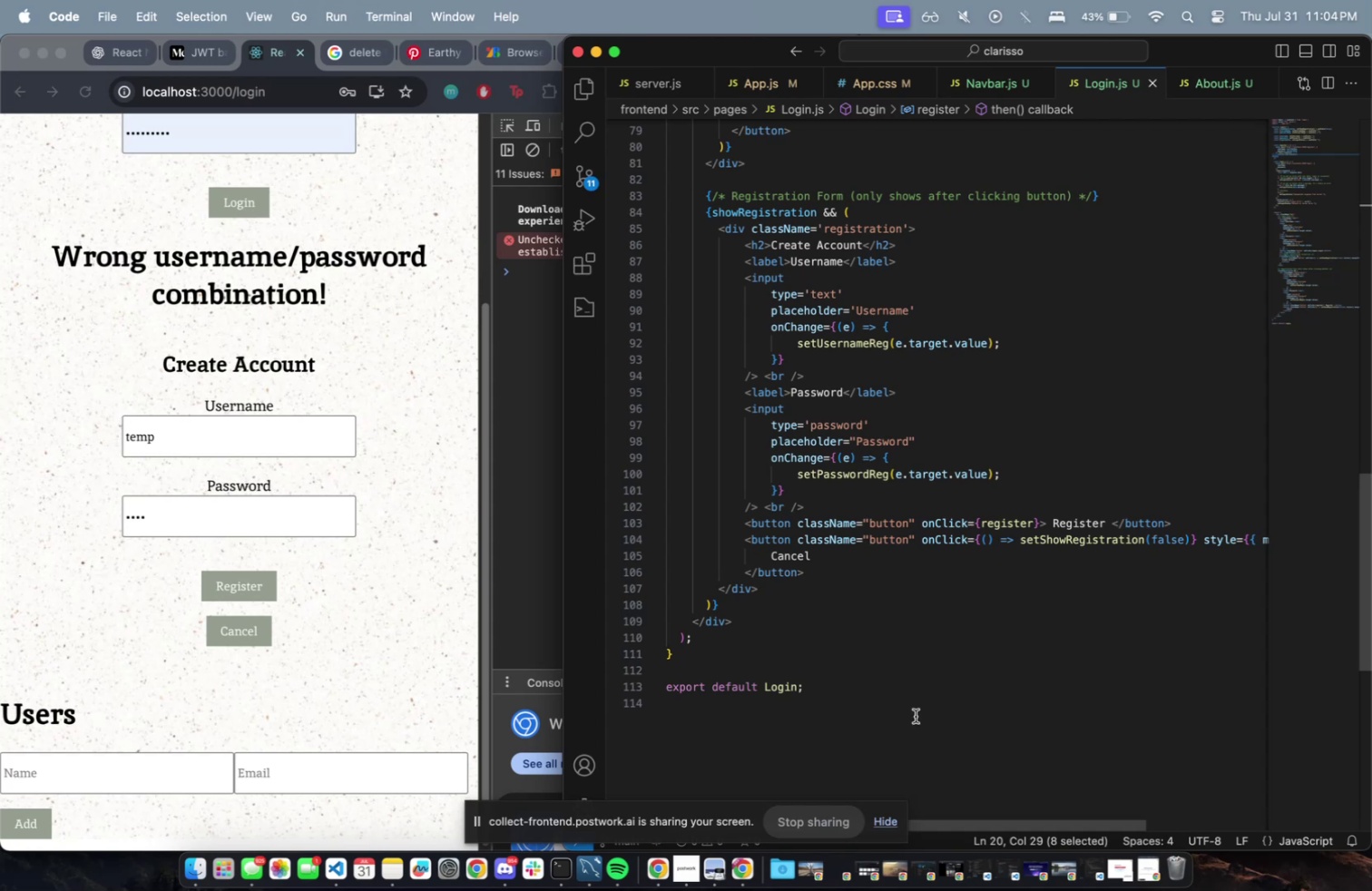 
double_click([1018, 524])
 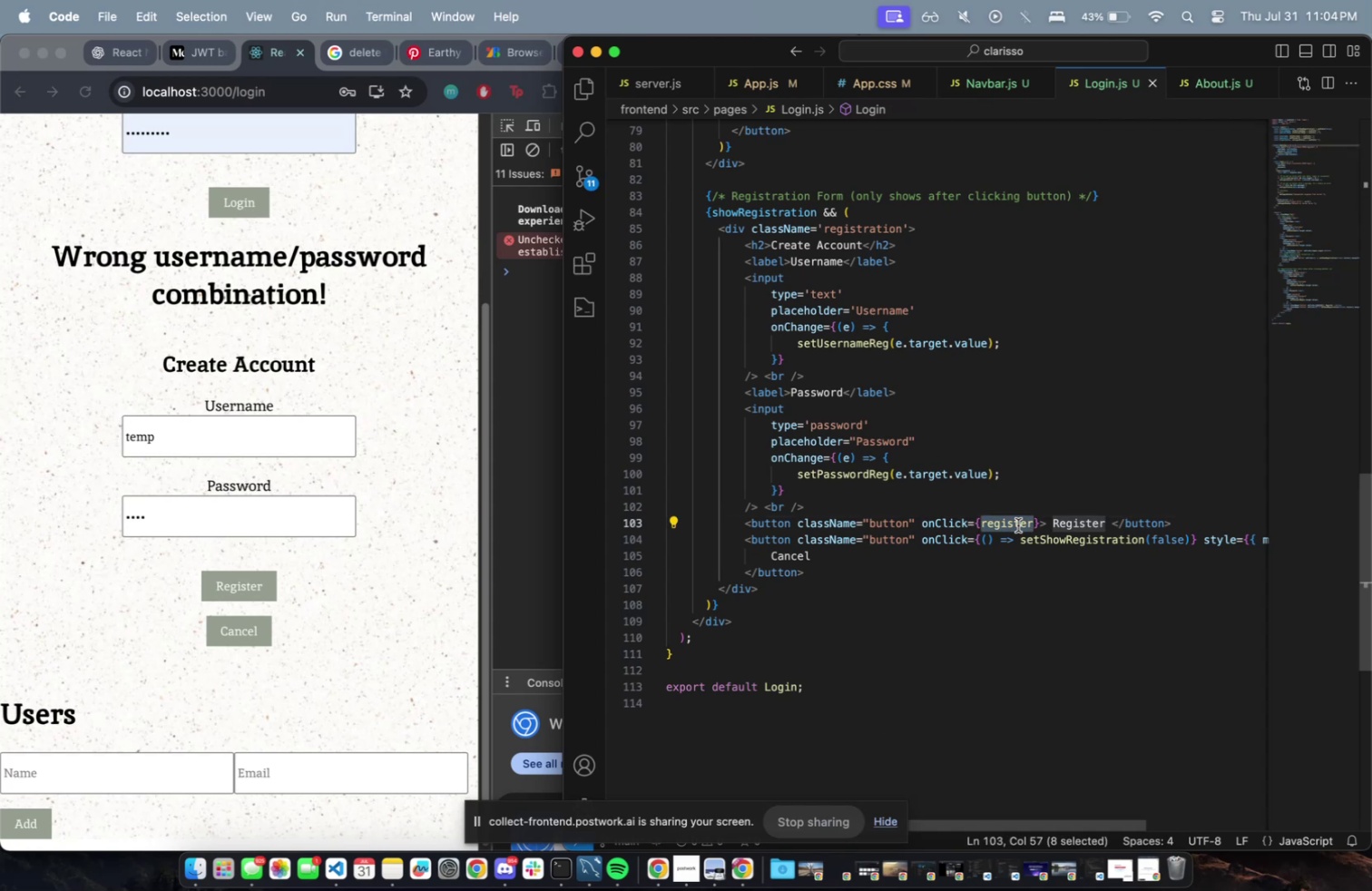 
scroll: coordinate [1018, 524], scroll_direction: up, amount: 13.0
 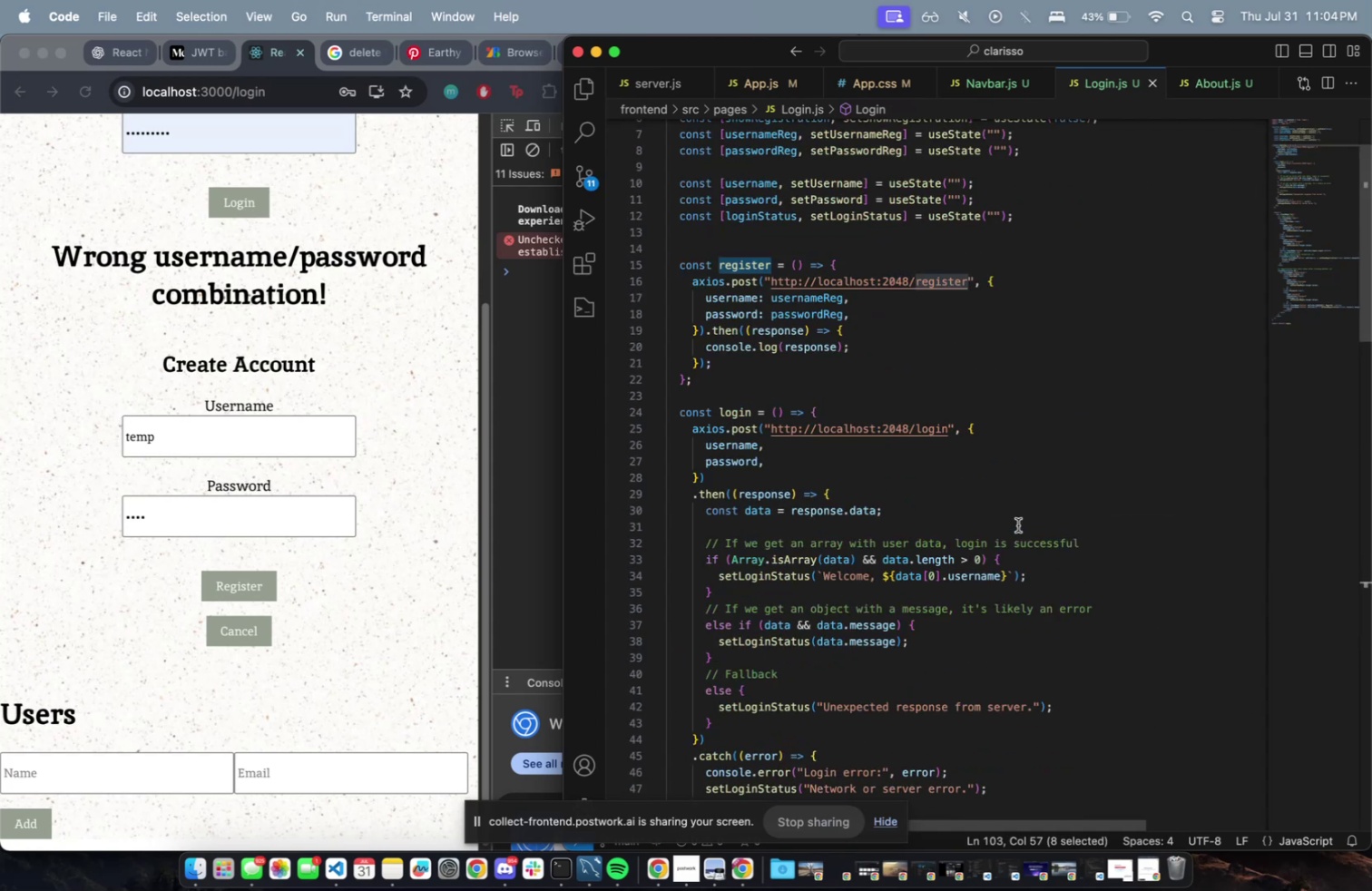 
wait(8.01)
 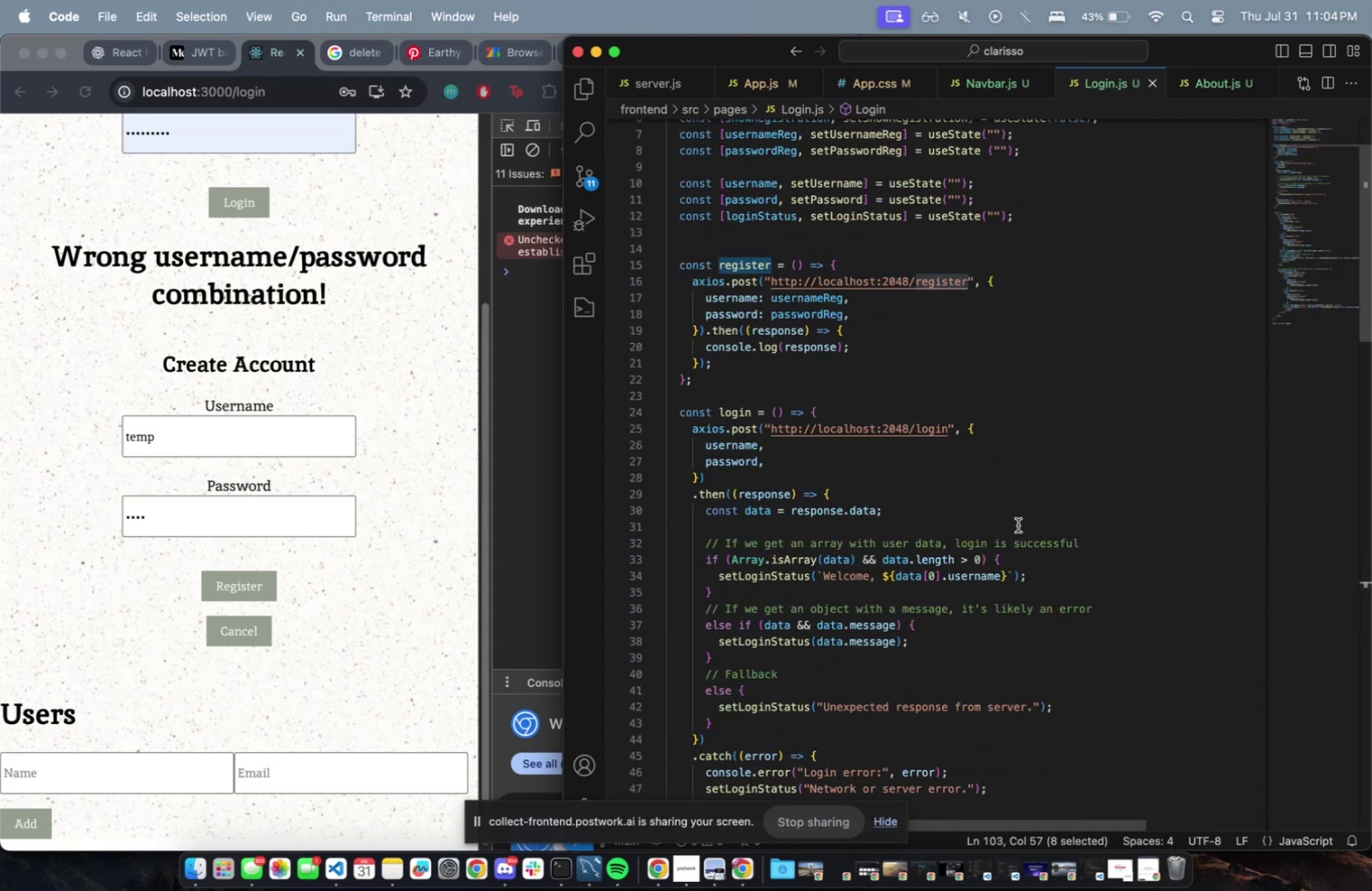 
left_click([385, 197])
 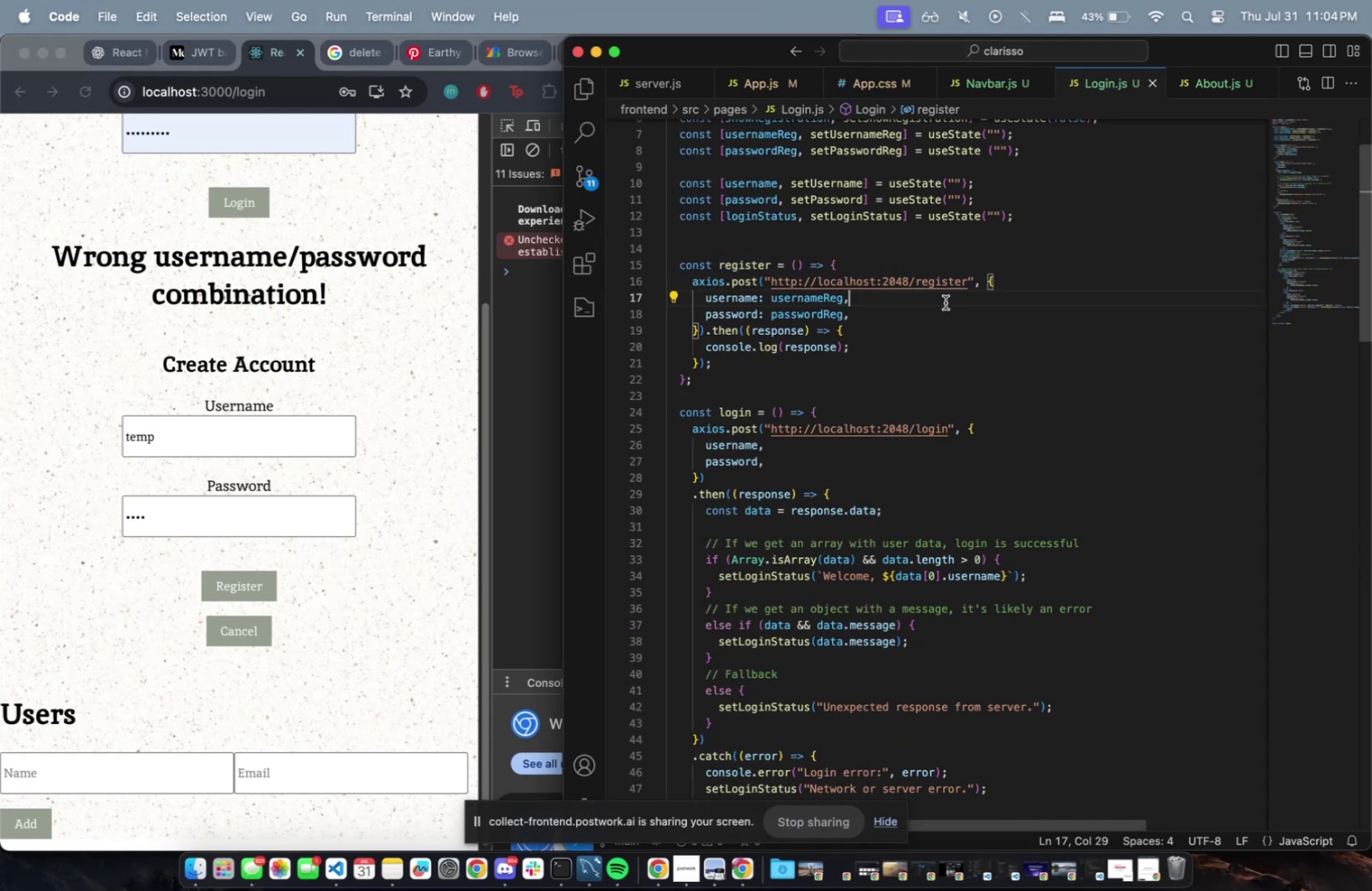 
wait(6.62)
 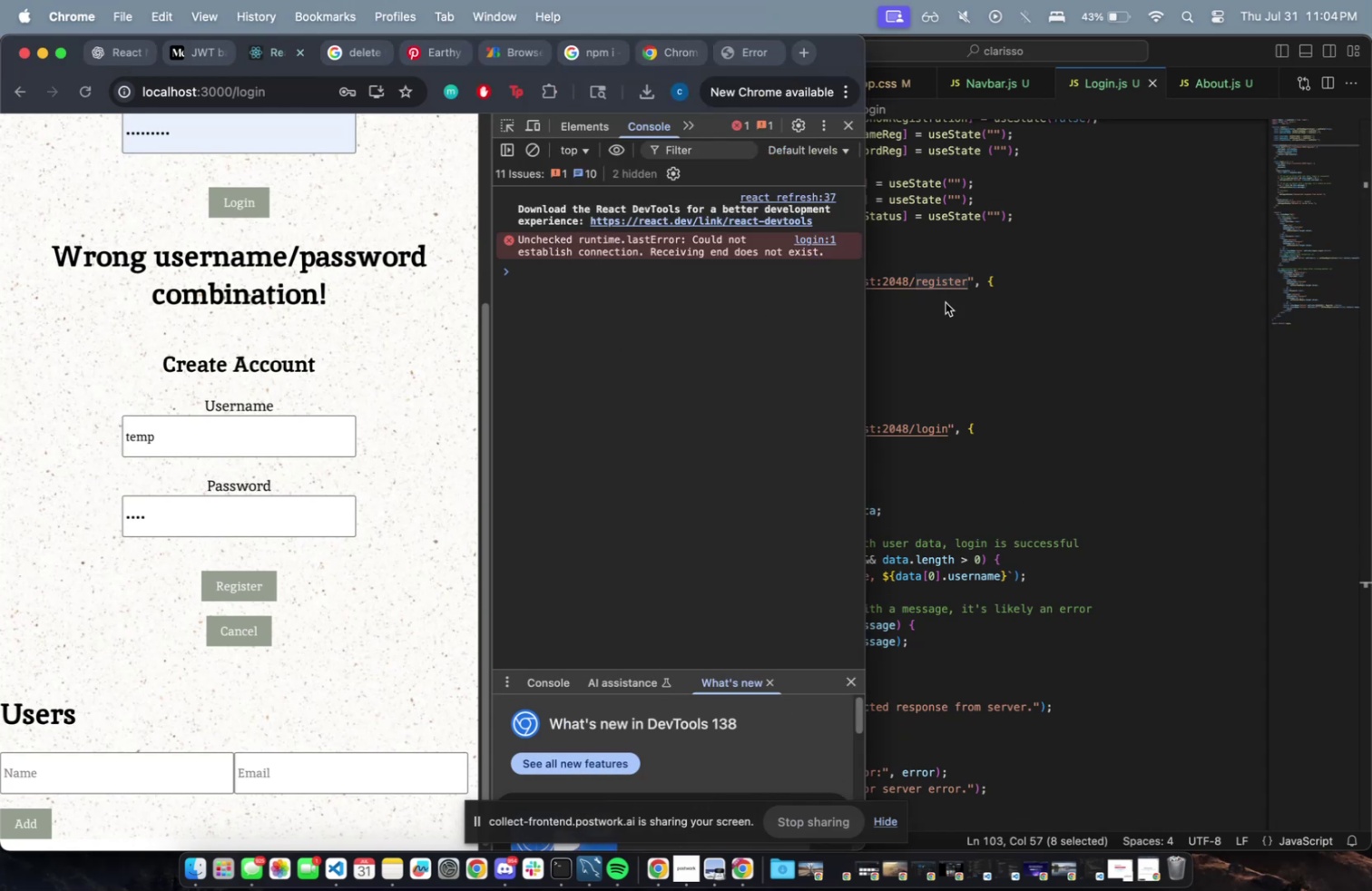 
scroll: coordinate [946, 302], scroll_direction: down, amount: 2.0
 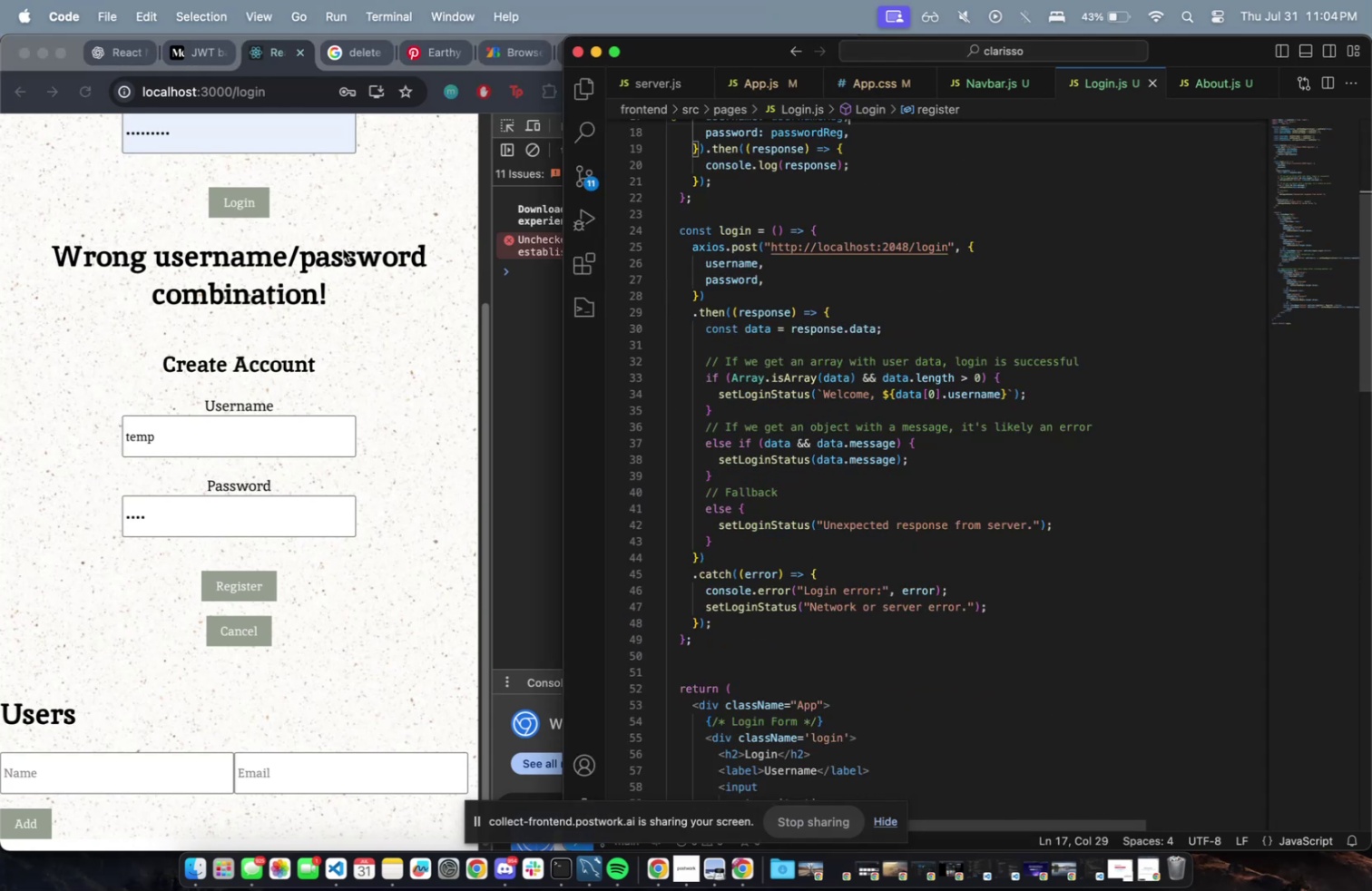 
left_click([318, 235])
 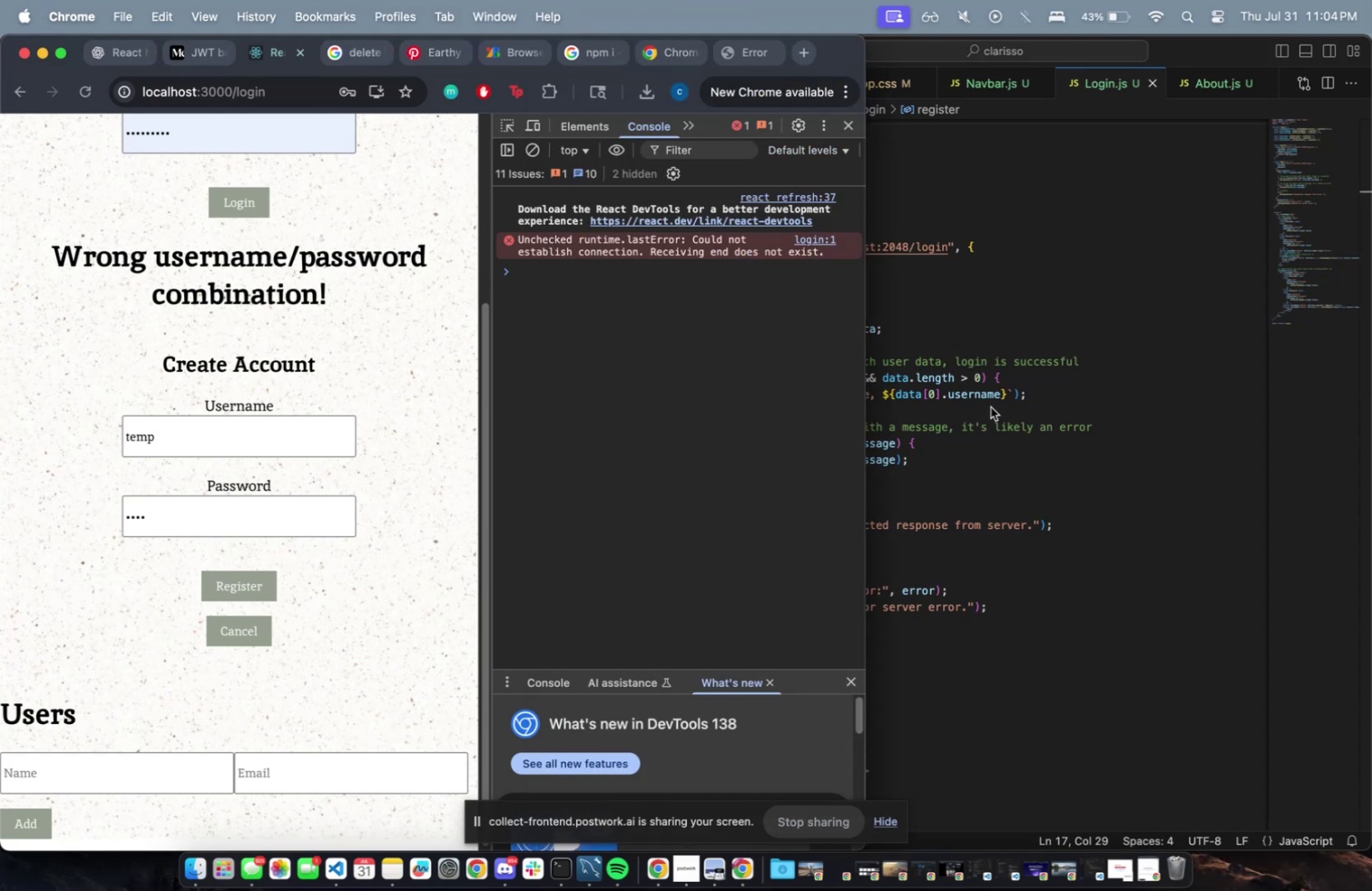 
left_click([1018, 345])
 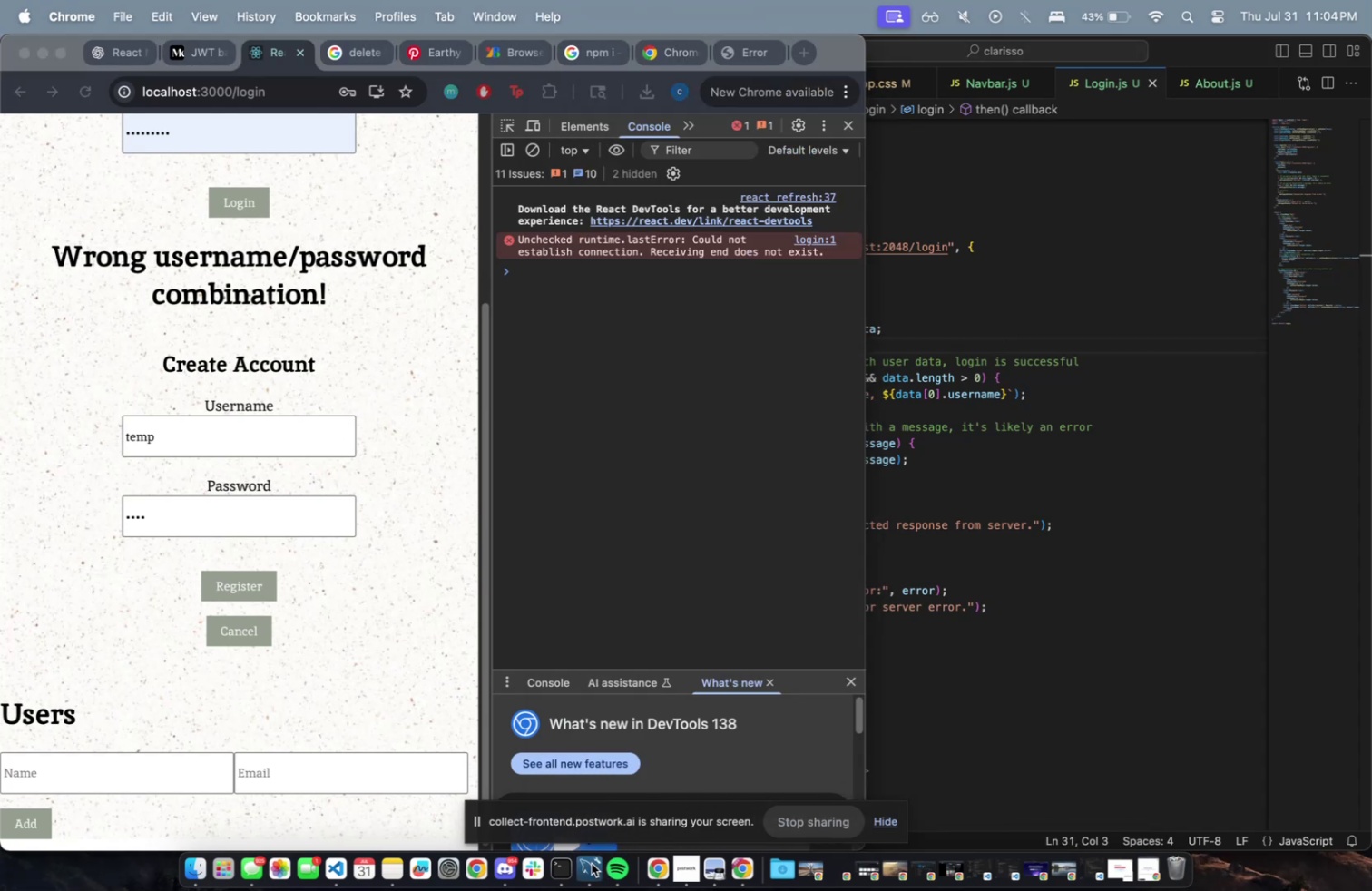 
left_click([880, 819])
 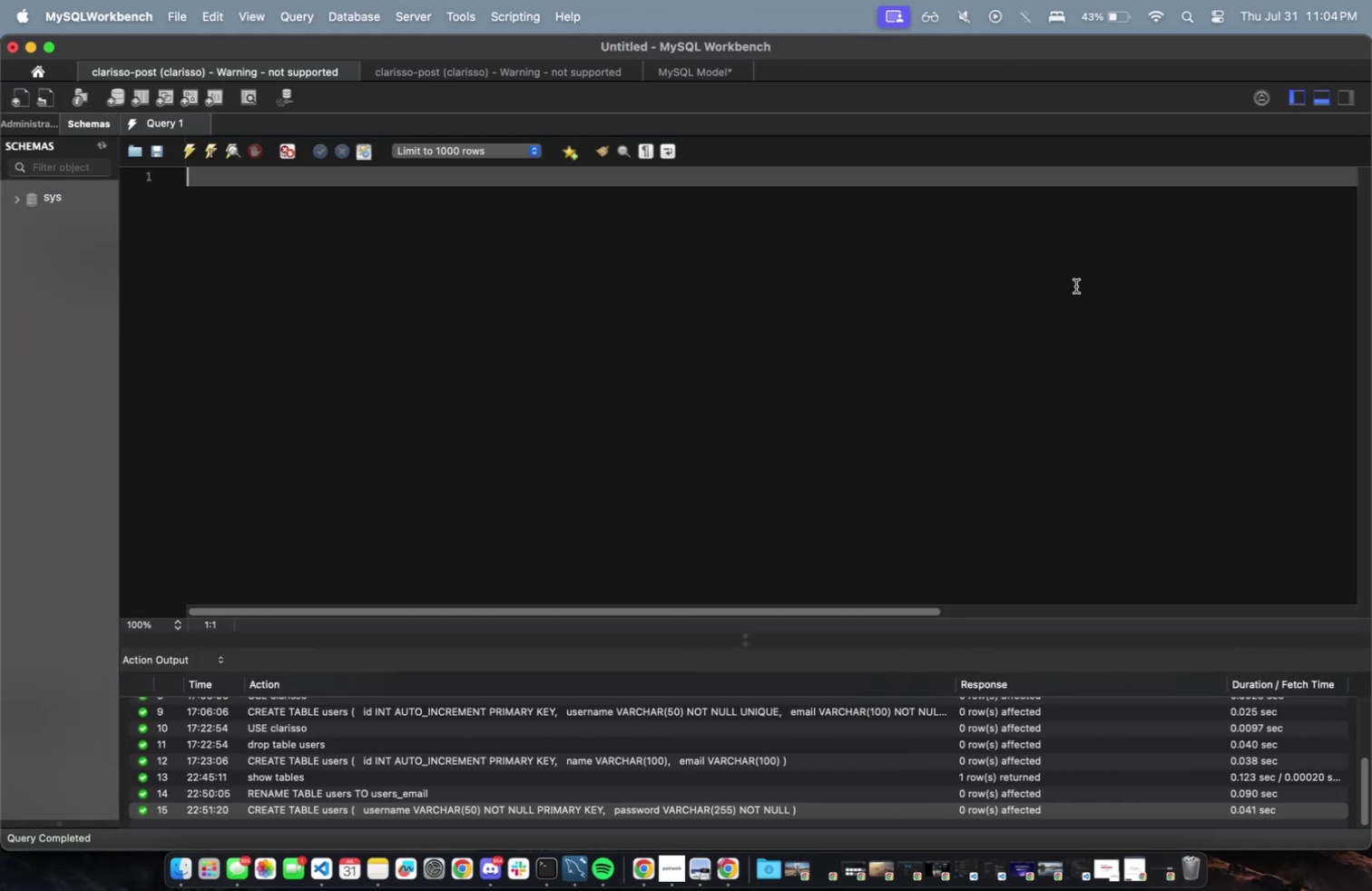 
wait(6.17)
 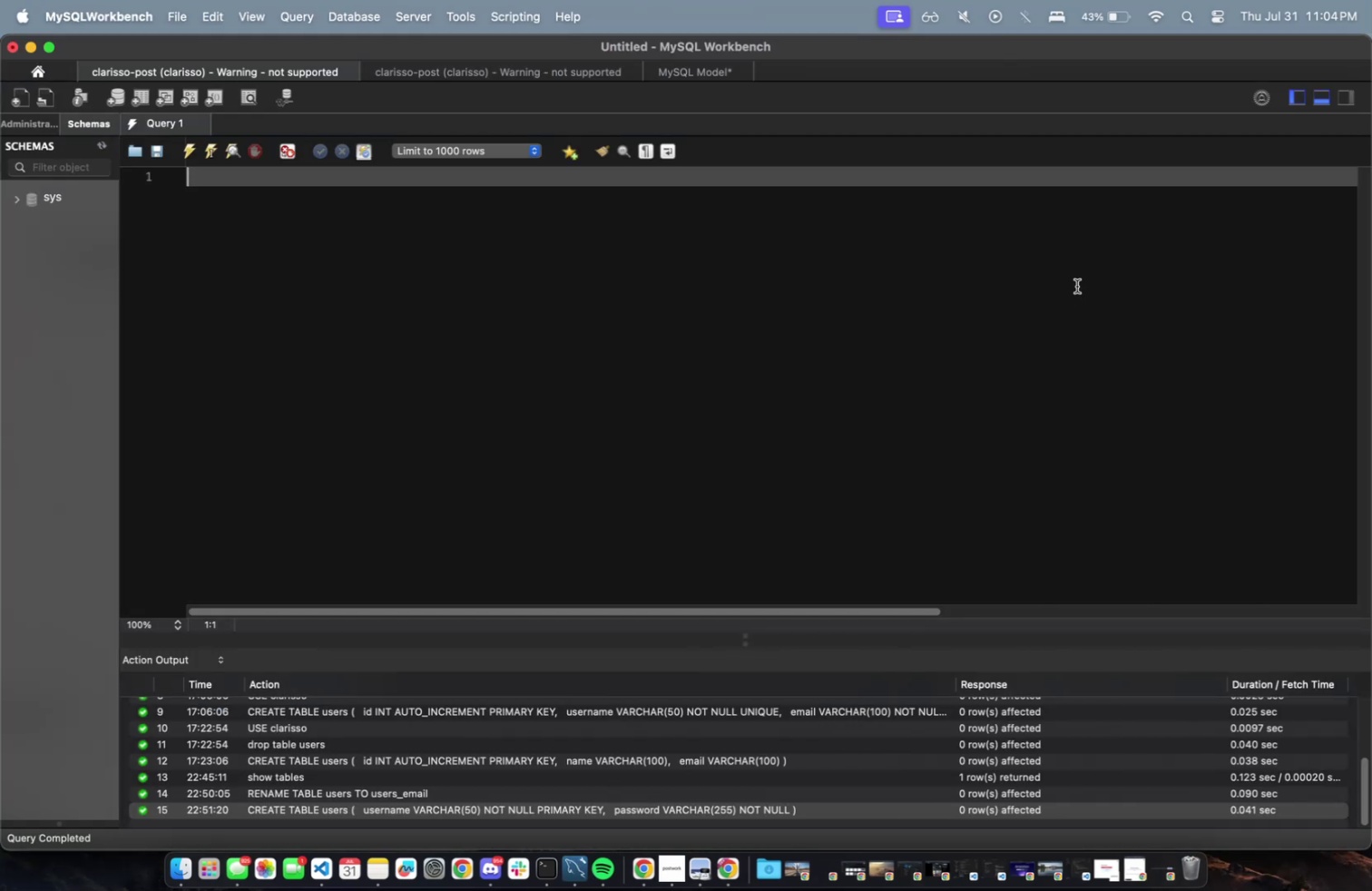 
type(select * from users;)
 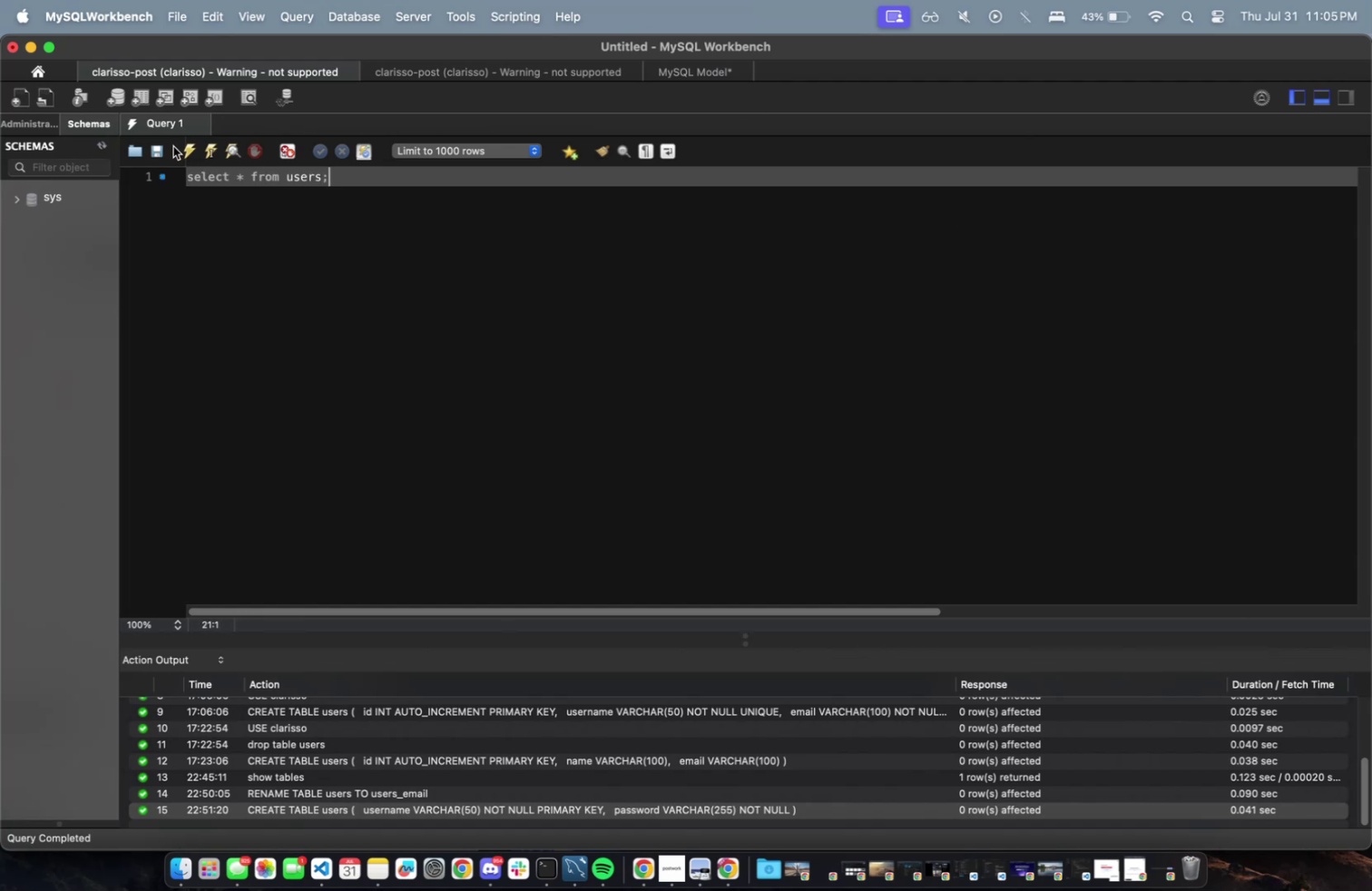 
left_click([188, 144])
 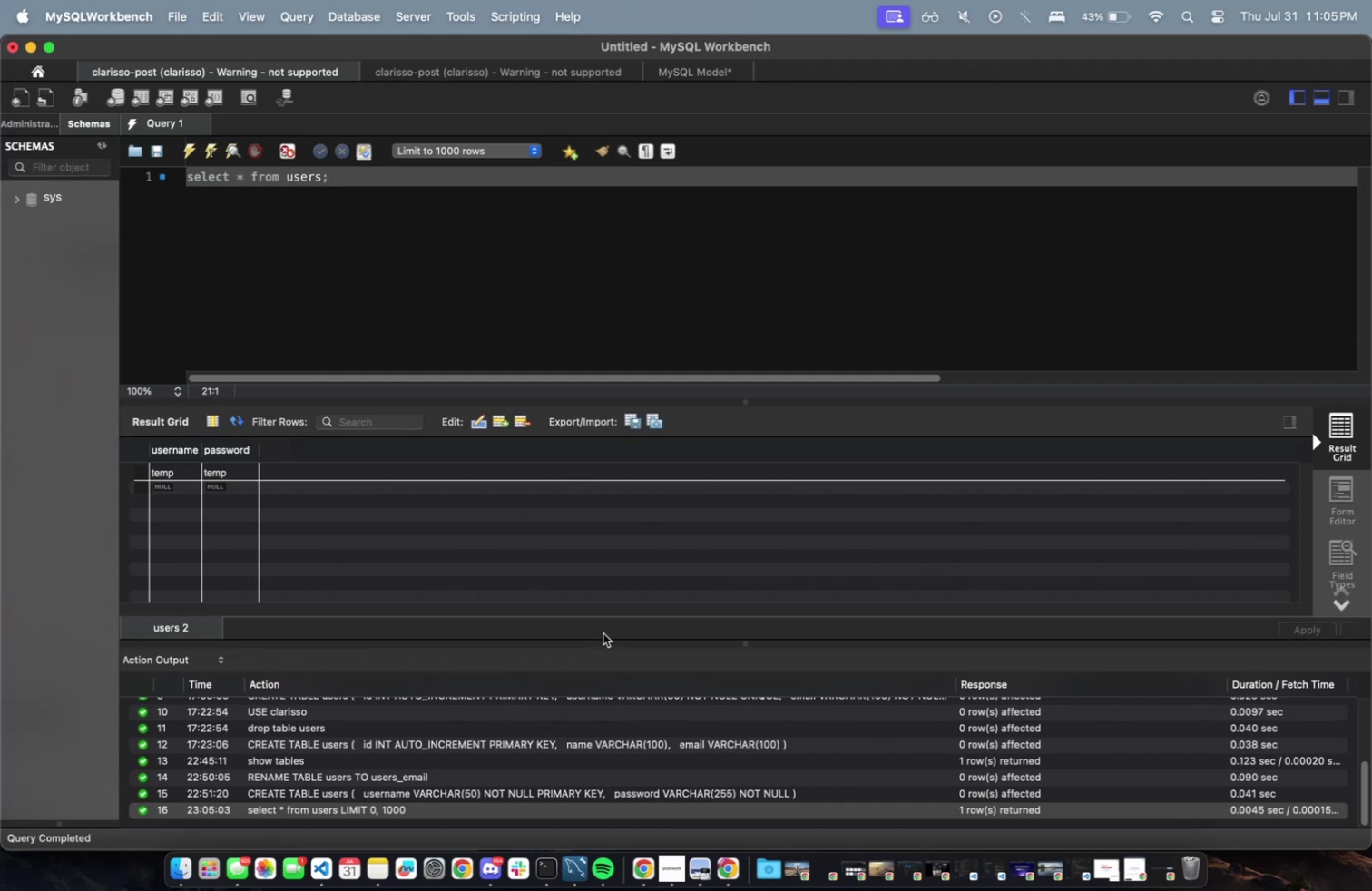 
left_click_drag(start_coordinate=[604, 630], to_coordinate=[612, 619])
 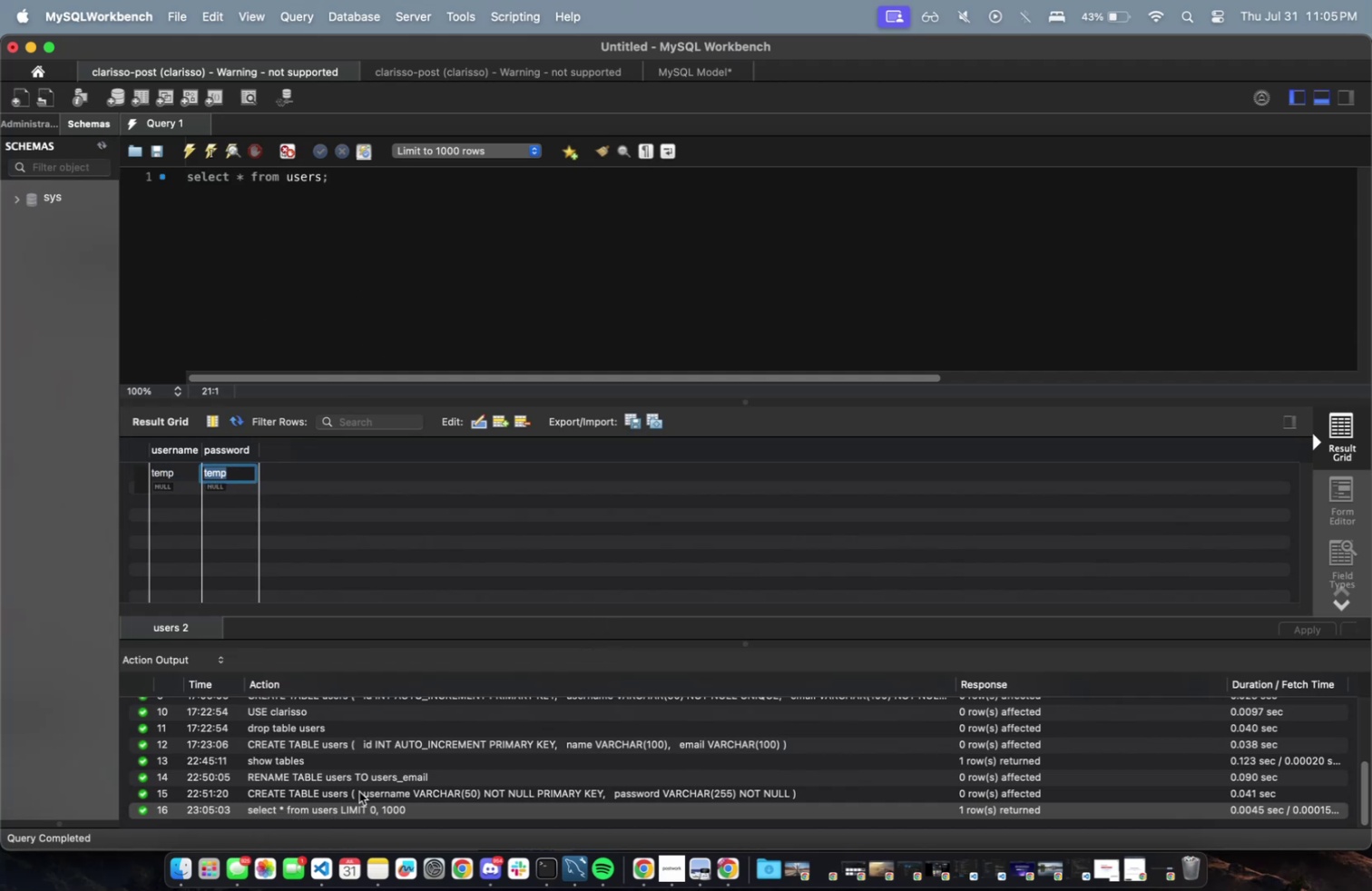 
wait(5.53)
 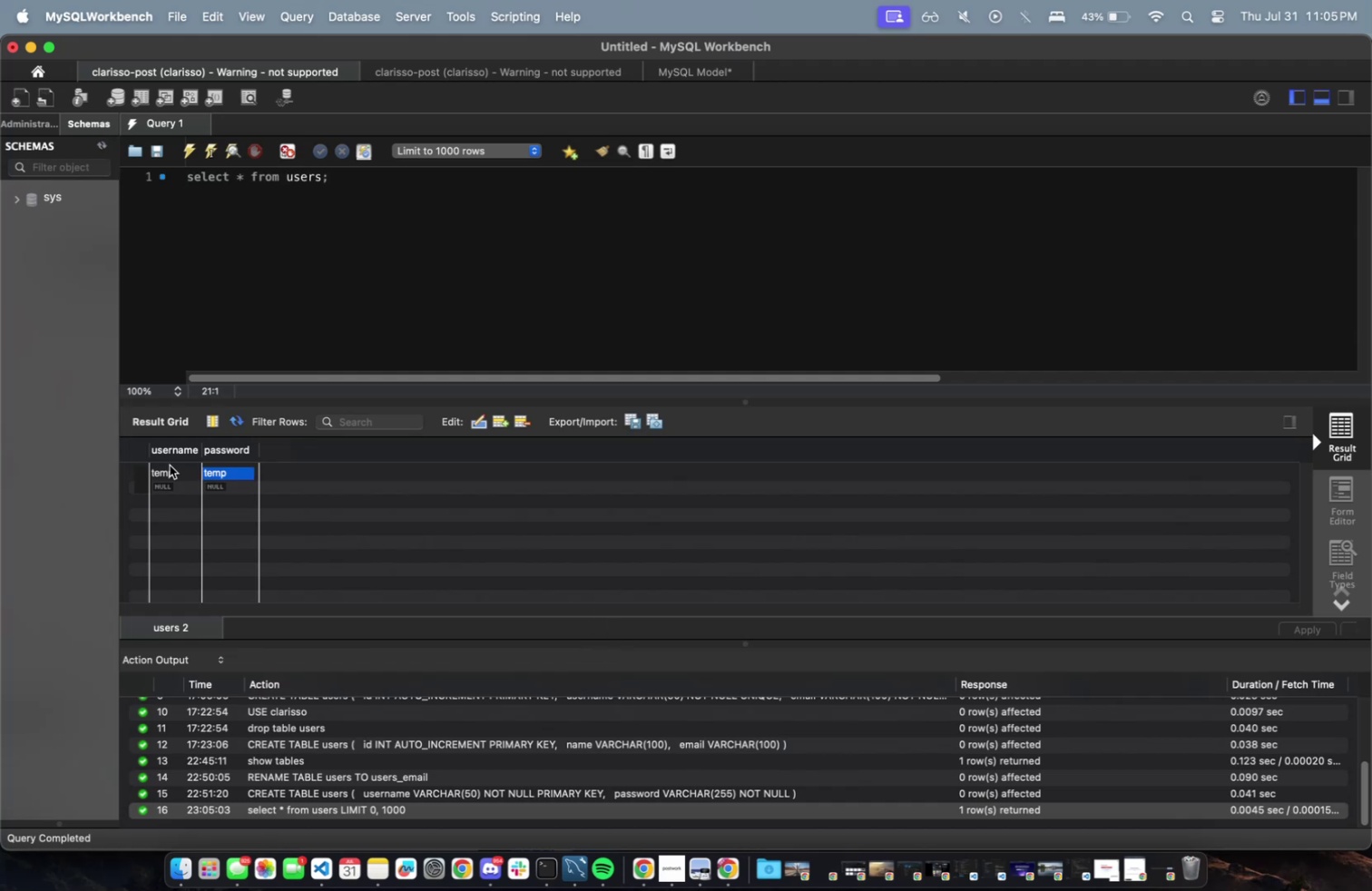 
key(Fn)
 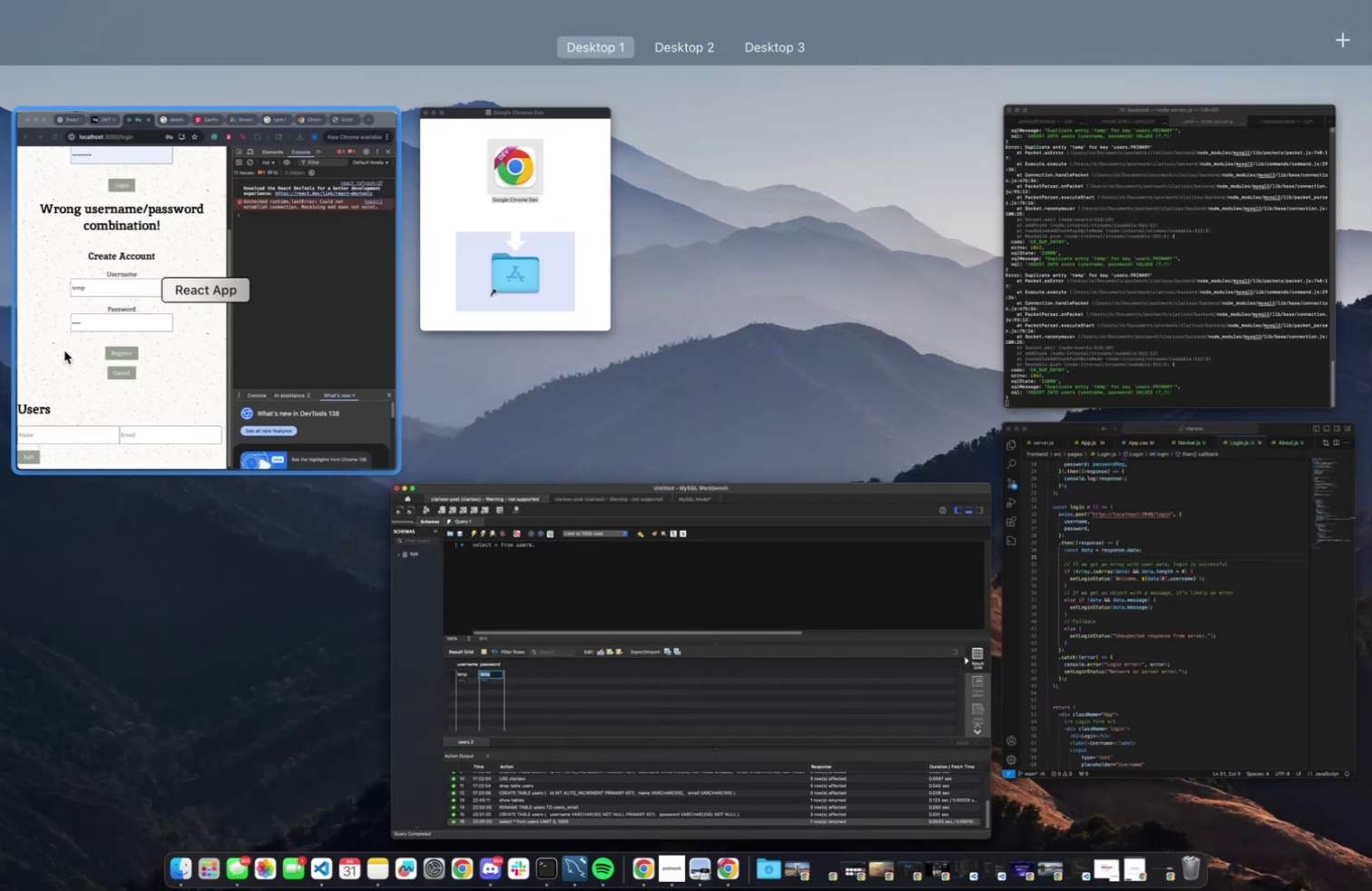 
left_click([99, 322])
 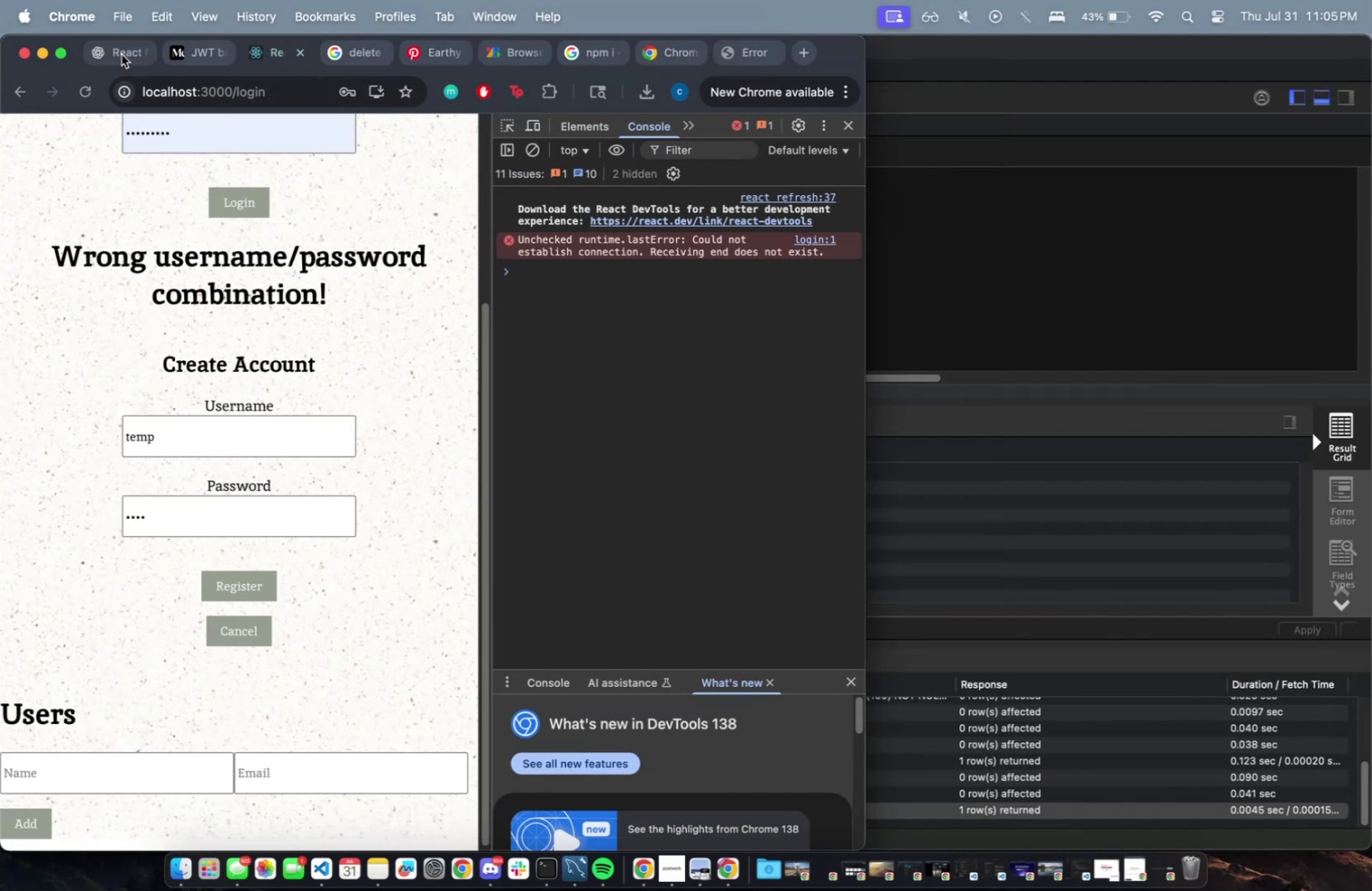 
left_click([131, 64])
 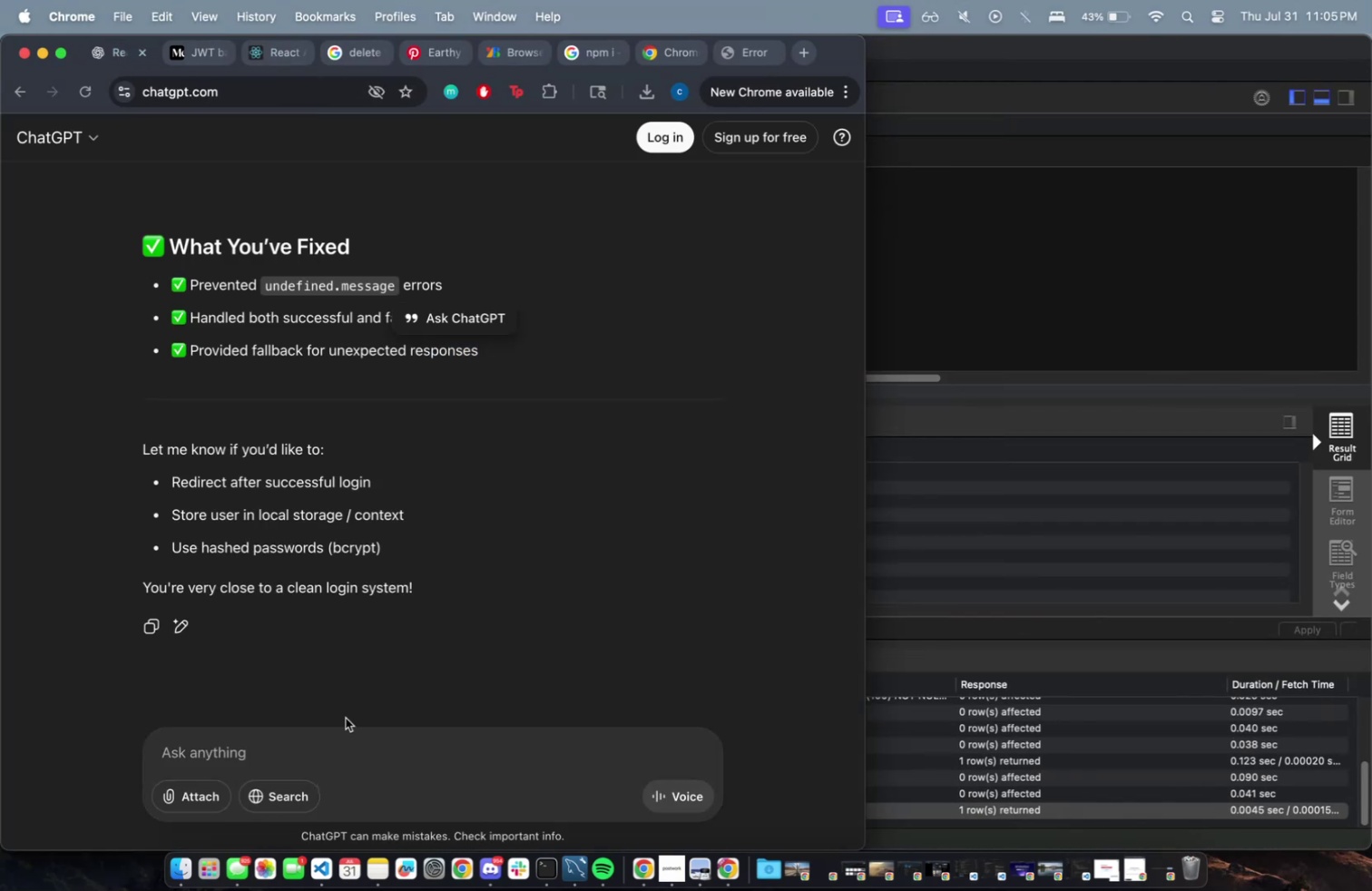 
double_click([348, 740])
 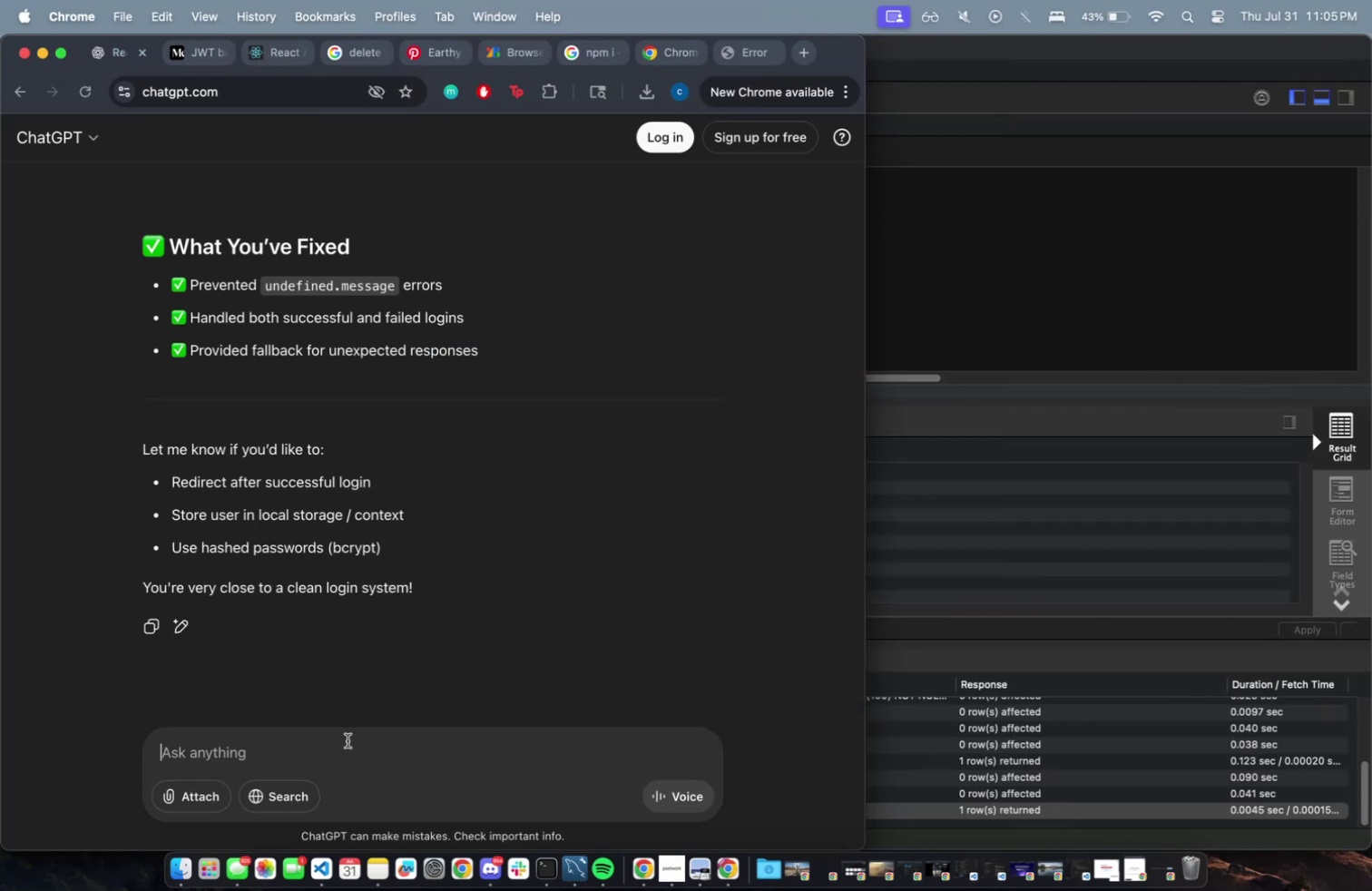 
type(update the register button to te)
key(Backspace)
key(Backspace)
type(let k)
key(Backspace)
type(user nam)
key(Backspace)
key(Backspace)
key(Backspace)
type(know if regis)
key(Backspace)
type(stration was successful or not)
 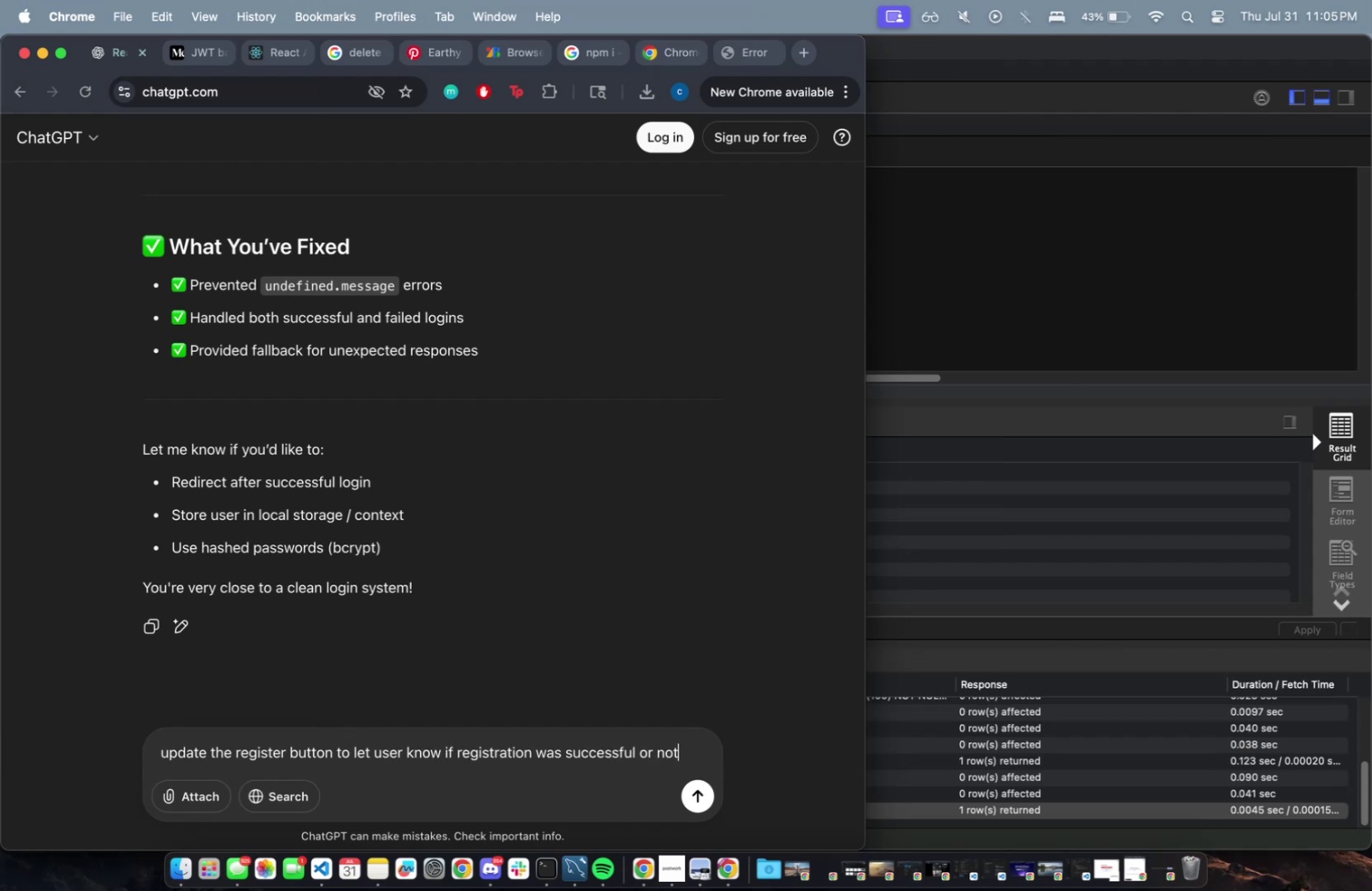 
key(Enter)
 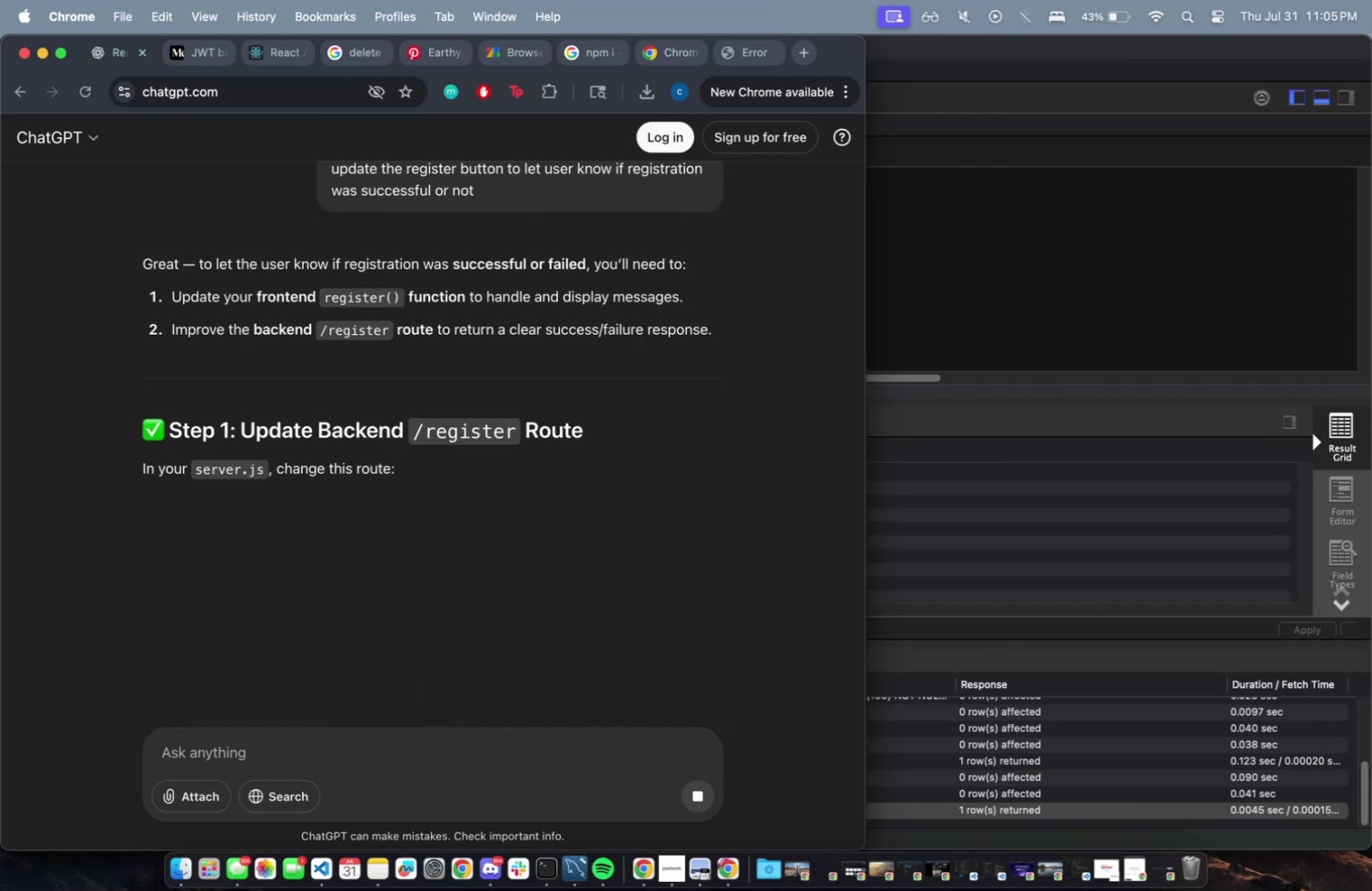 
wait(8.7)
 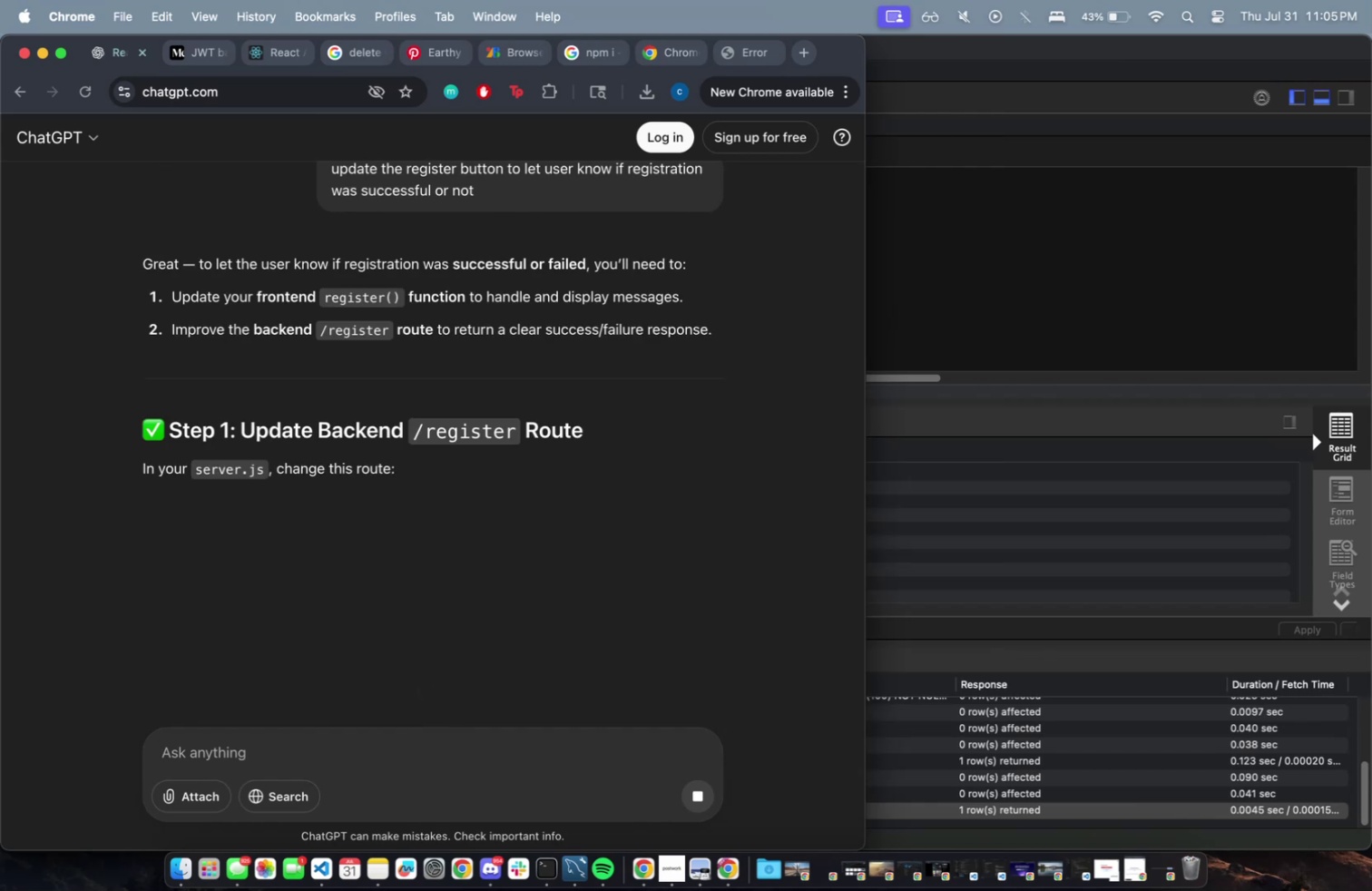 
left_click([688, 406])
 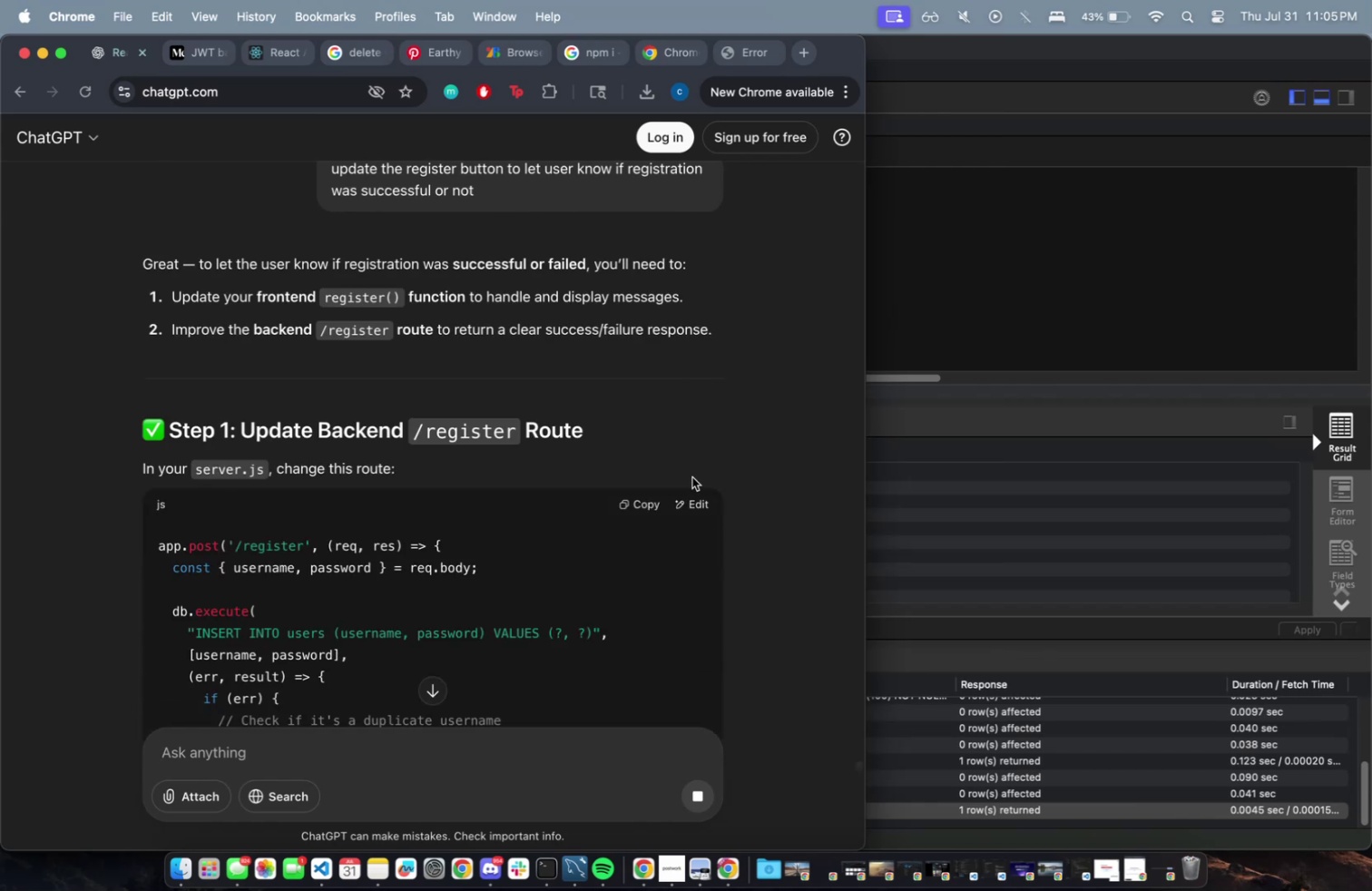 
scroll: coordinate [698, 461], scroll_direction: down, amount: 9.0
 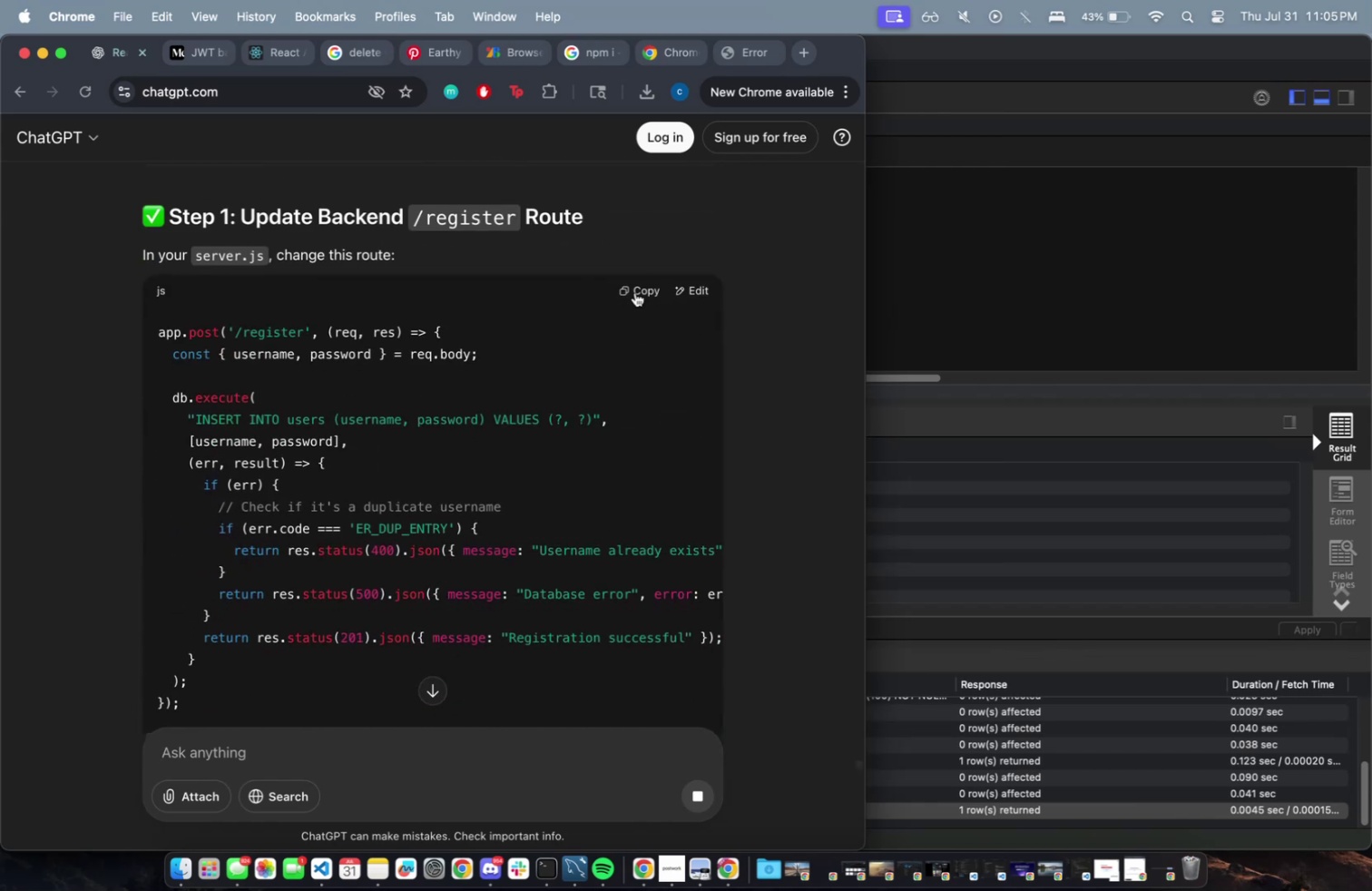 
left_click([635, 292])
 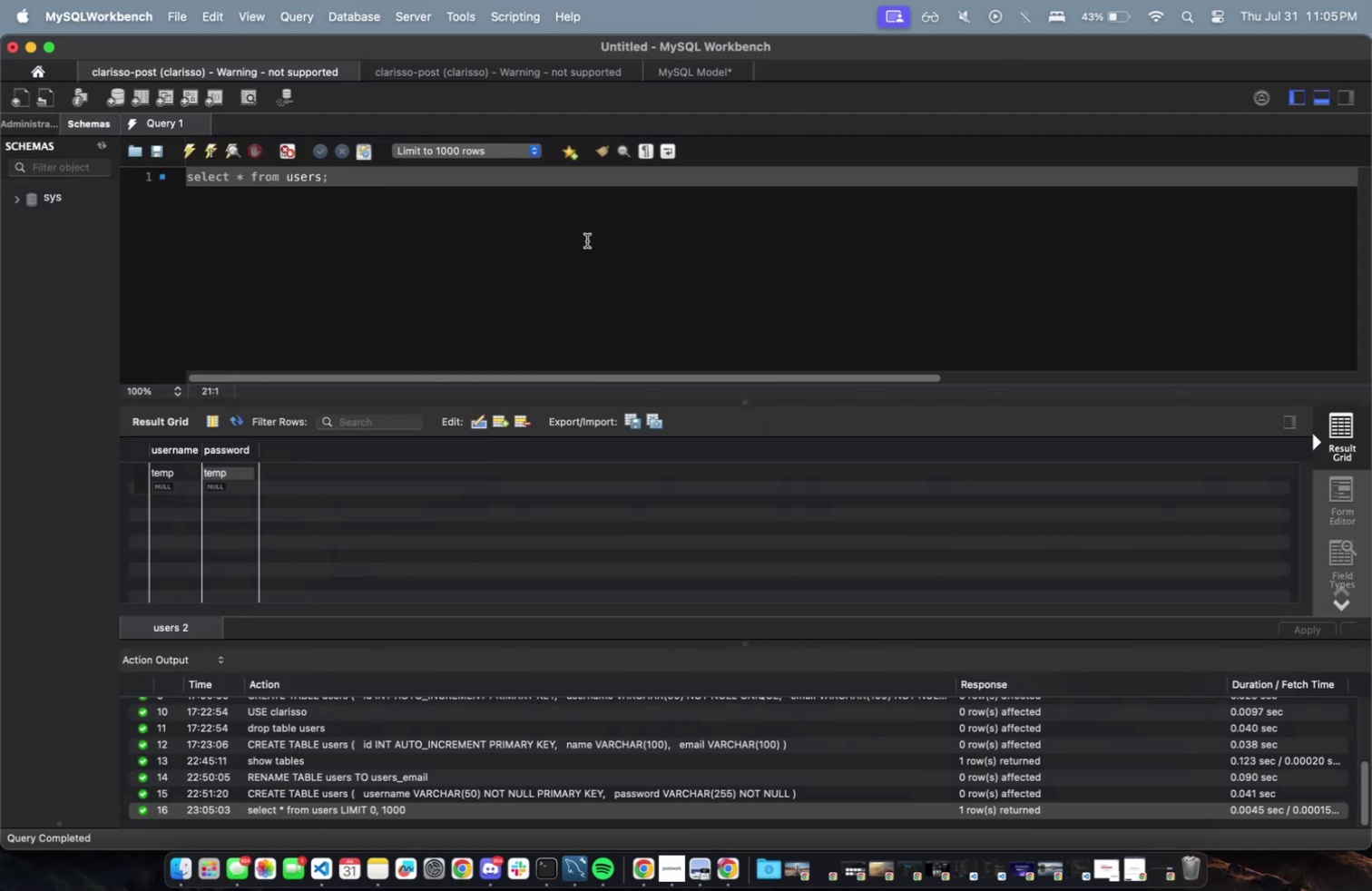 
key(Meta+M)
 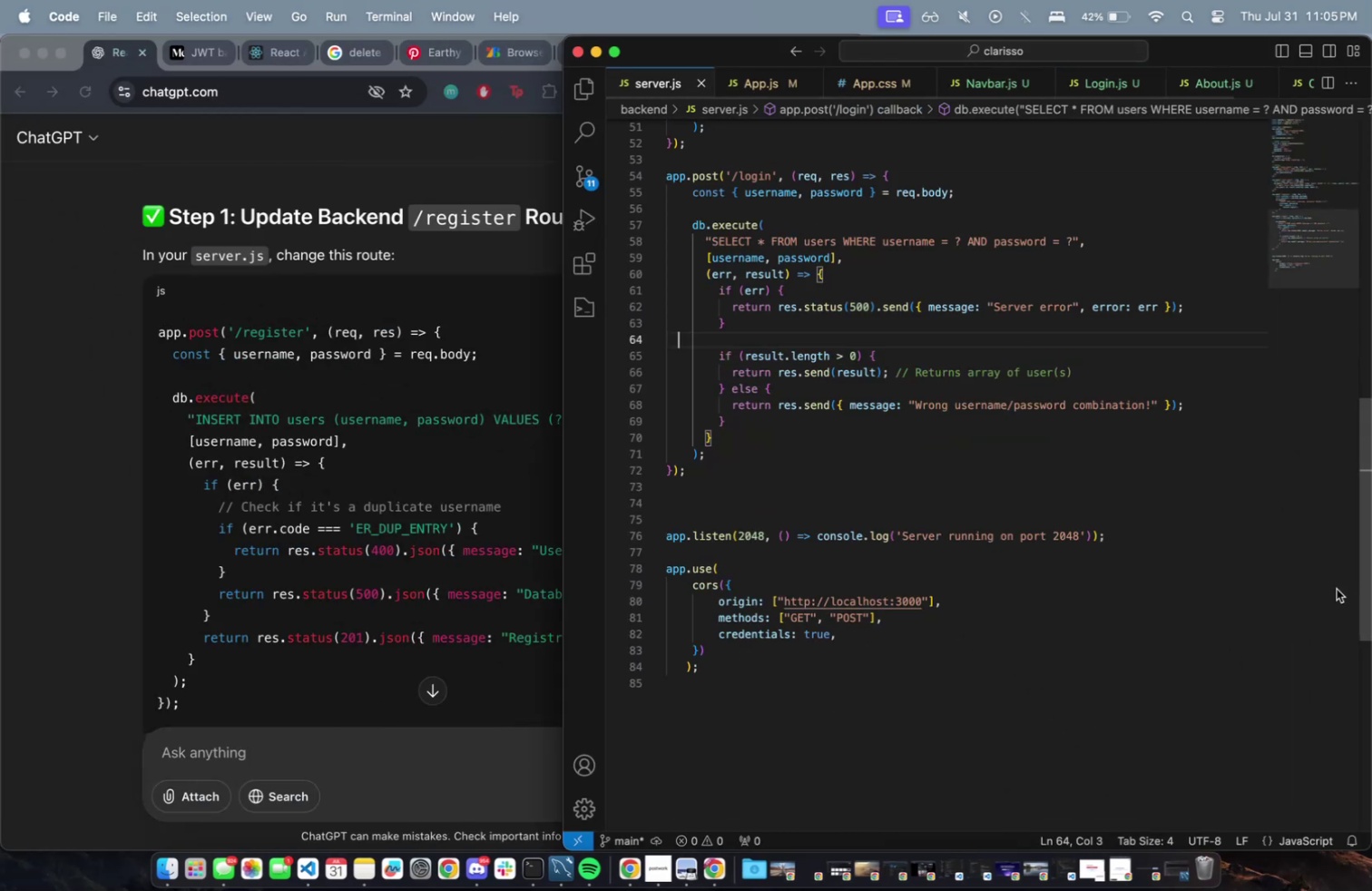 
wait(7.13)
 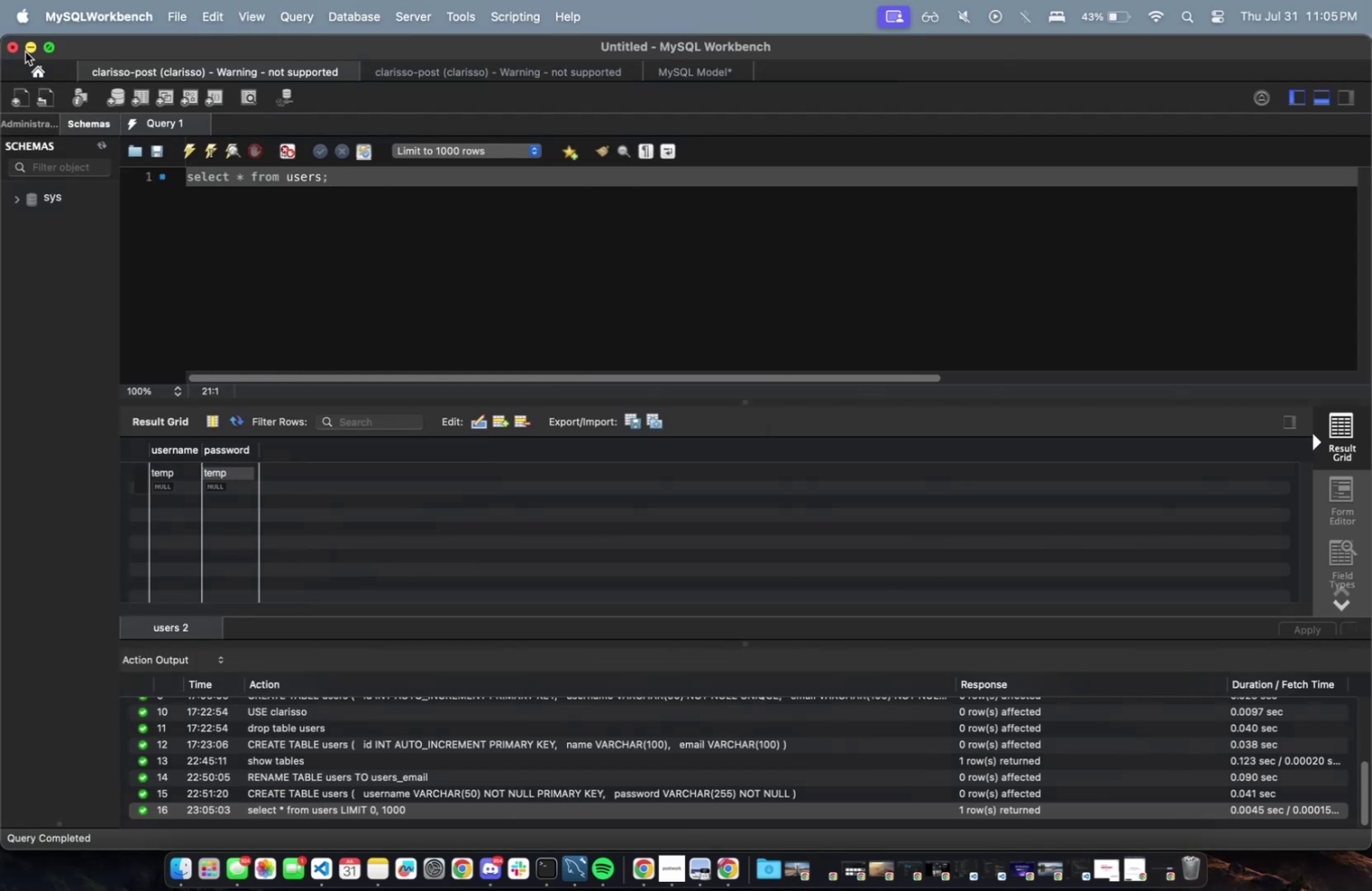 
scroll: coordinate [784, 457], scroll_direction: up, amount: 5.0
 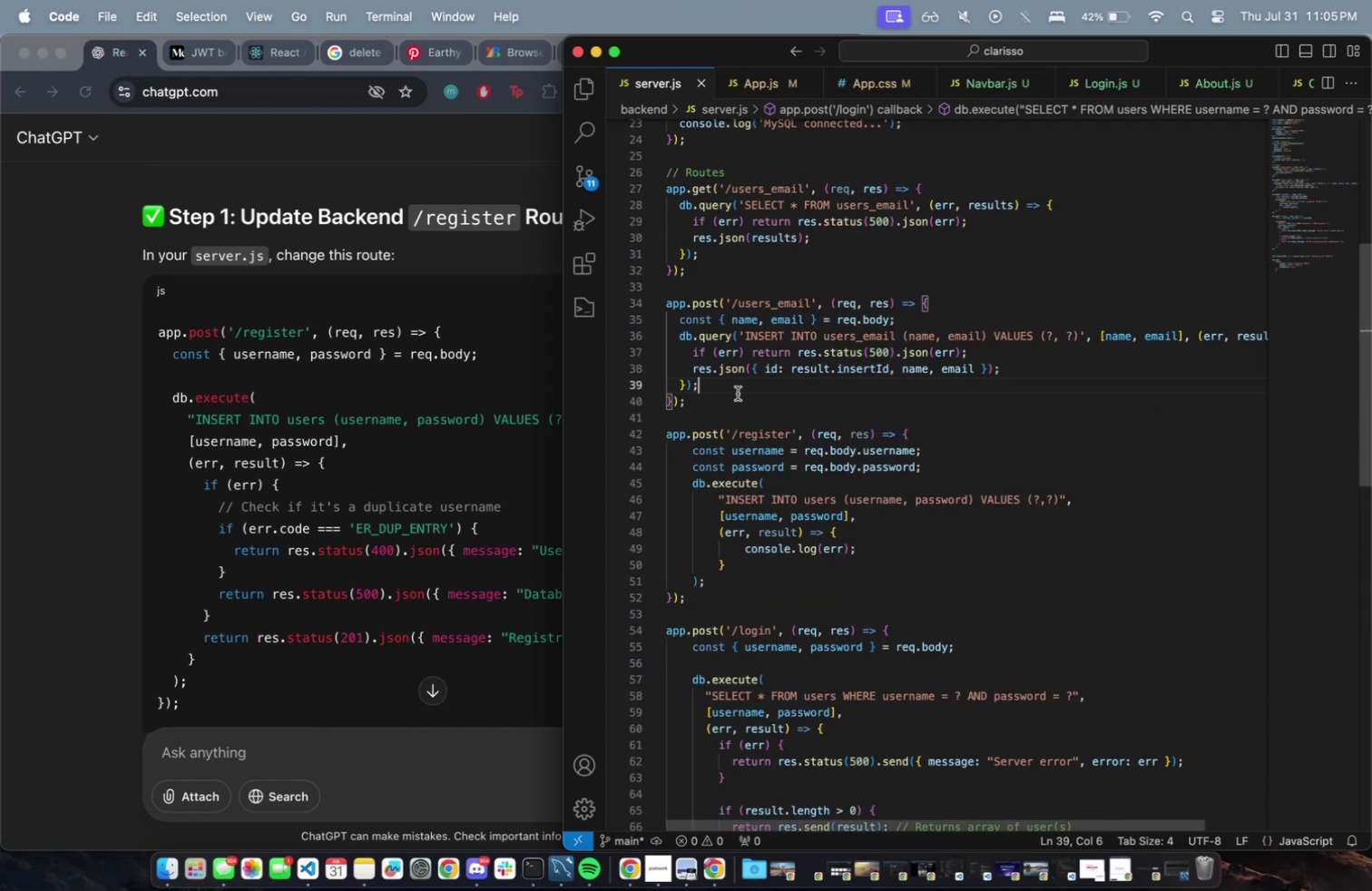 
double_click([771, 434])
 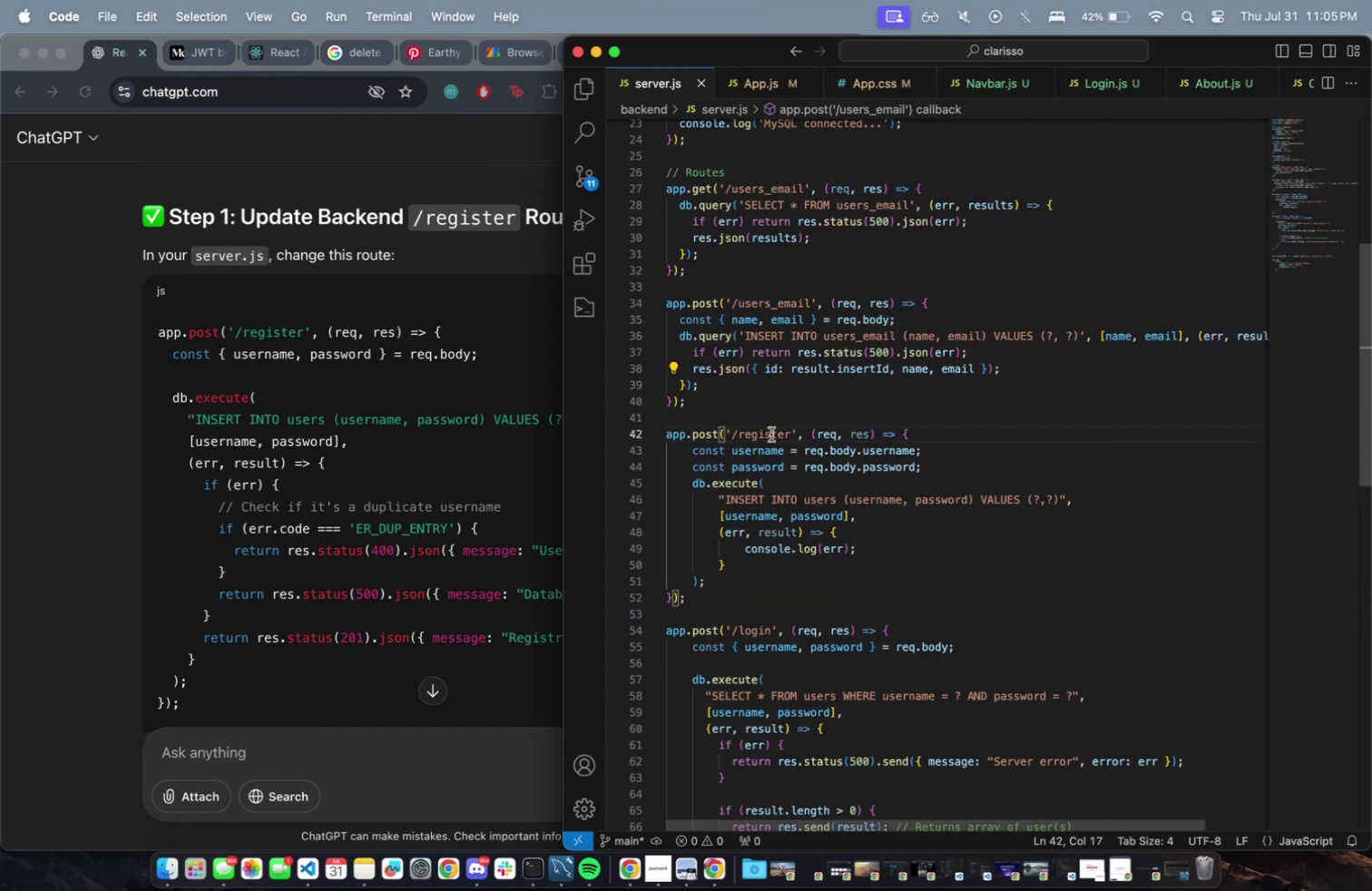 
triple_click([771, 434])
 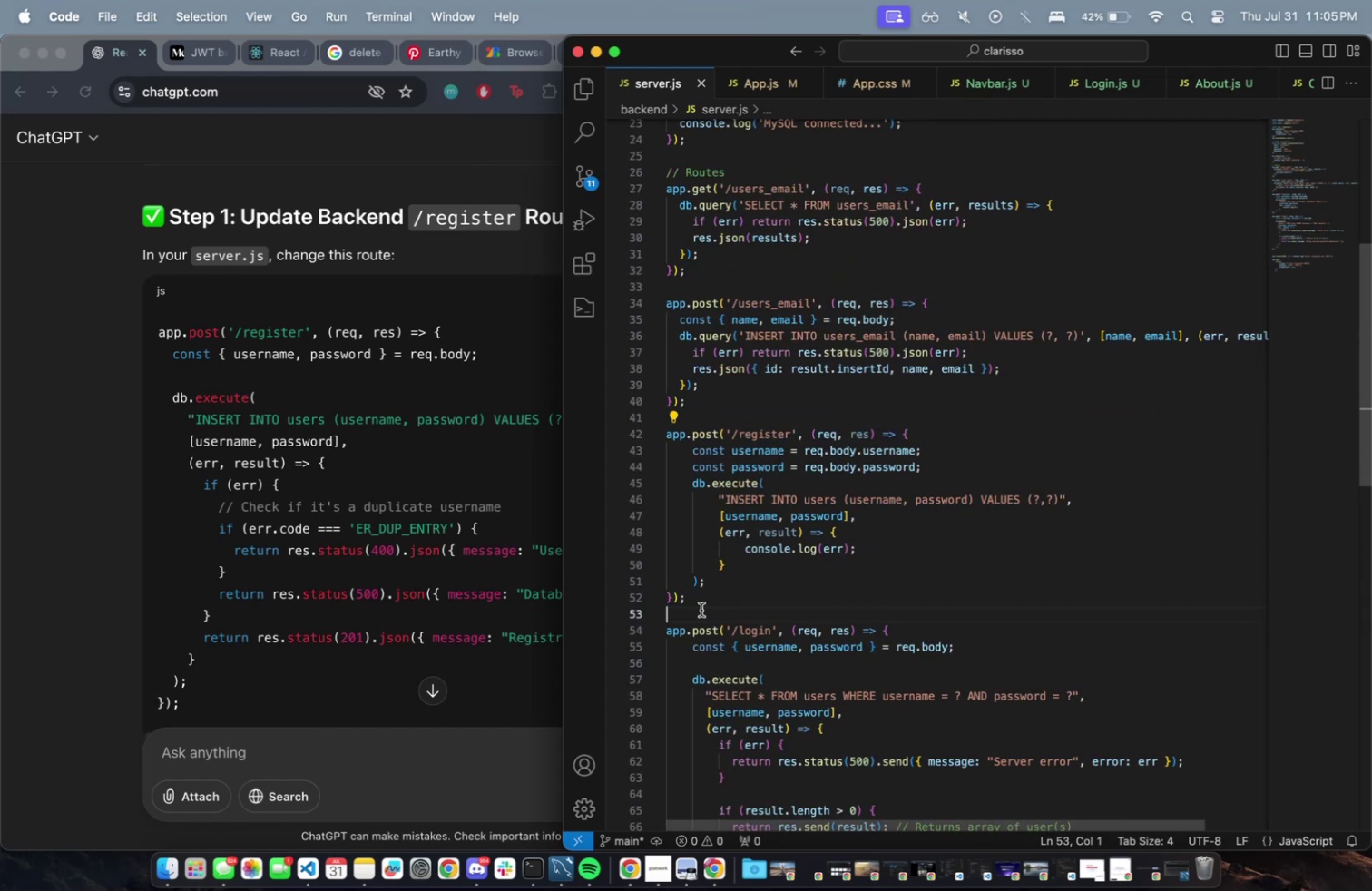 
left_click_drag(start_coordinate=[697, 595], to_coordinate=[652, 436])
 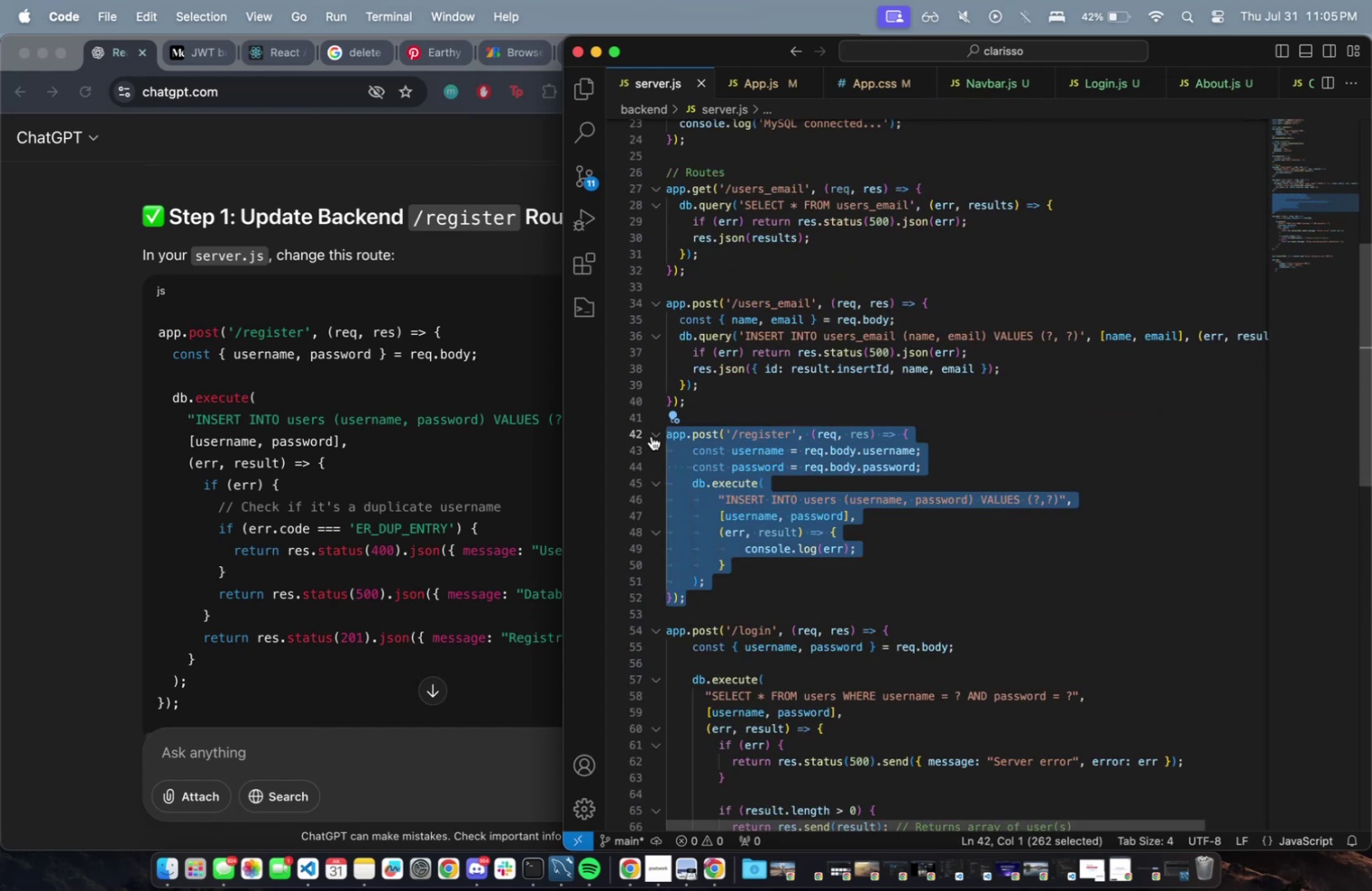 
key(Meta+CommandLeft)
 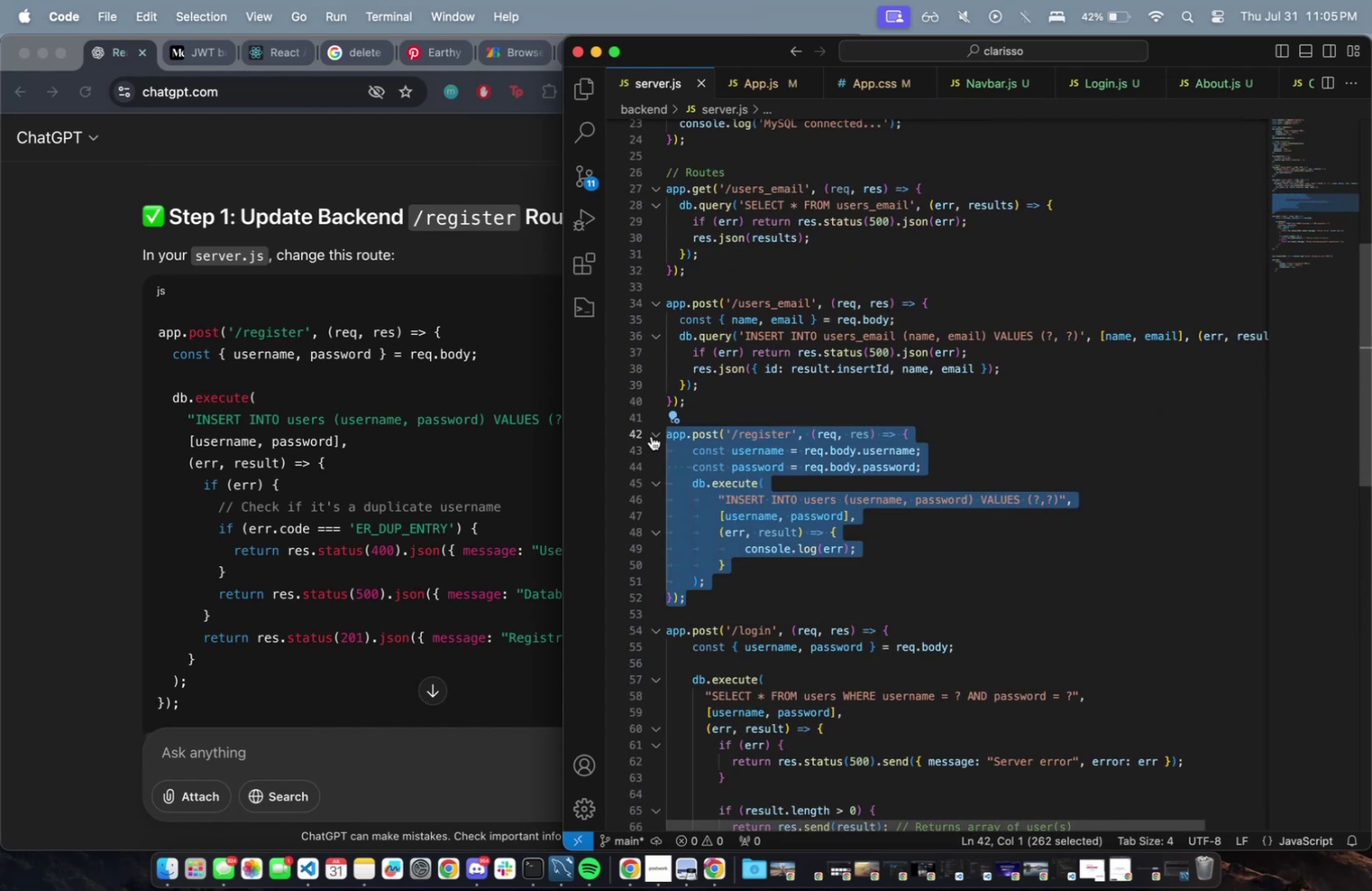 
key(Meta+V)
 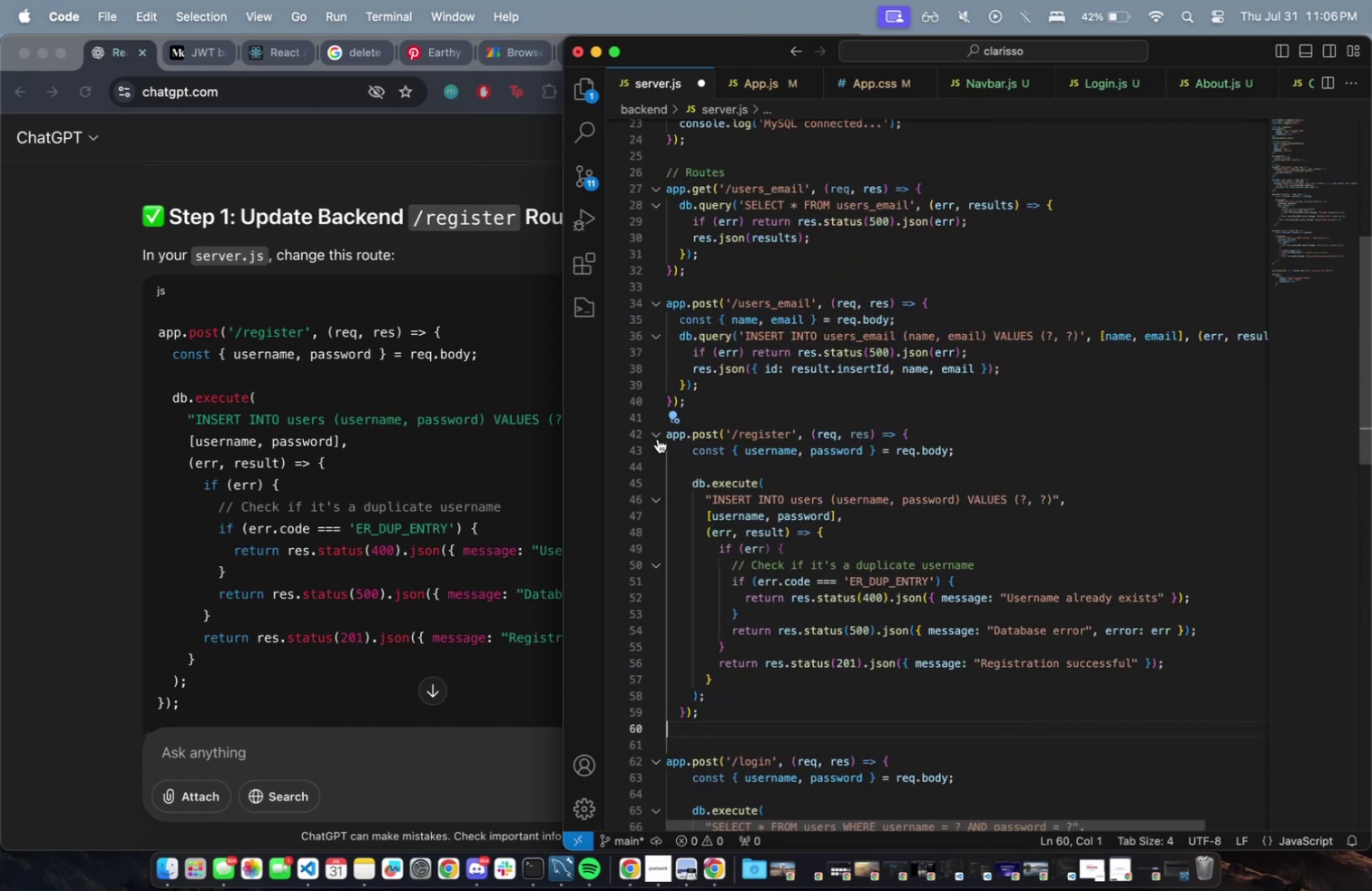 
key(Meta+CommandLeft)
 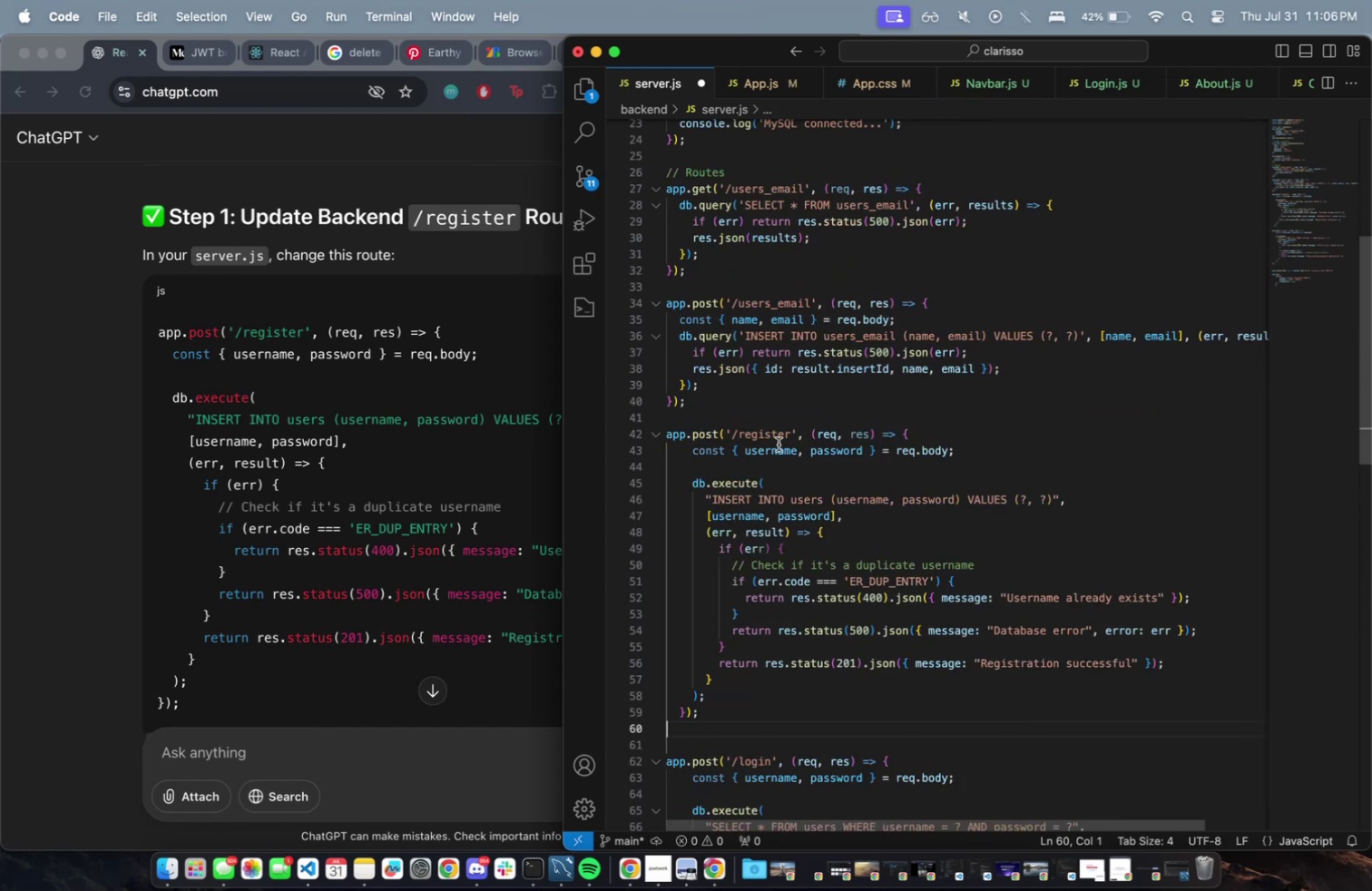 
key(Meta+S)
 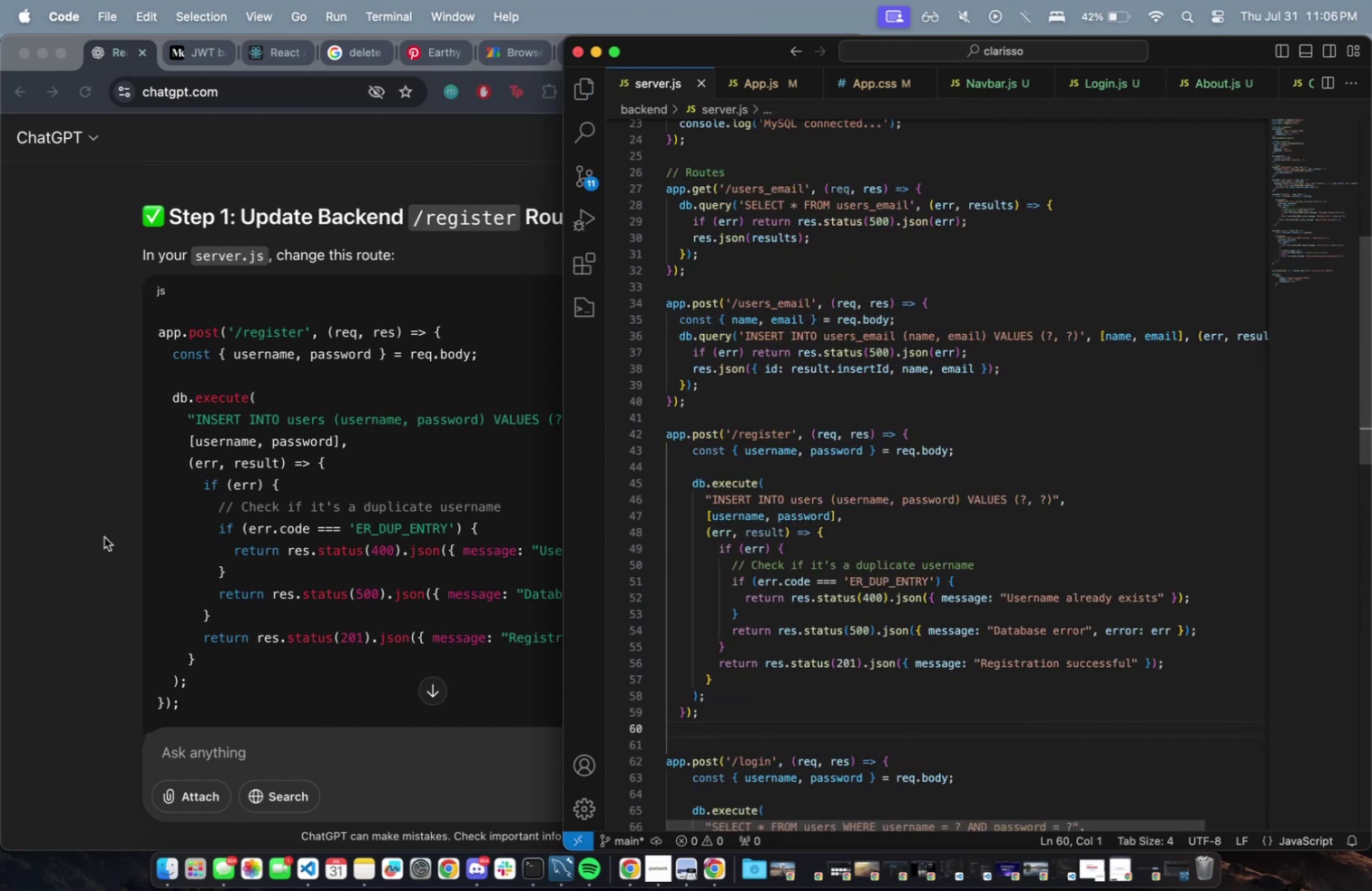 
left_click([105, 533])
 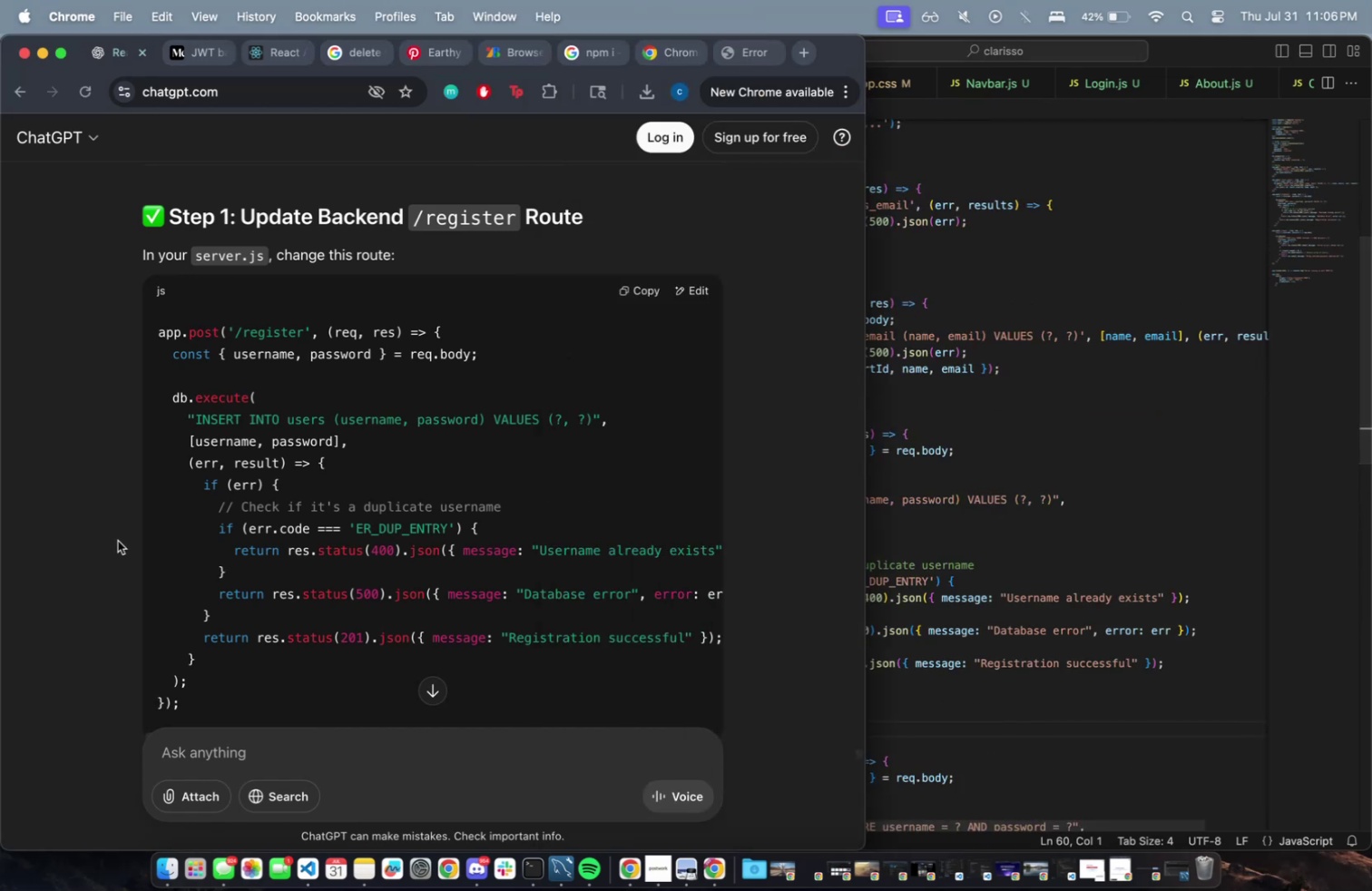 
scroll: coordinate [123, 536], scroll_direction: down, amount: 26.0
 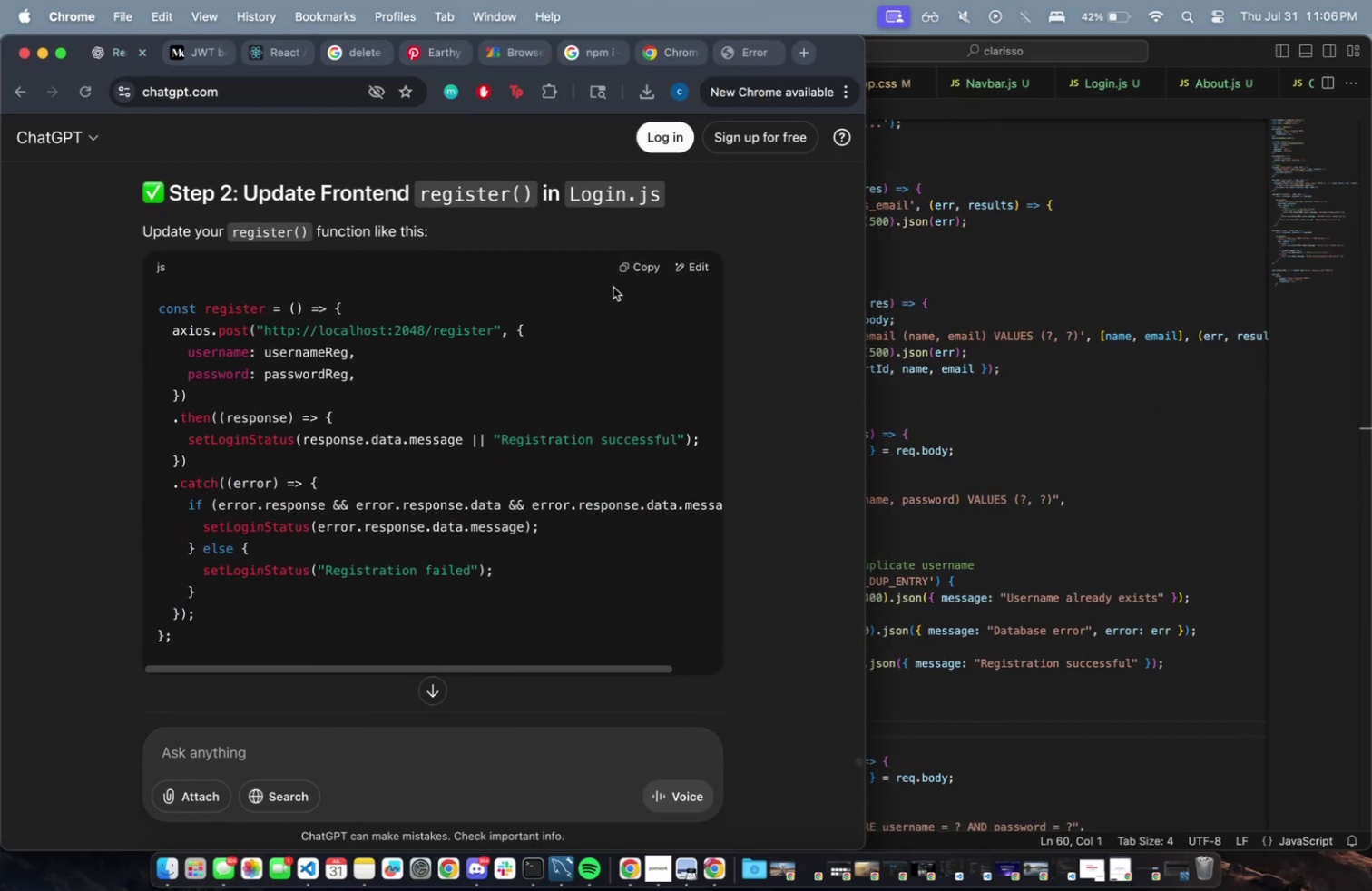 
left_click([639, 263])
 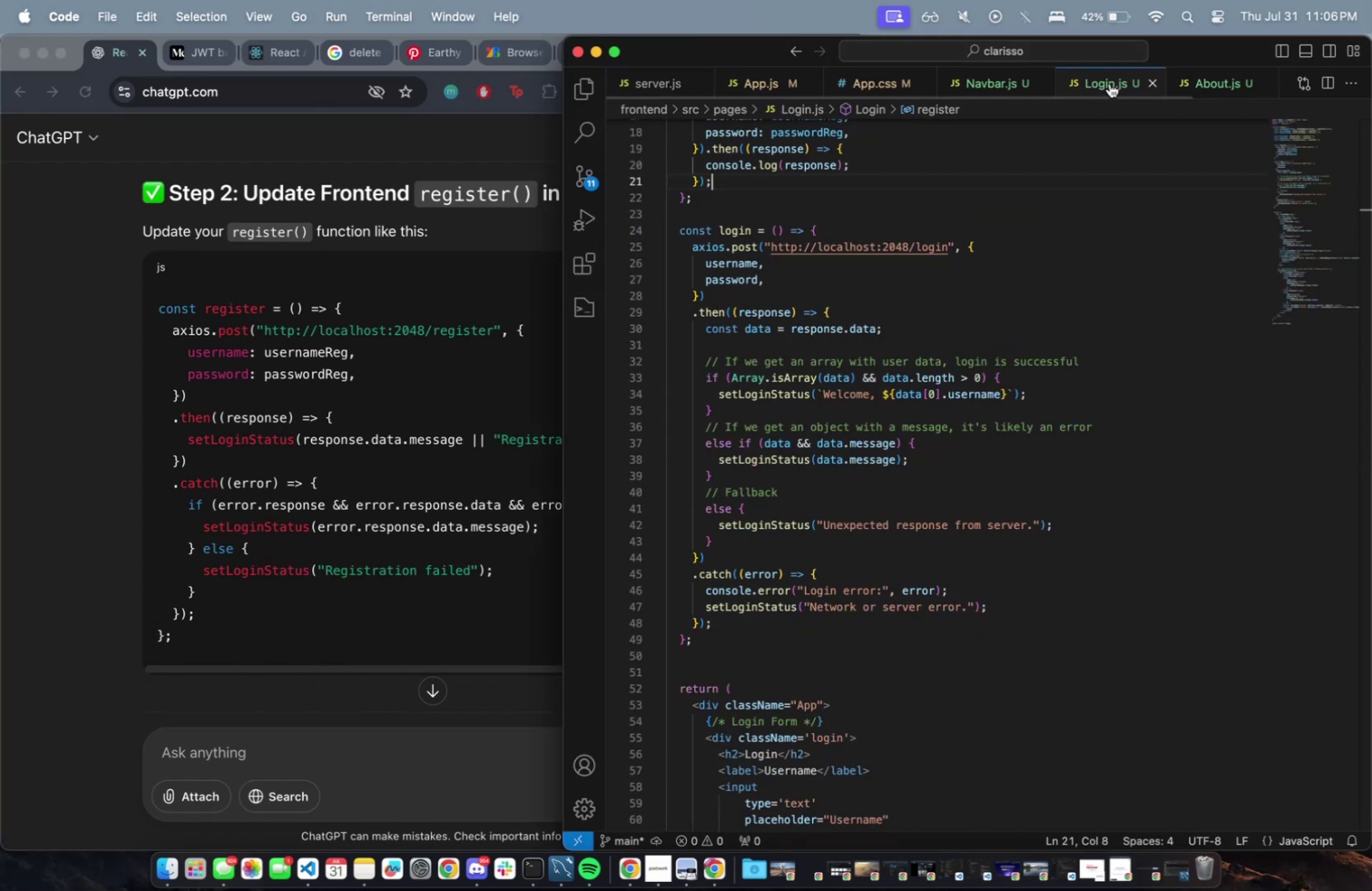 
double_click([992, 289])
 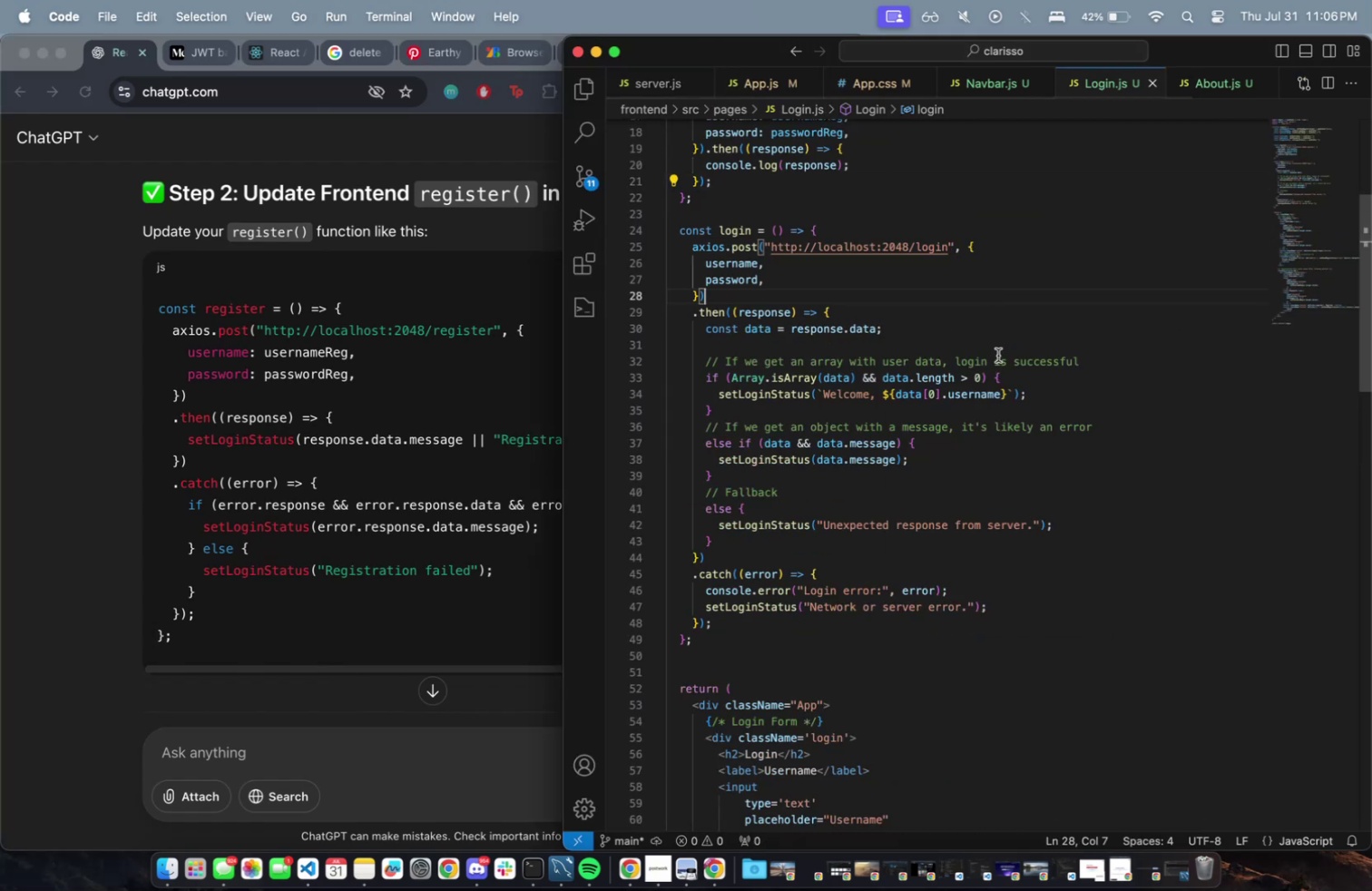 
scroll: coordinate [977, 416], scroll_direction: up, amount: 5.0
 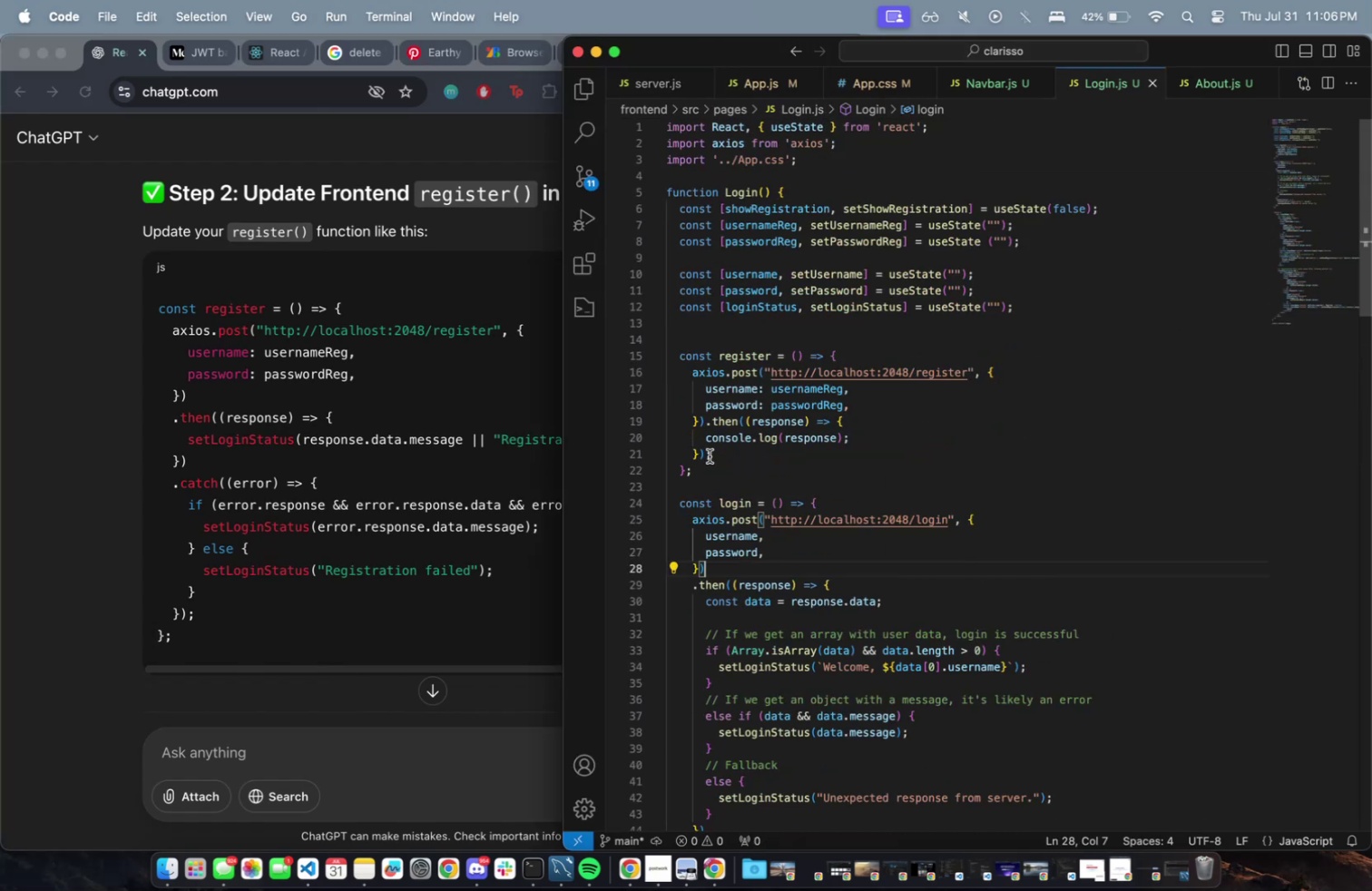 
left_click_drag(start_coordinate=[706, 473], to_coordinate=[682, 357])
 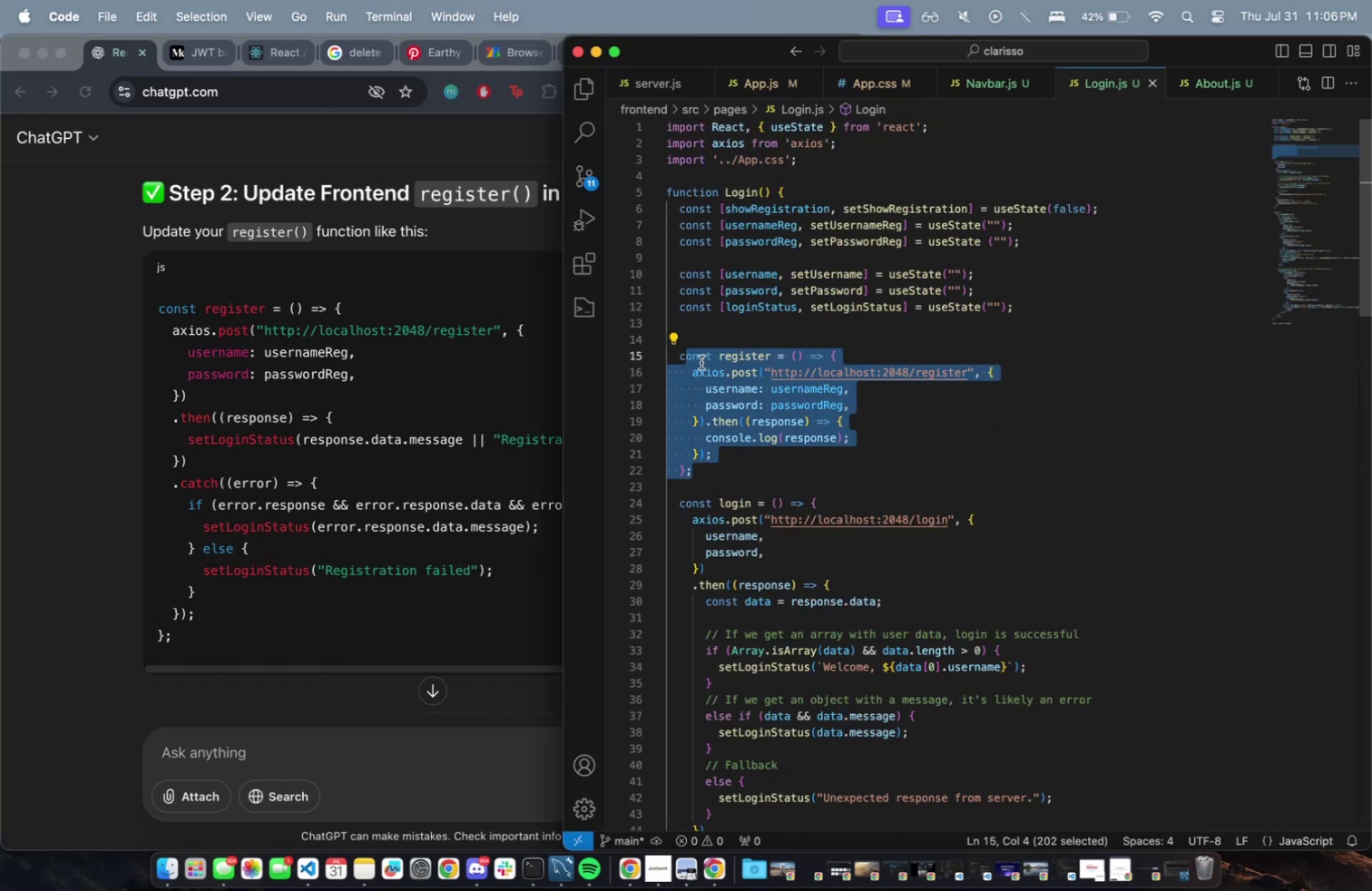 
key(Meta+CommandLeft)
 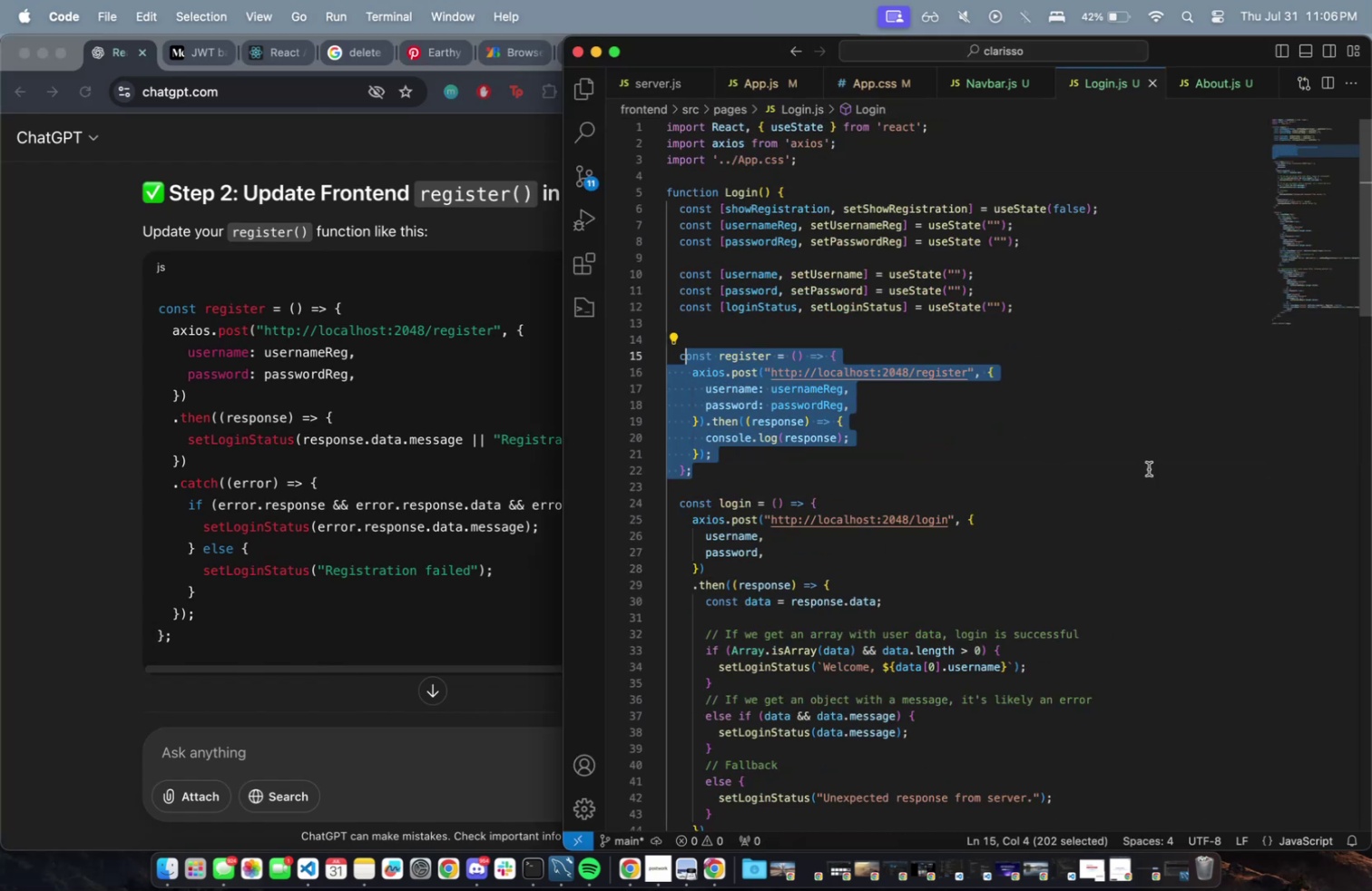 
key(Meta+V)
 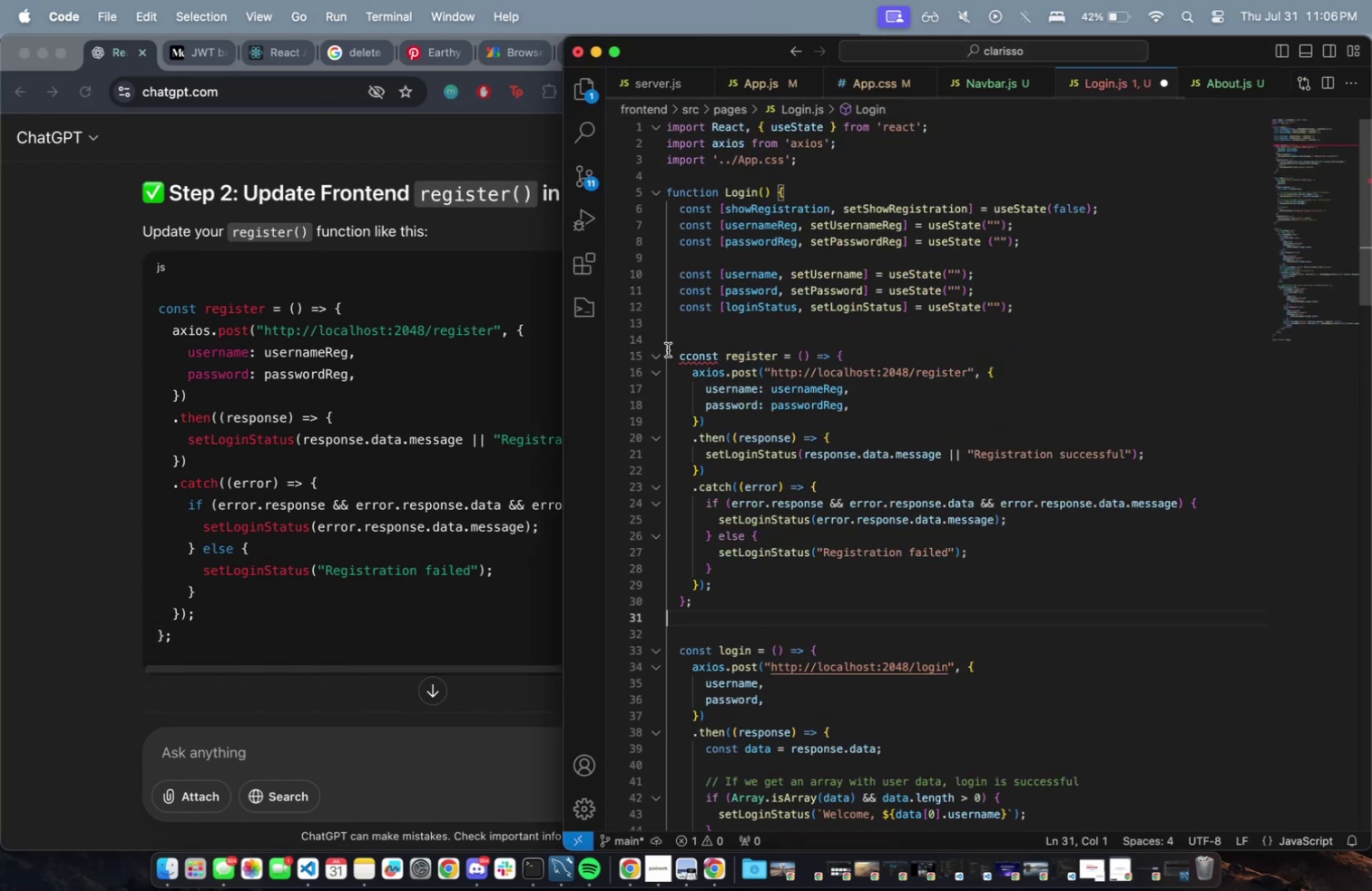 
left_click([689, 352])
 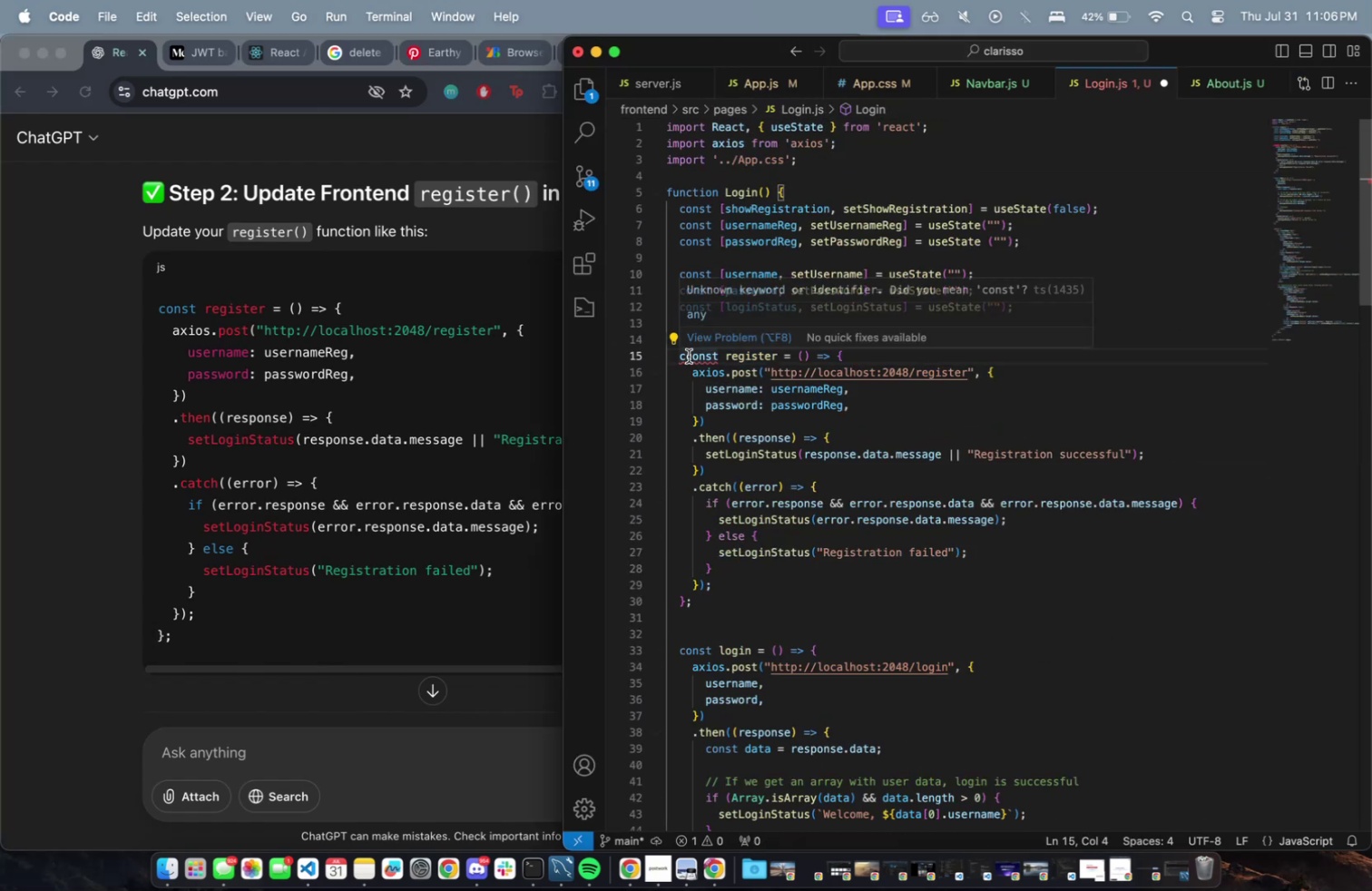 
key(Backspace)
 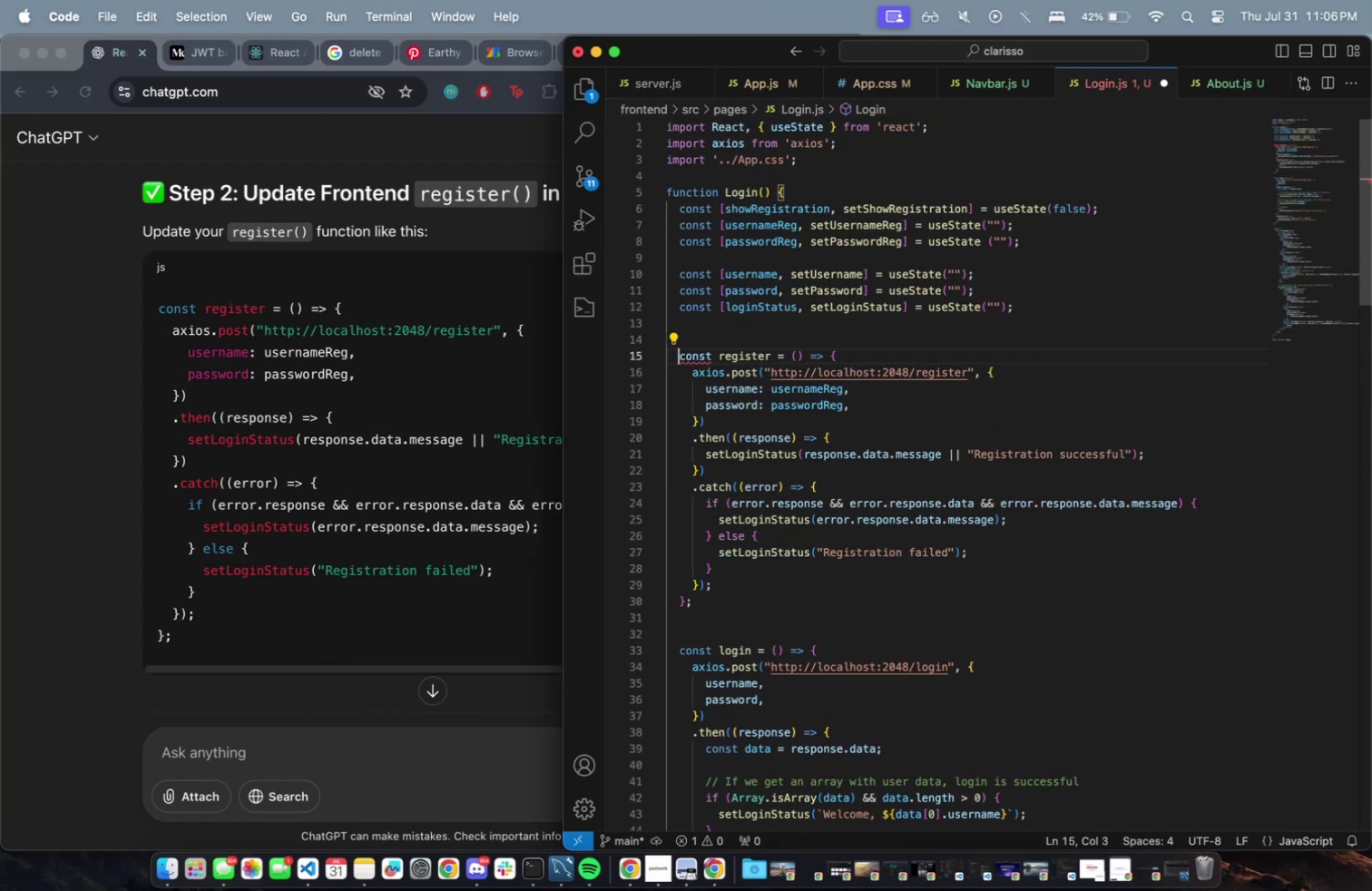 
key(Meta+CommandLeft)
 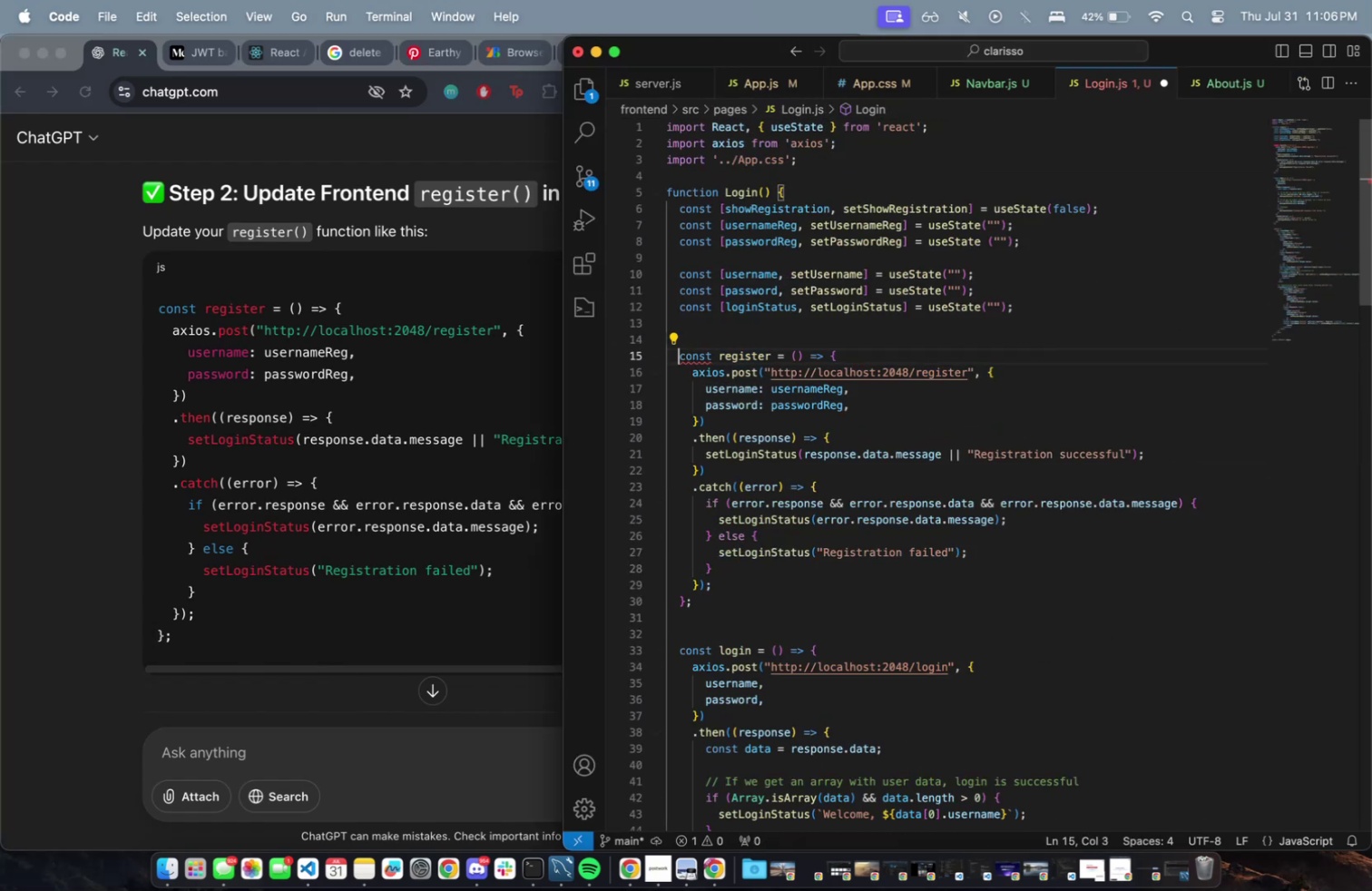 
key(Meta+S)
 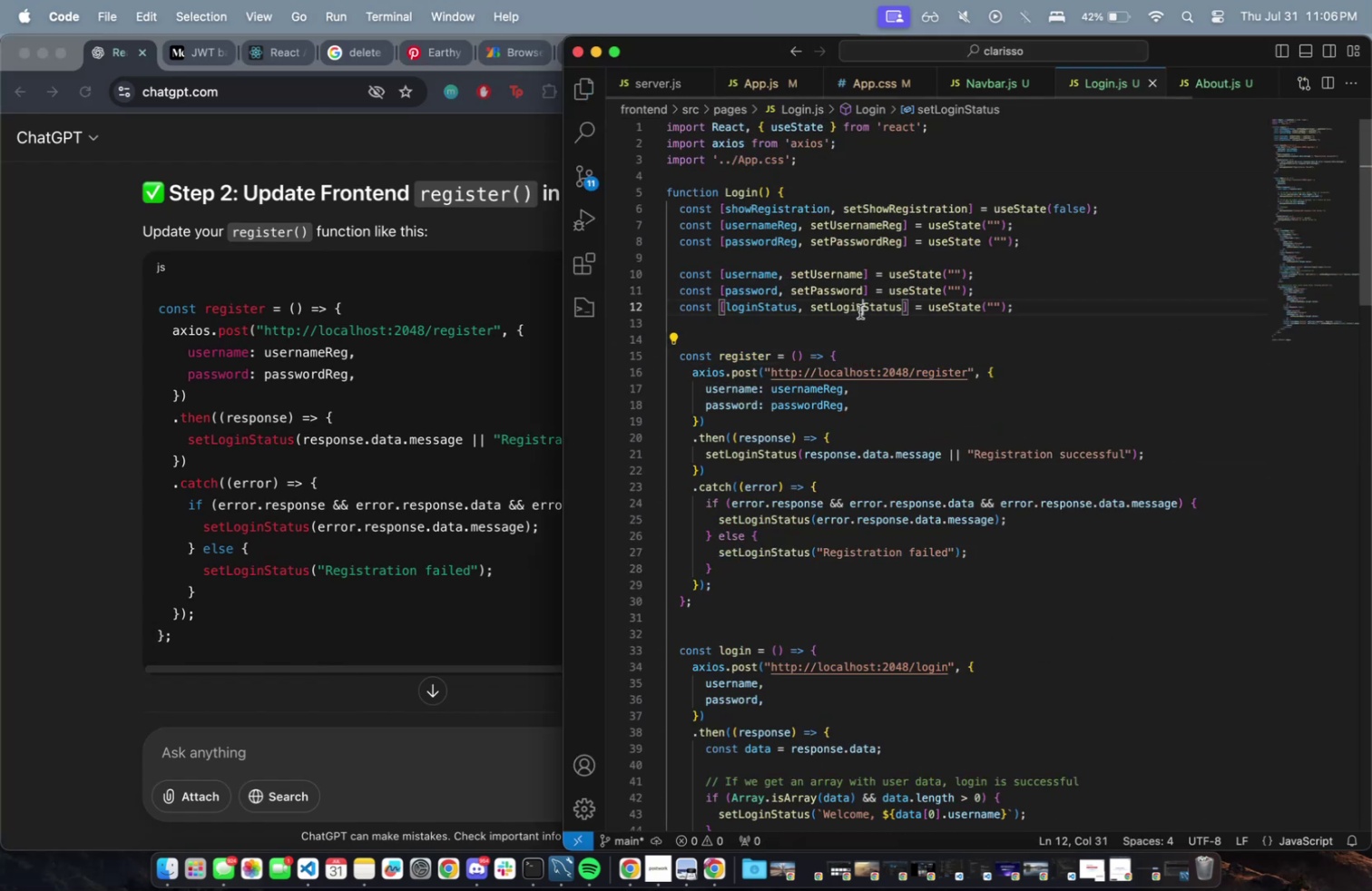 
scroll: coordinate [904, 525], scroll_direction: down, amount: 5.0
 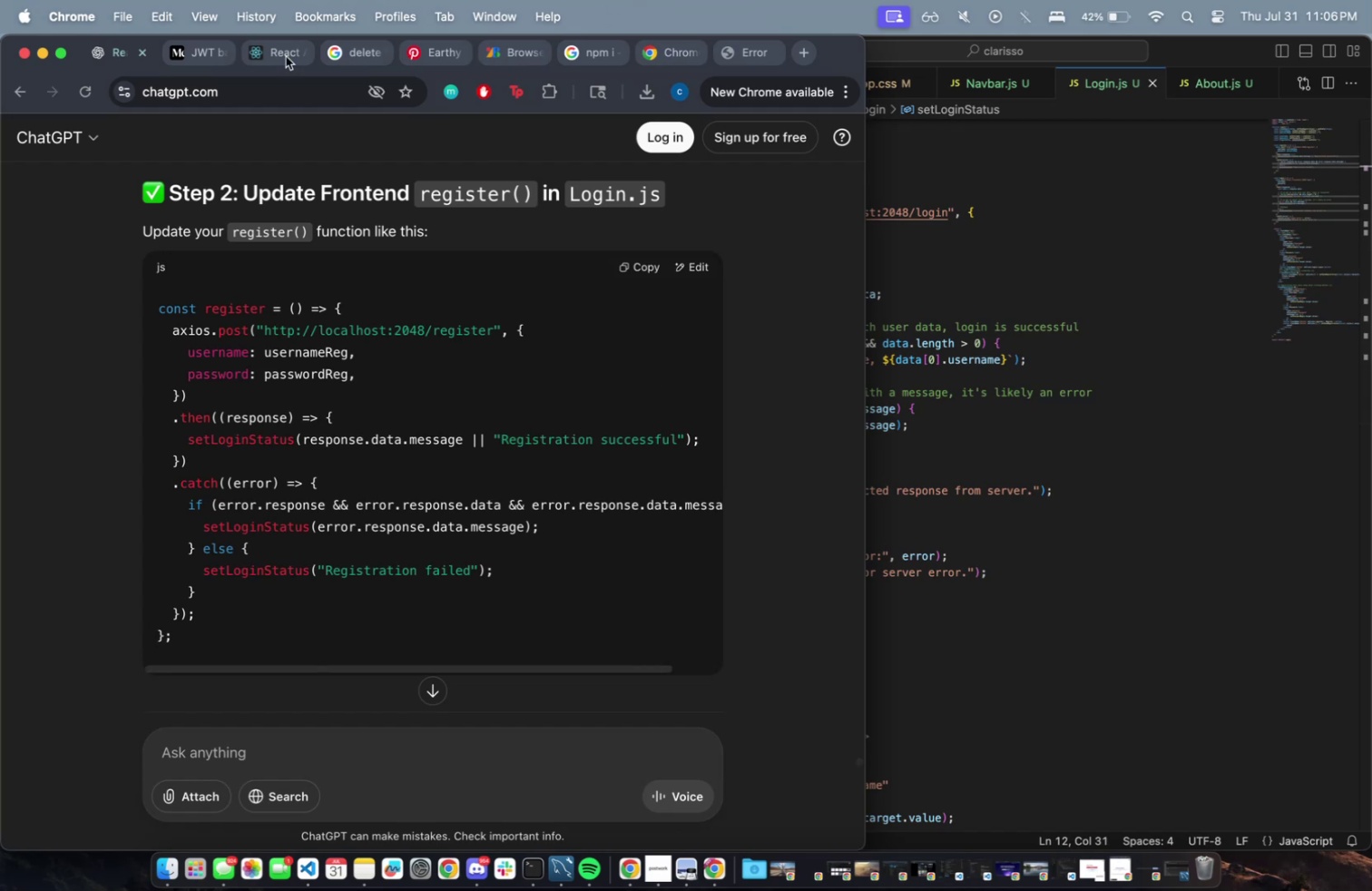 
left_click([258, 45])
 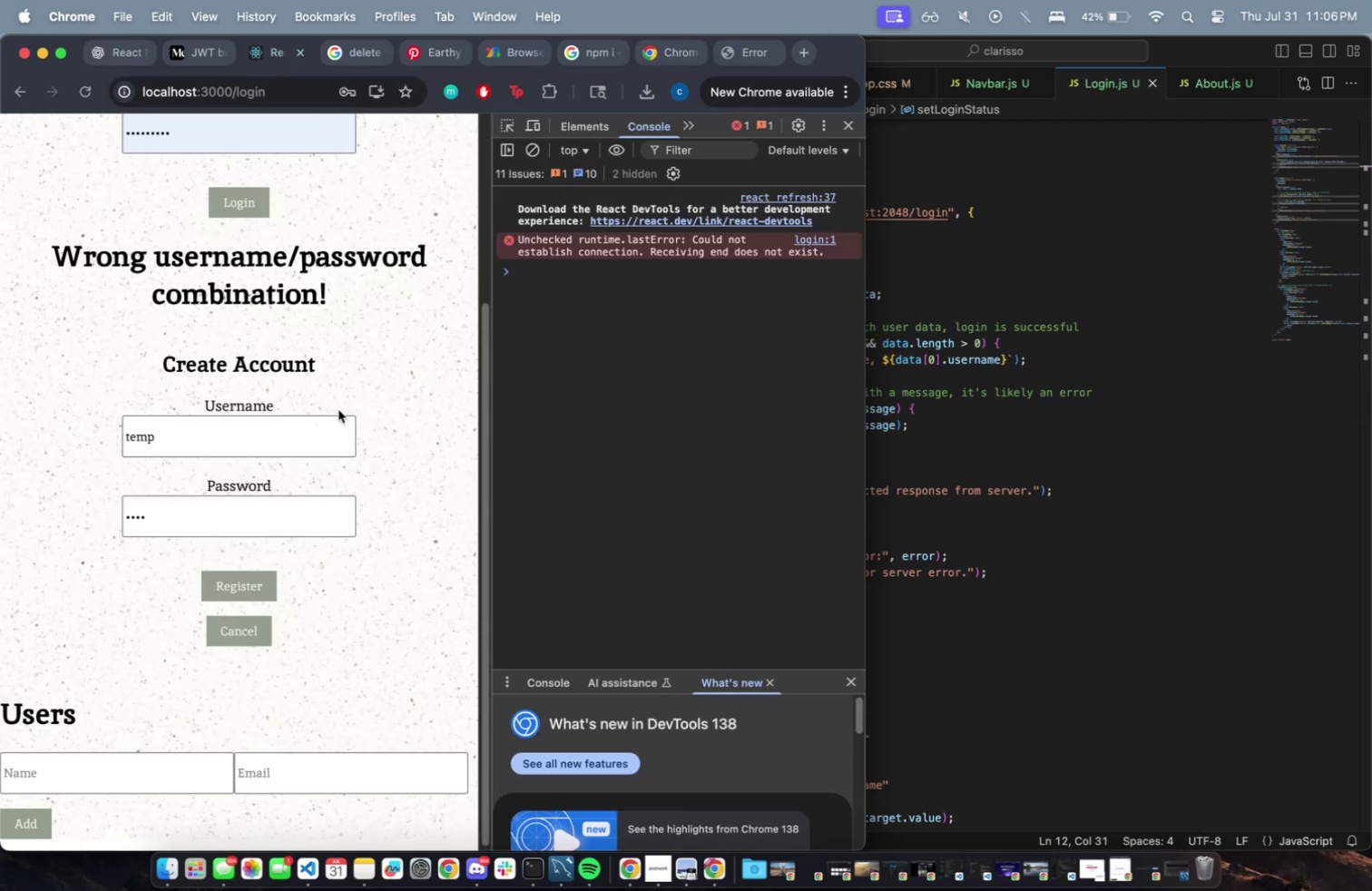 
left_click([379, 381])
 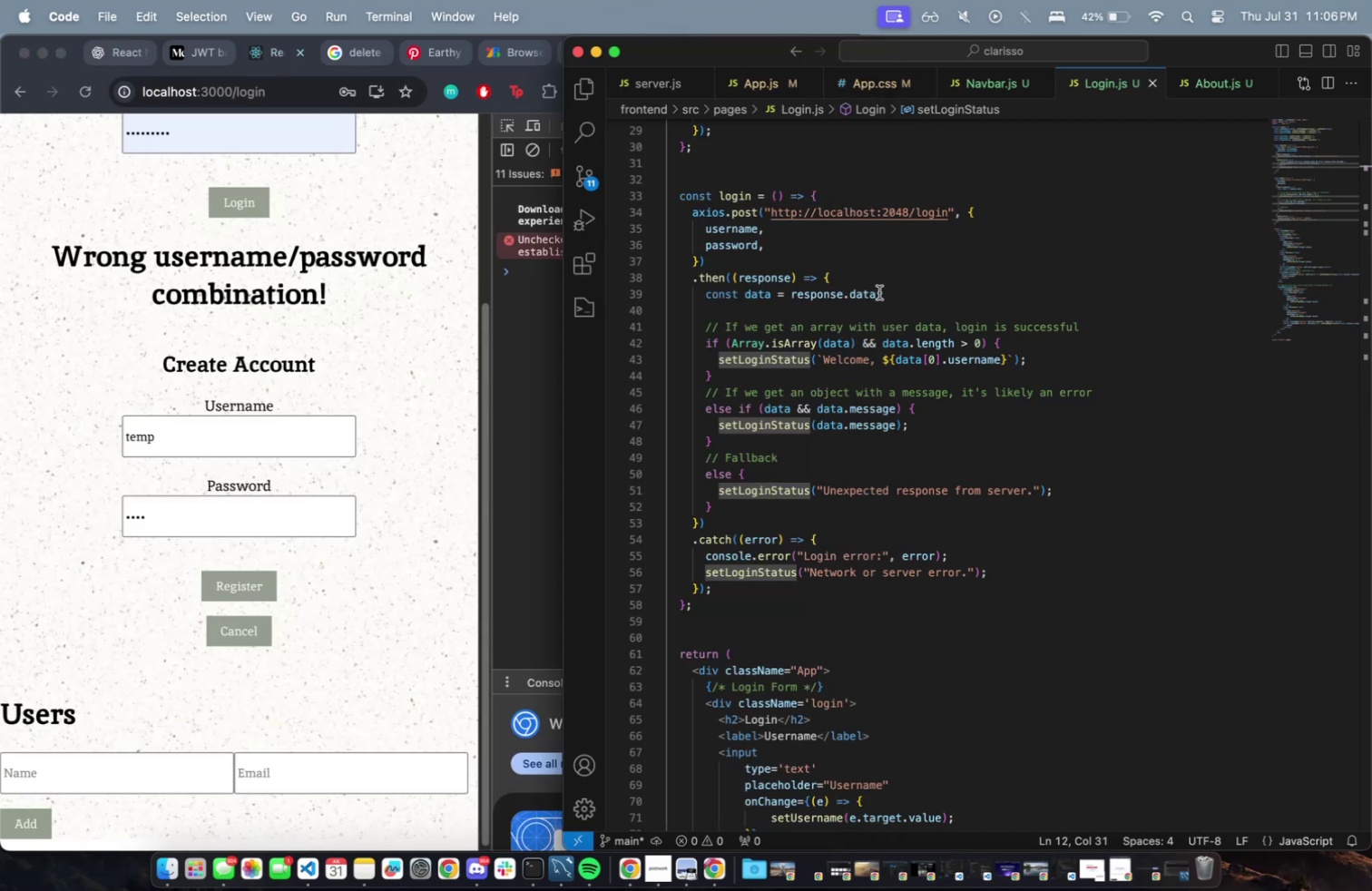 
wait(7.11)
 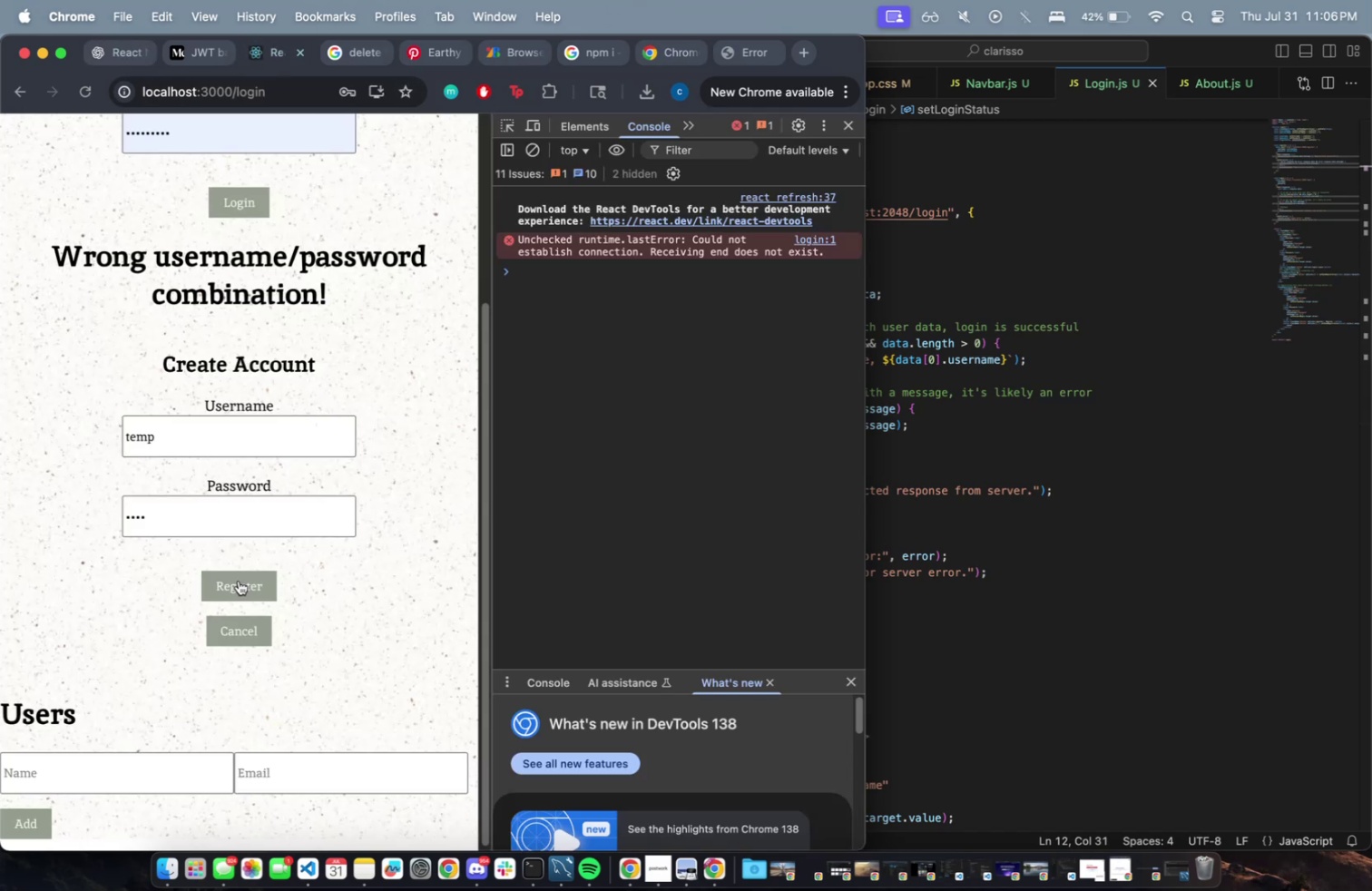 
scroll: coordinate [499, 523], scroll_direction: down, amount: 15.0
 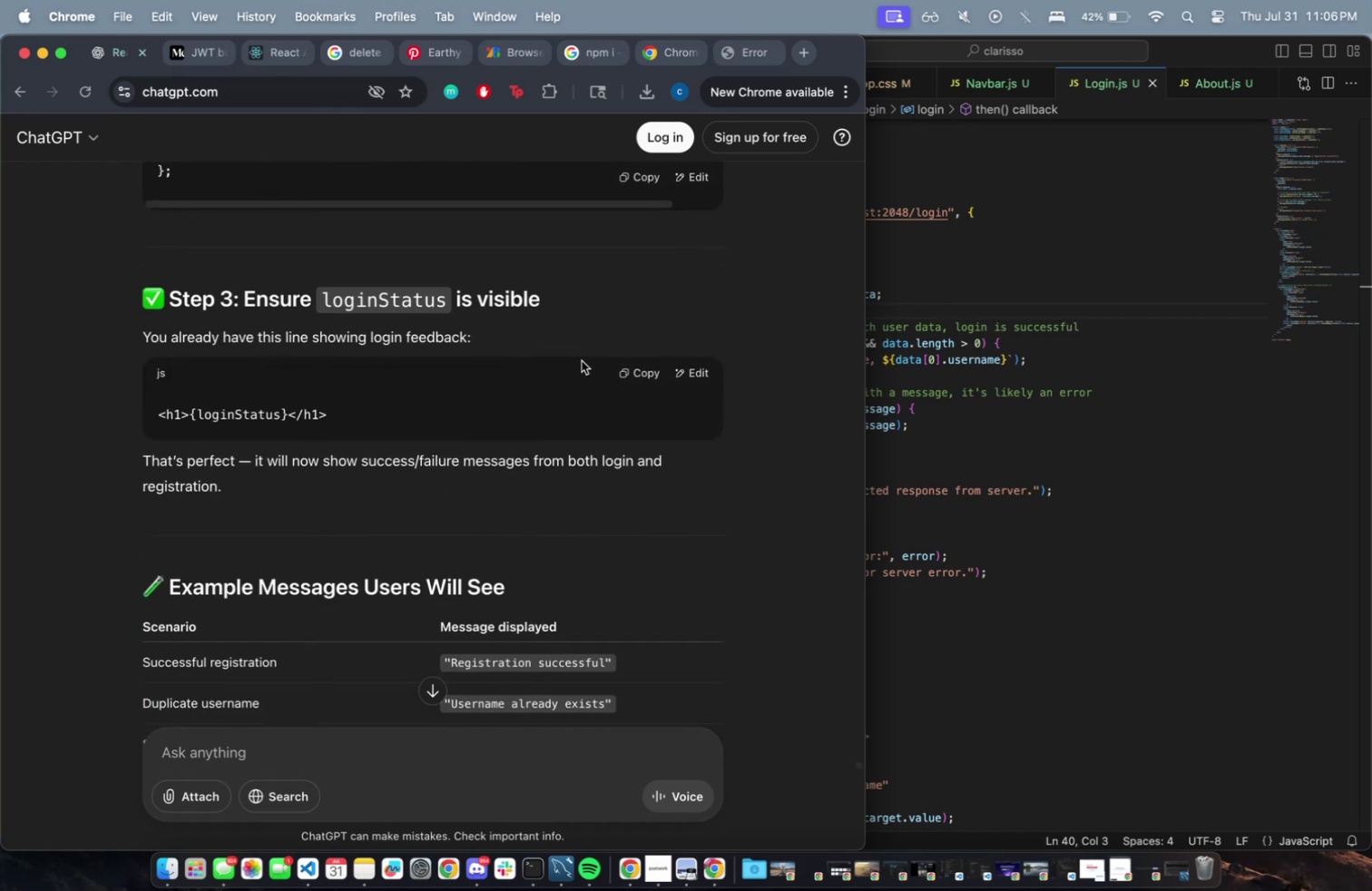 
left_click([619, 364])
 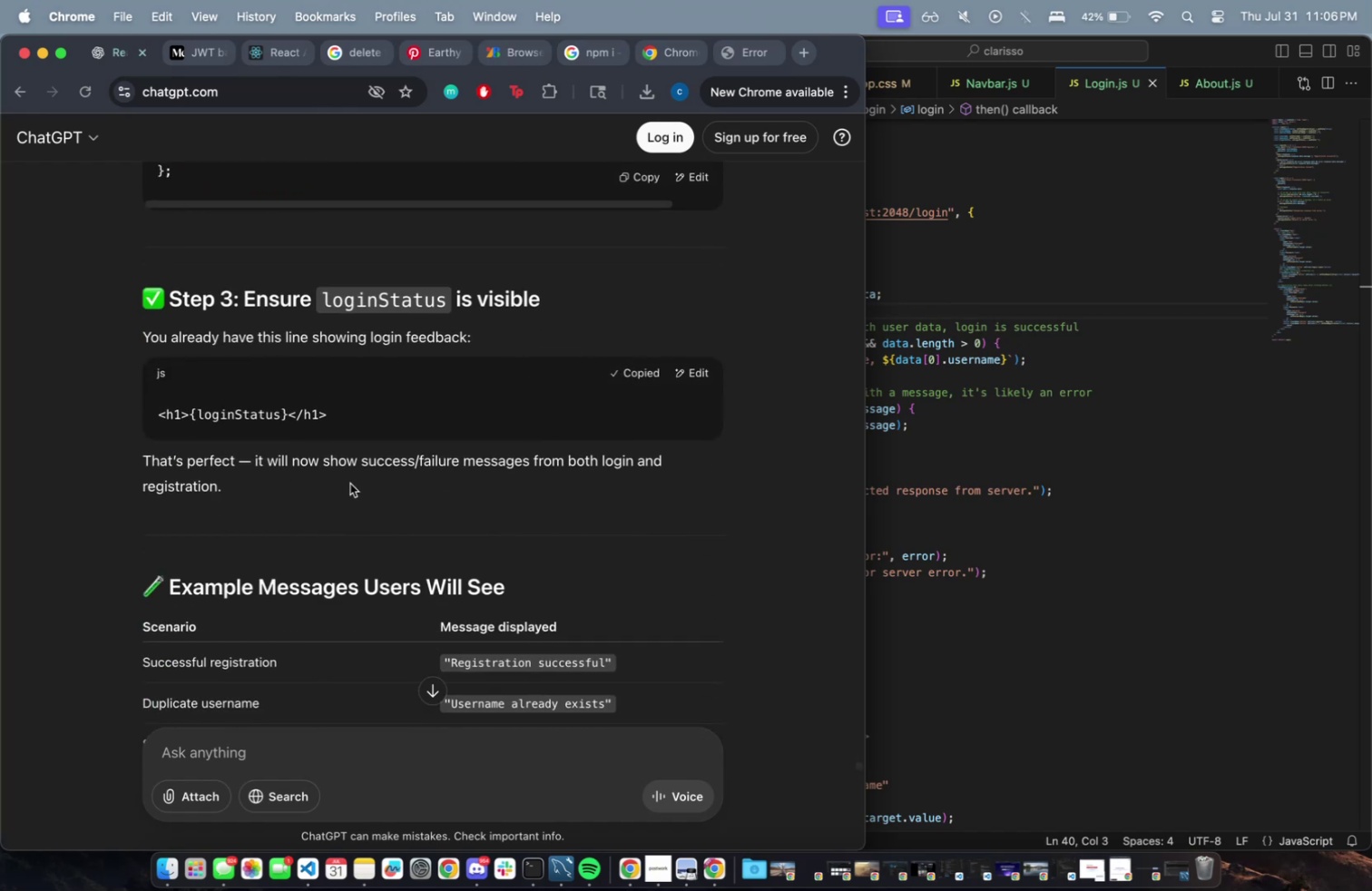 
scroll: coordinate [853, 612], scroll_direction: down, amount: 11.0
 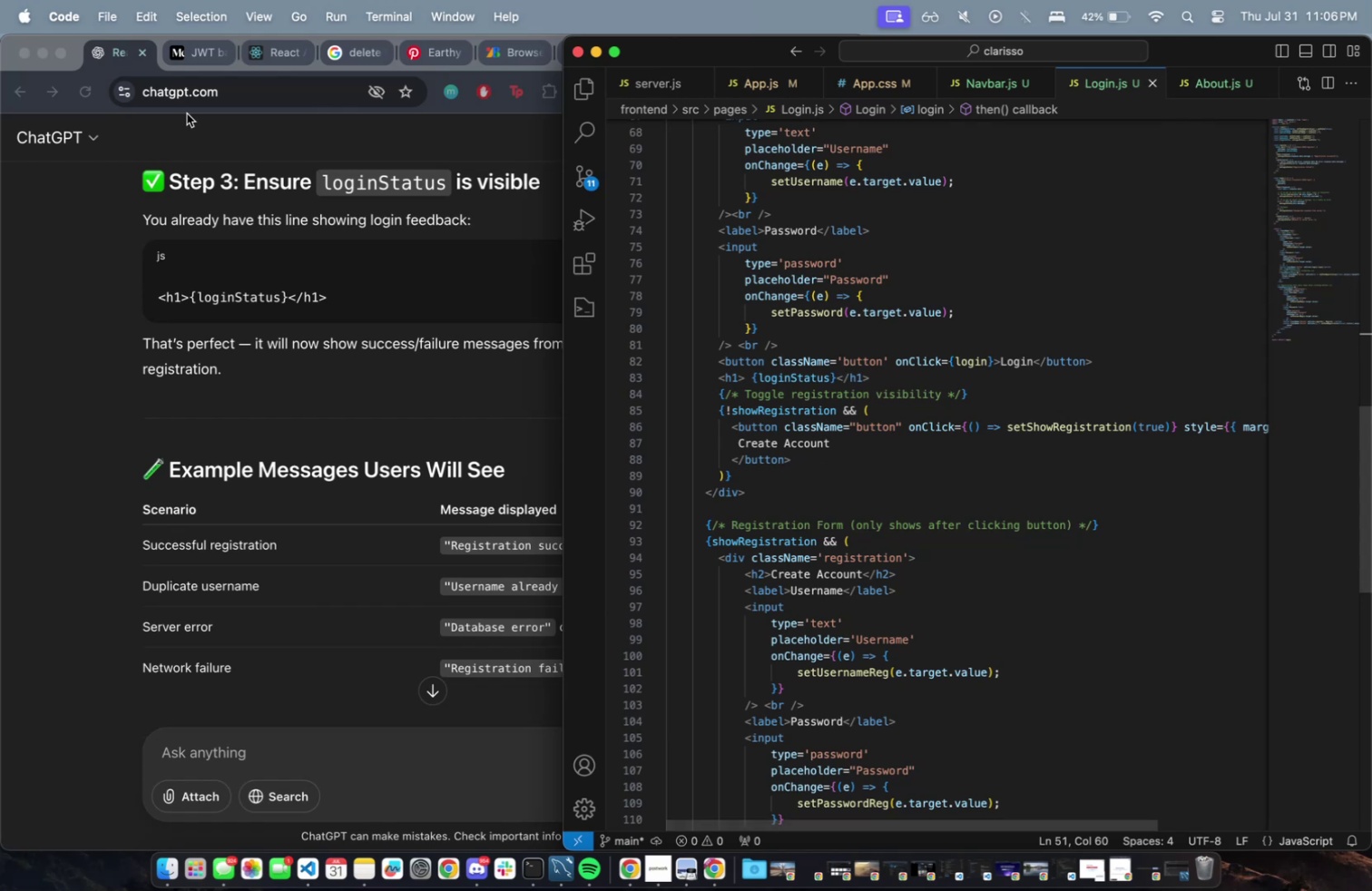 
left_click([251, 54])
 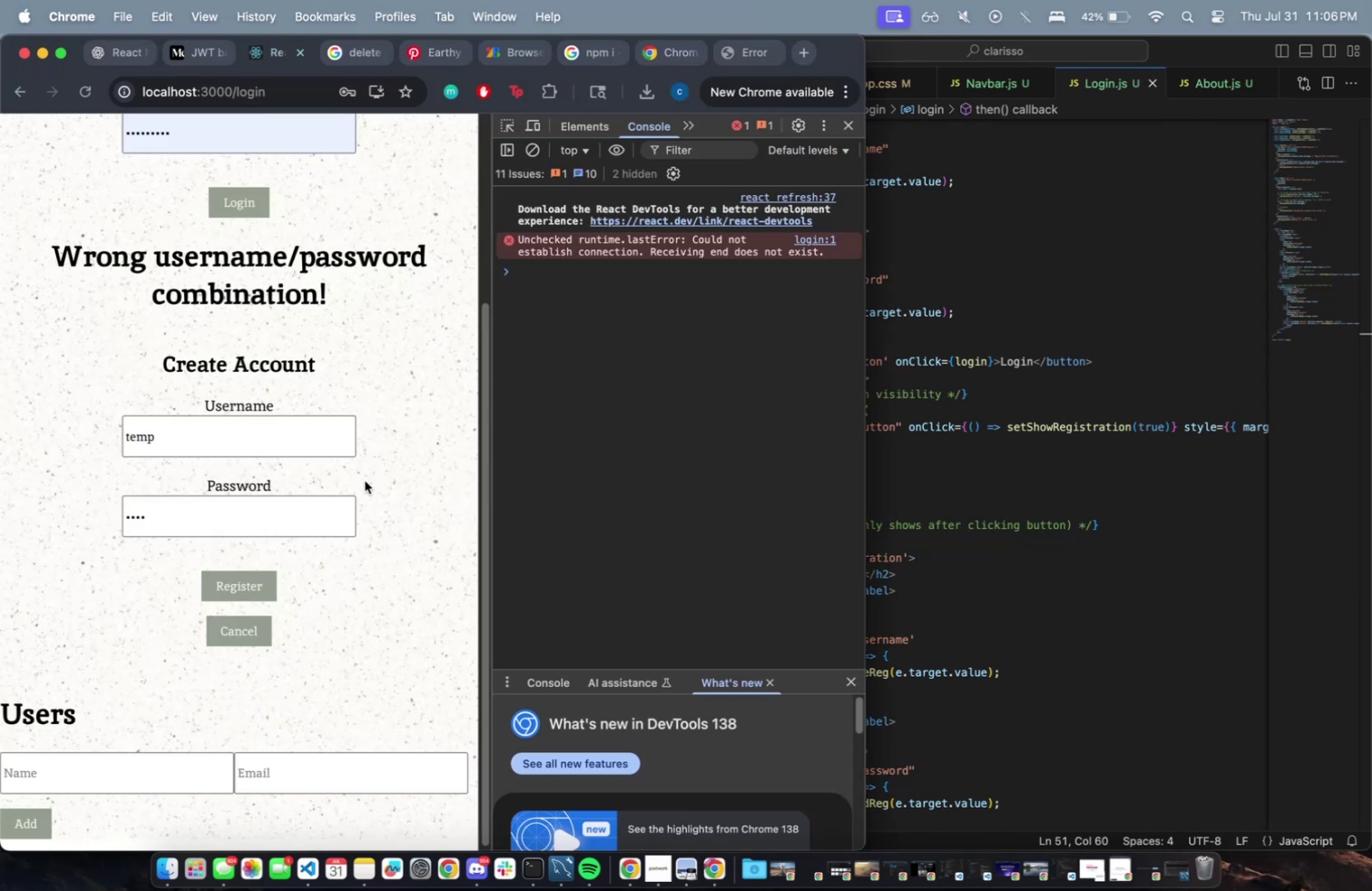 
scroll: coordinate [362, 473], scroll_direction: up, amount: 6.0
 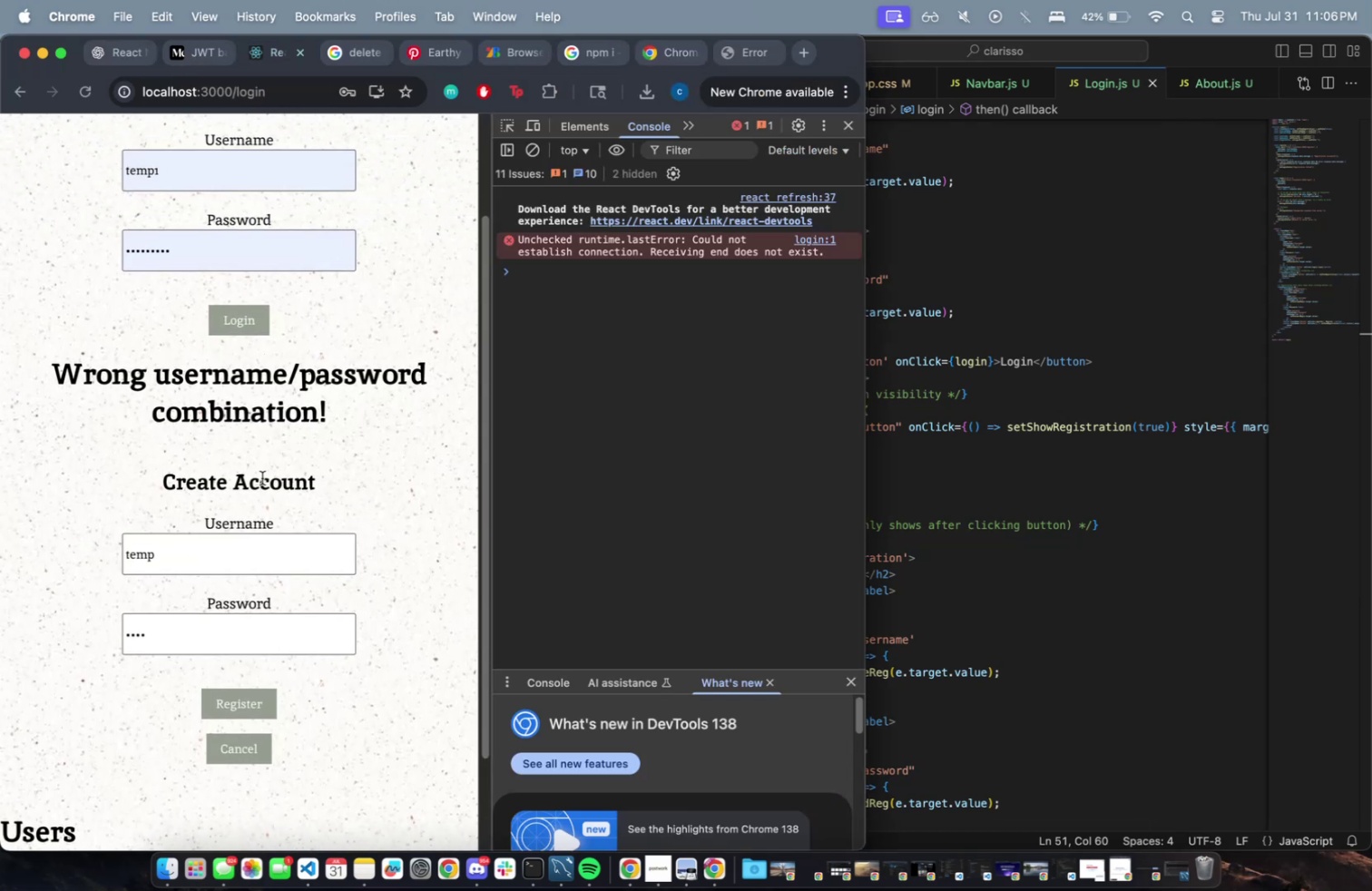 
double_click([249, 701])
 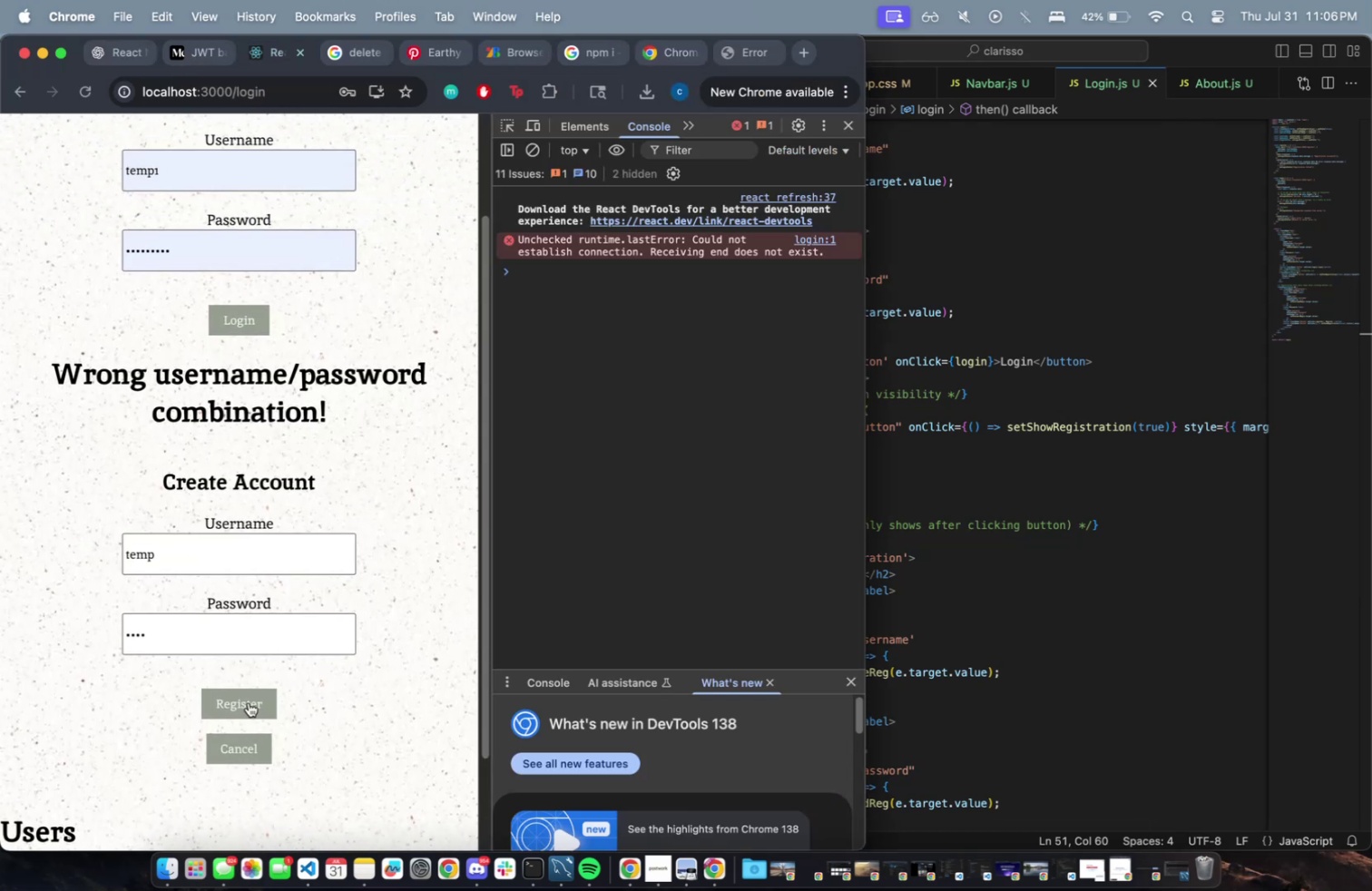 
triple_click([249, 701])
 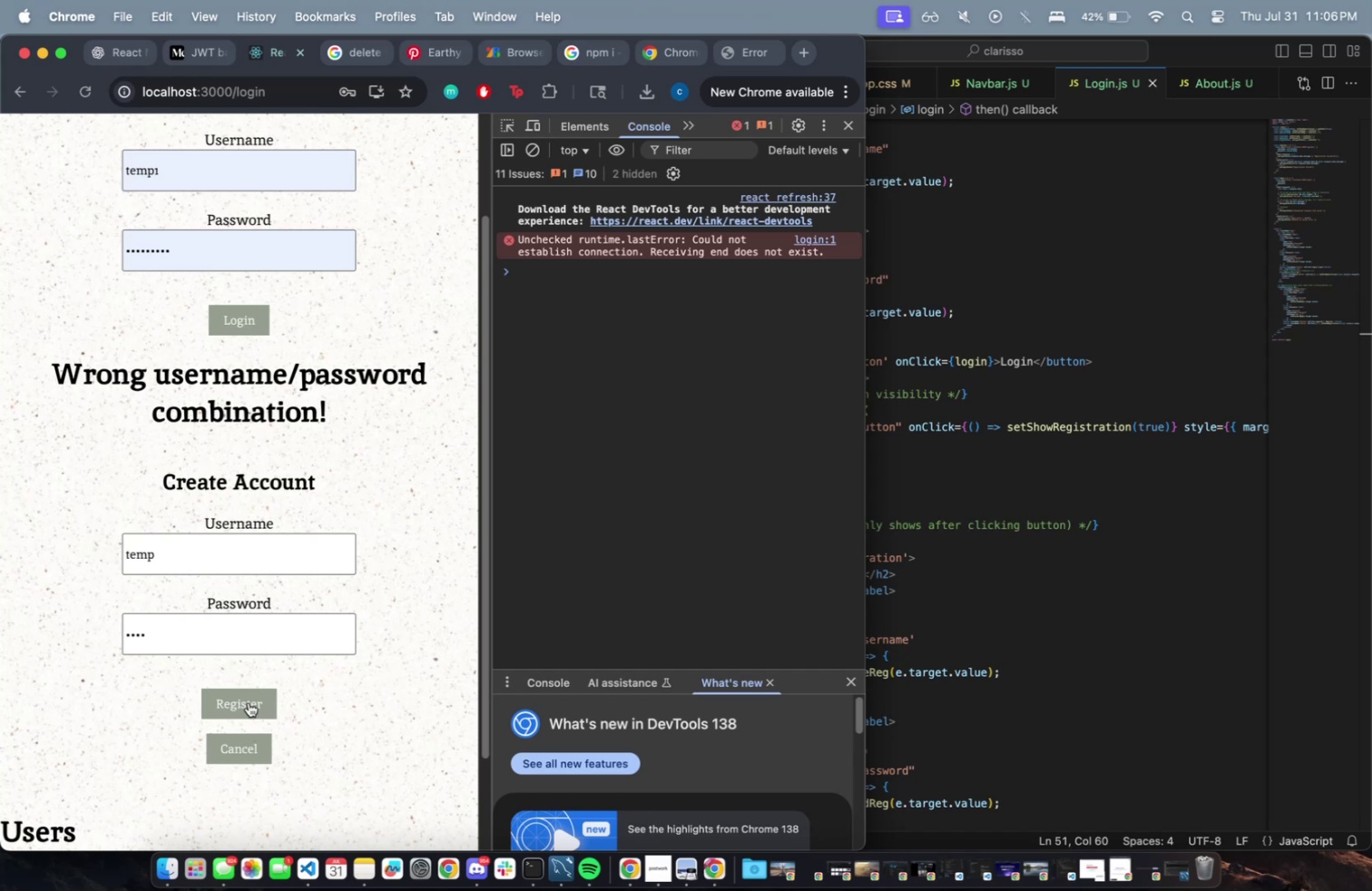 
triple_click([249, 701])
 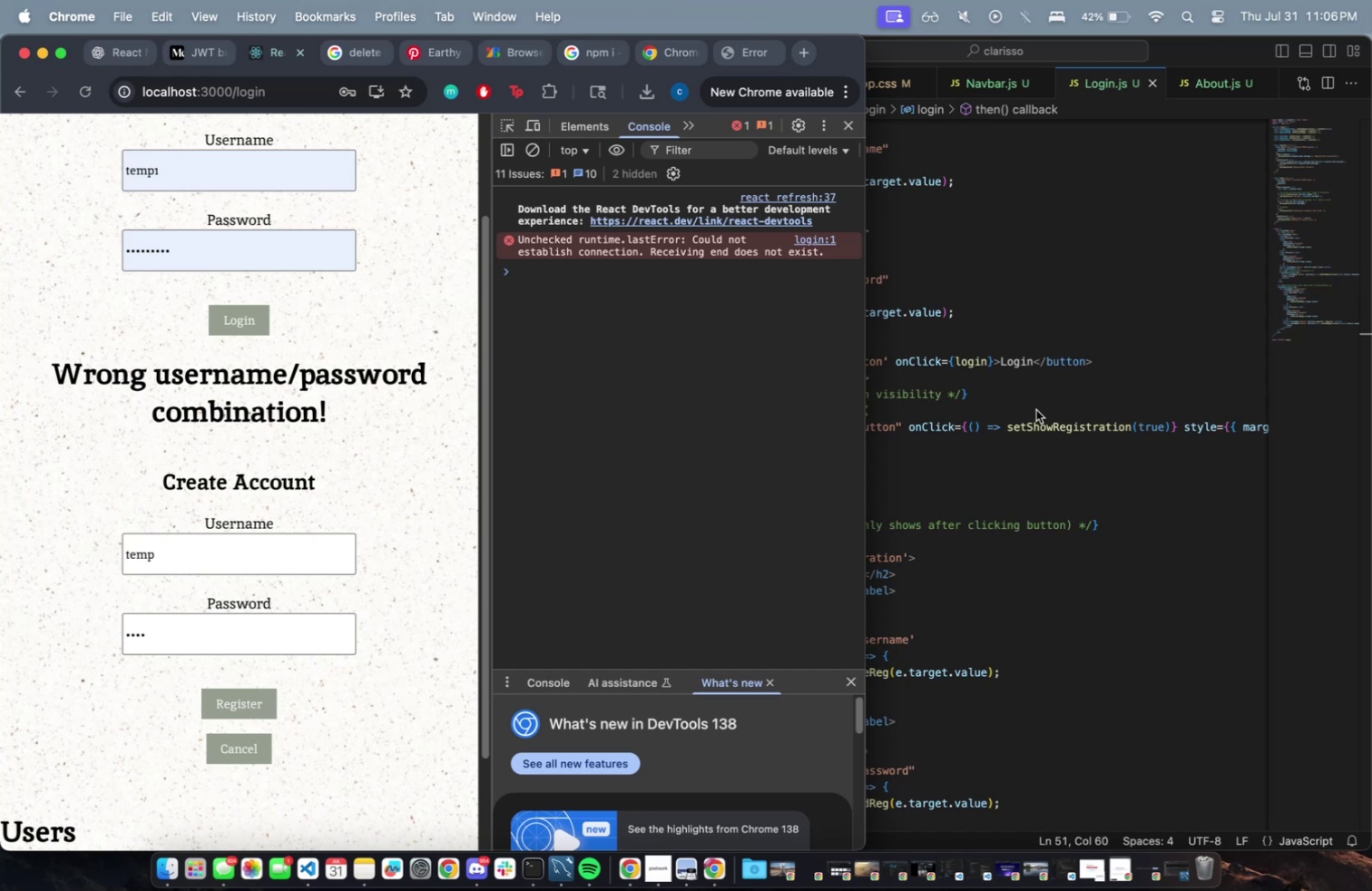 
left_click([1057, 404])
 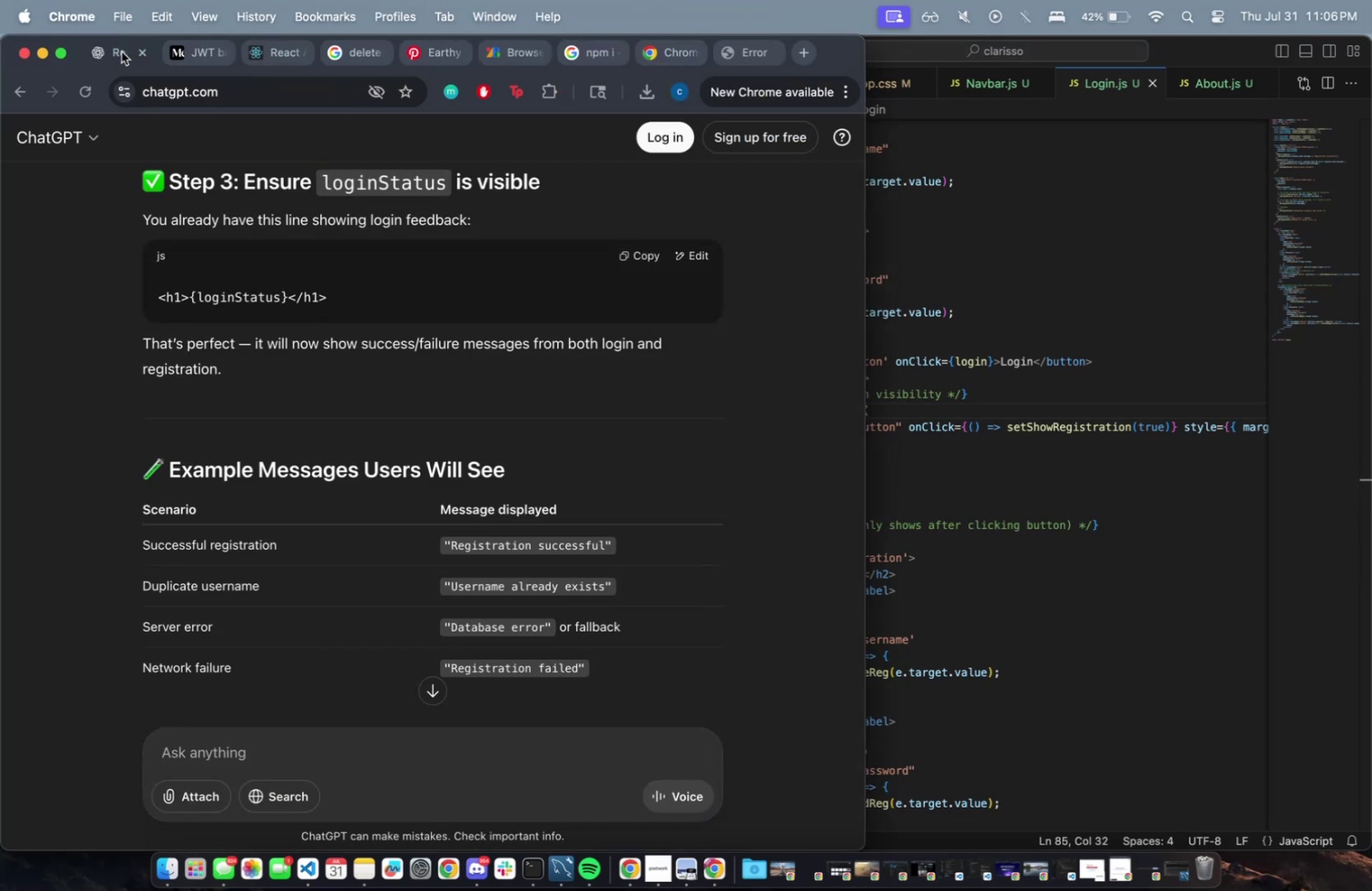 
left_click([1036, 370])
 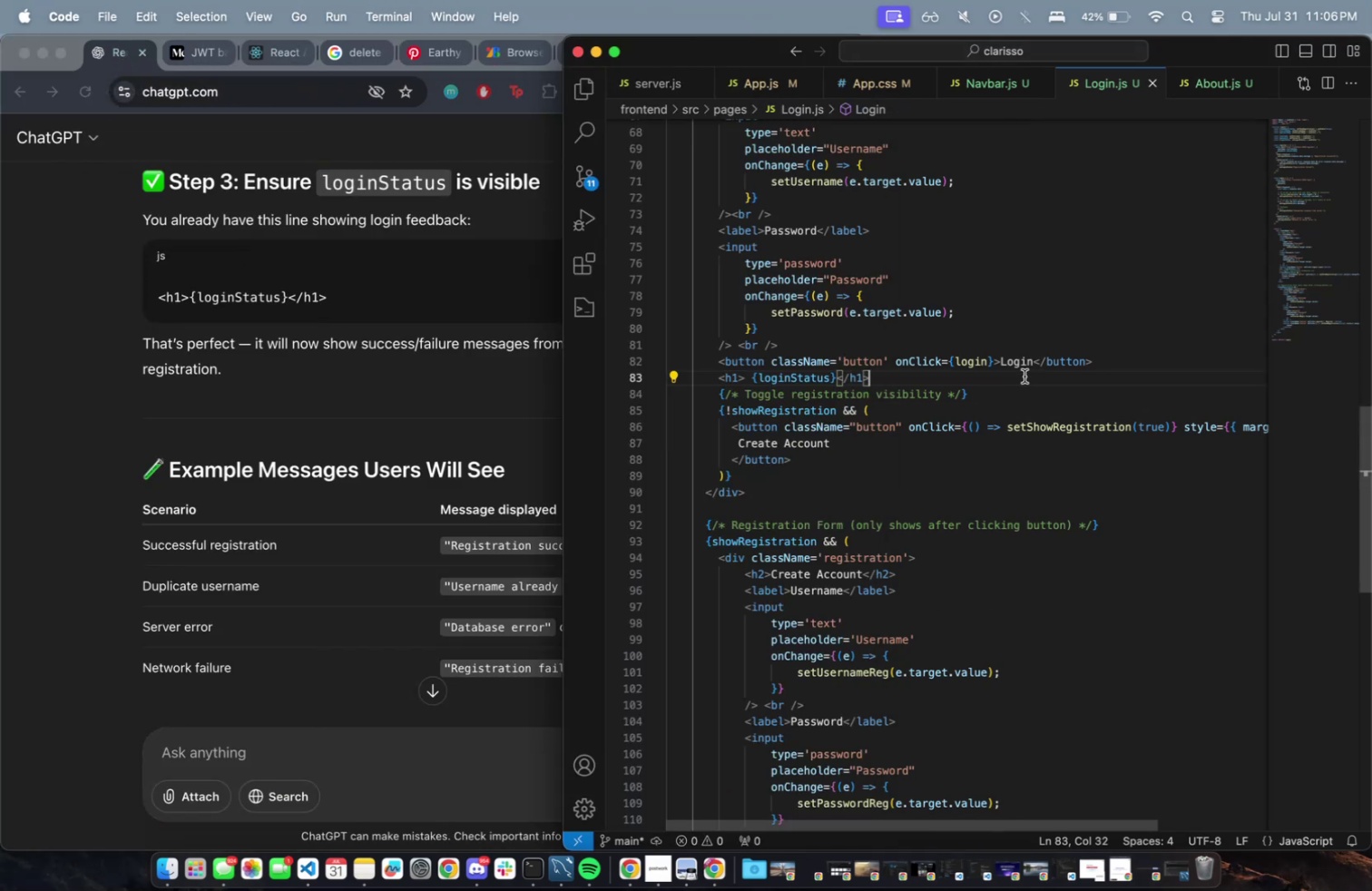 
scroll: coordinate [1003, 401], scroll_direction: up, amount: 12.0
 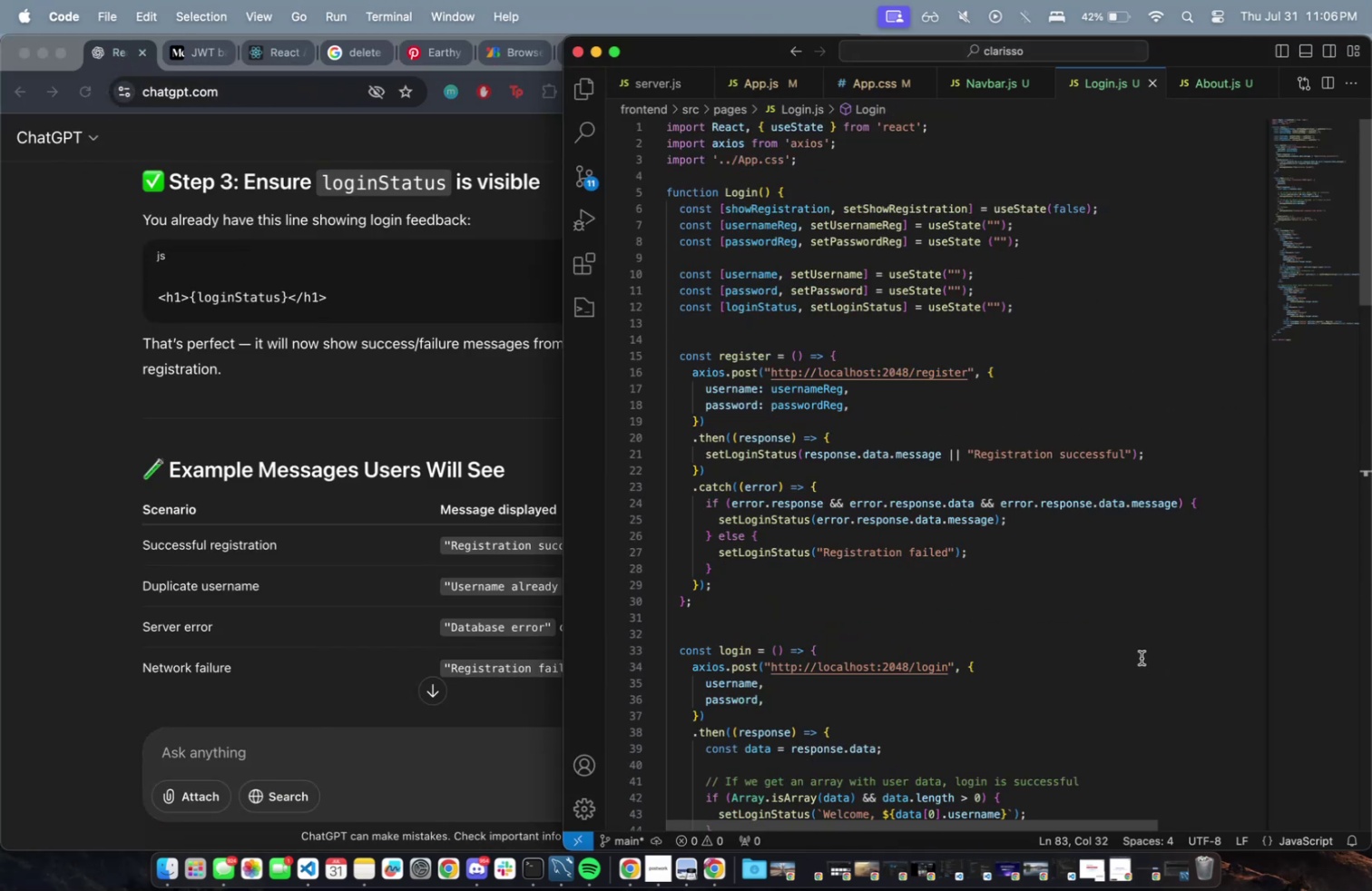 
scroll: coordinate [1138, 656], scroll_direction: down, amount: 1.0
 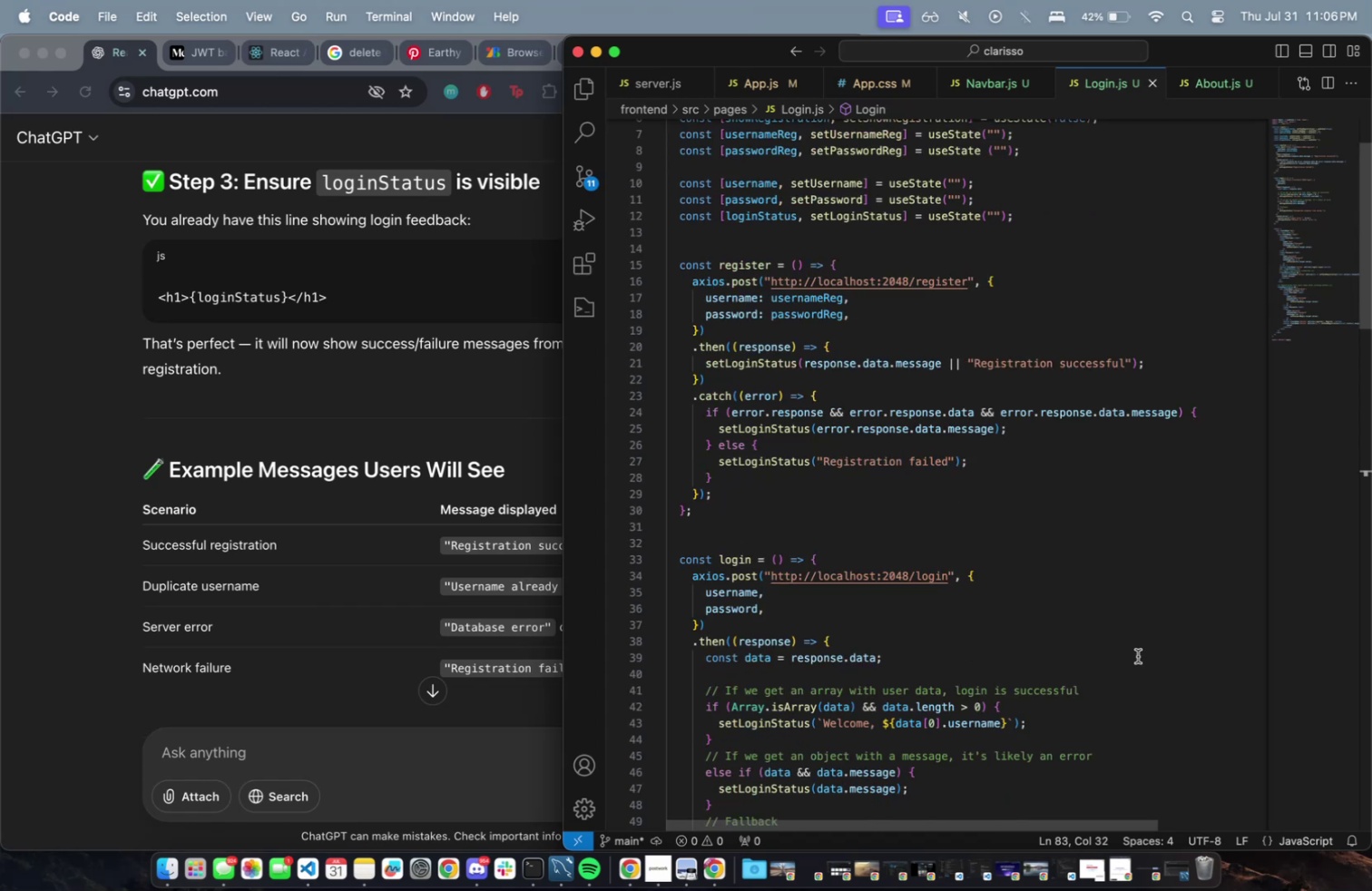 
scroll: coordinate [1137, 655], scroll_direction: up, amount: 1.0
 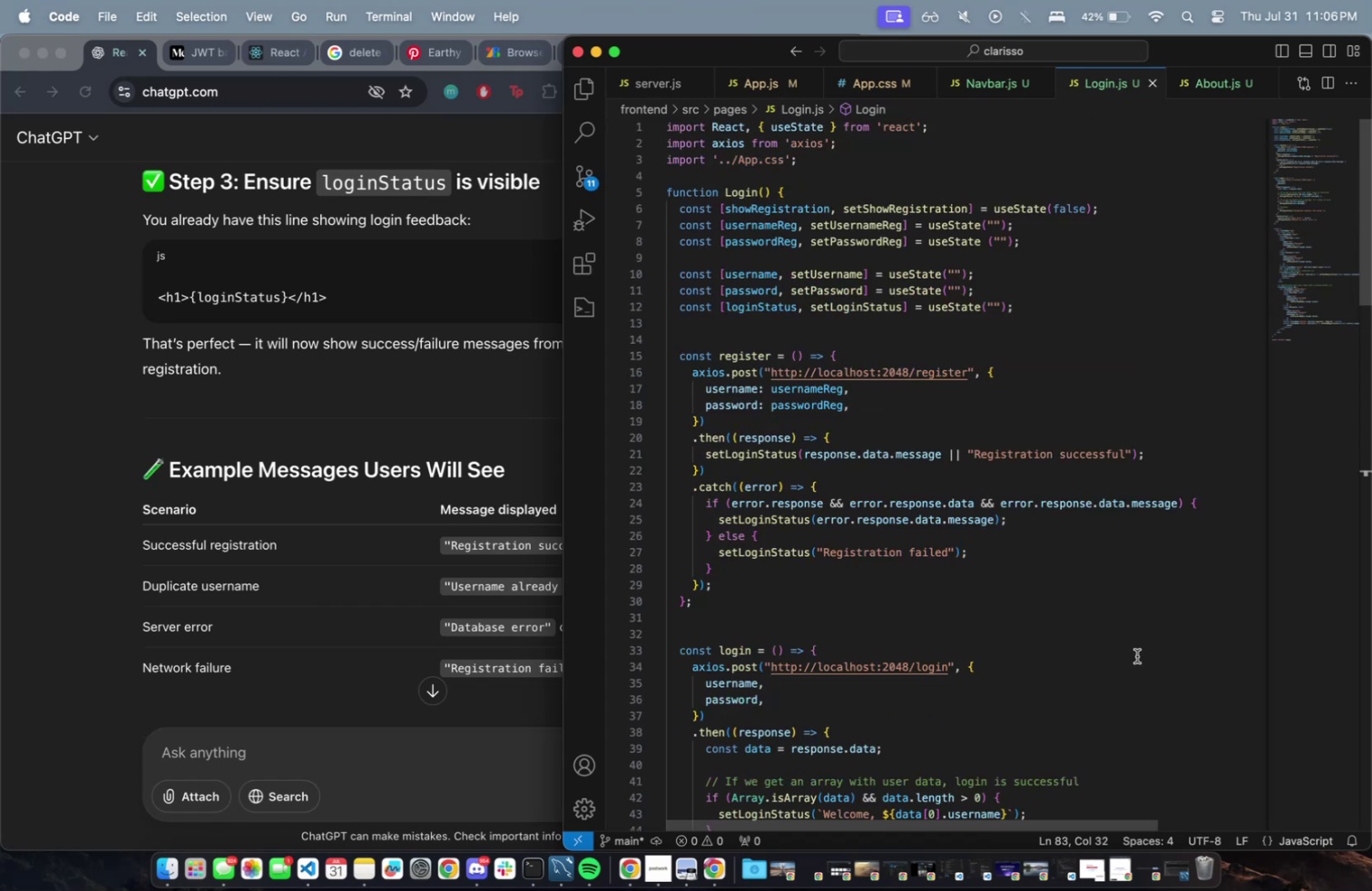 
scroll: coordinate [1132, 654], scroll_direction: down, amount: 18.0
 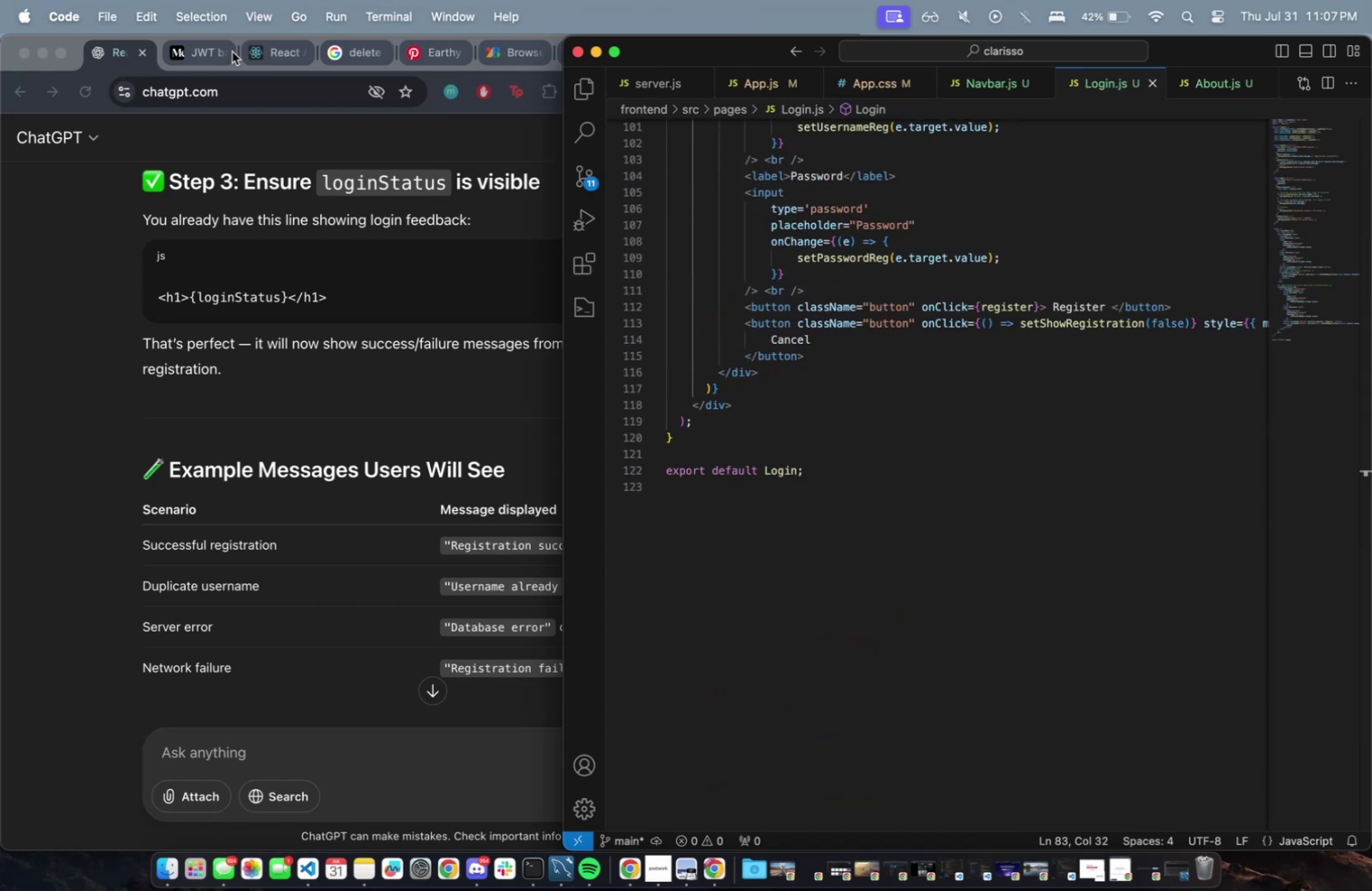 
left_click([348, 432])
 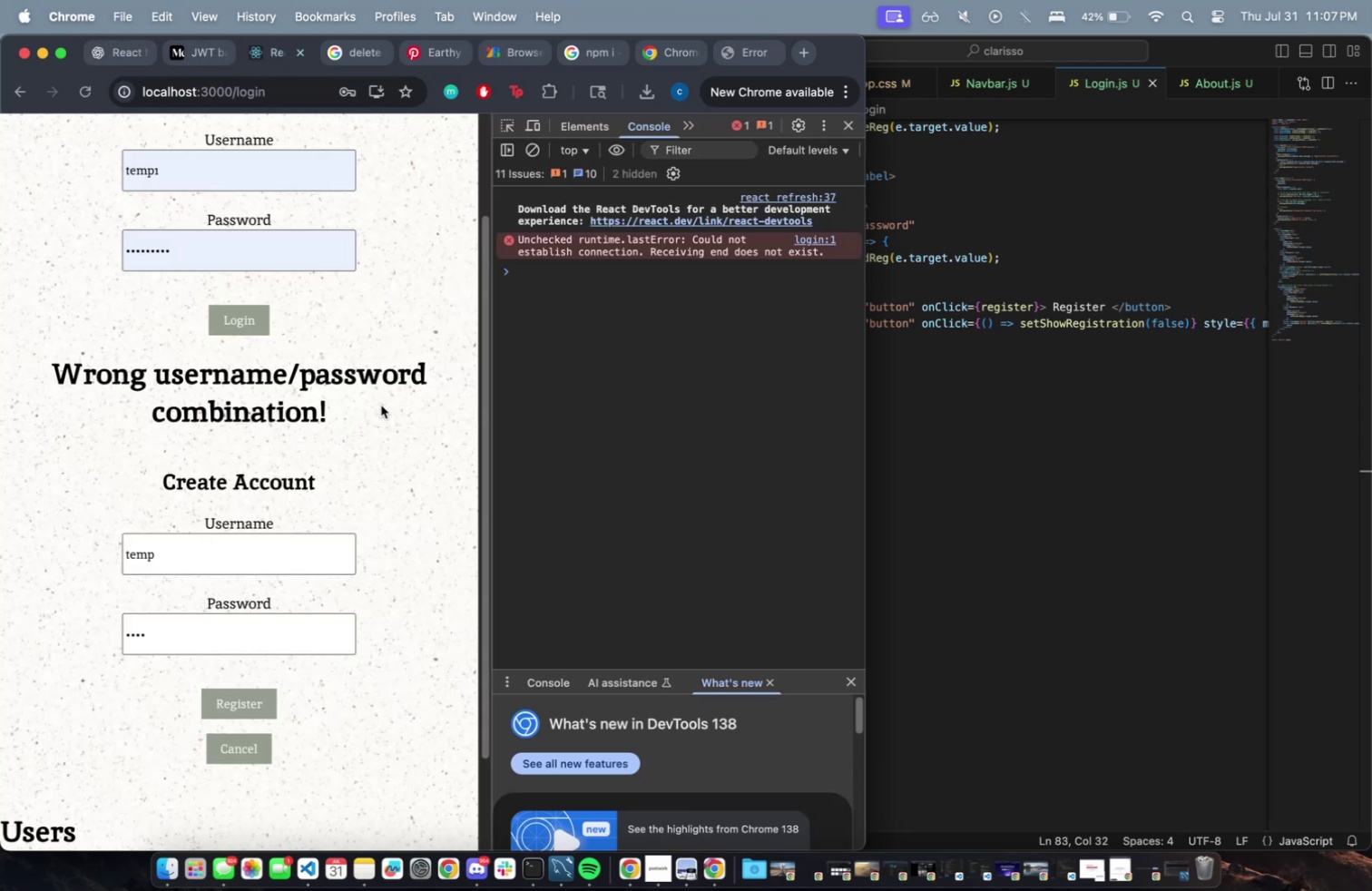 
wait(7.7)
 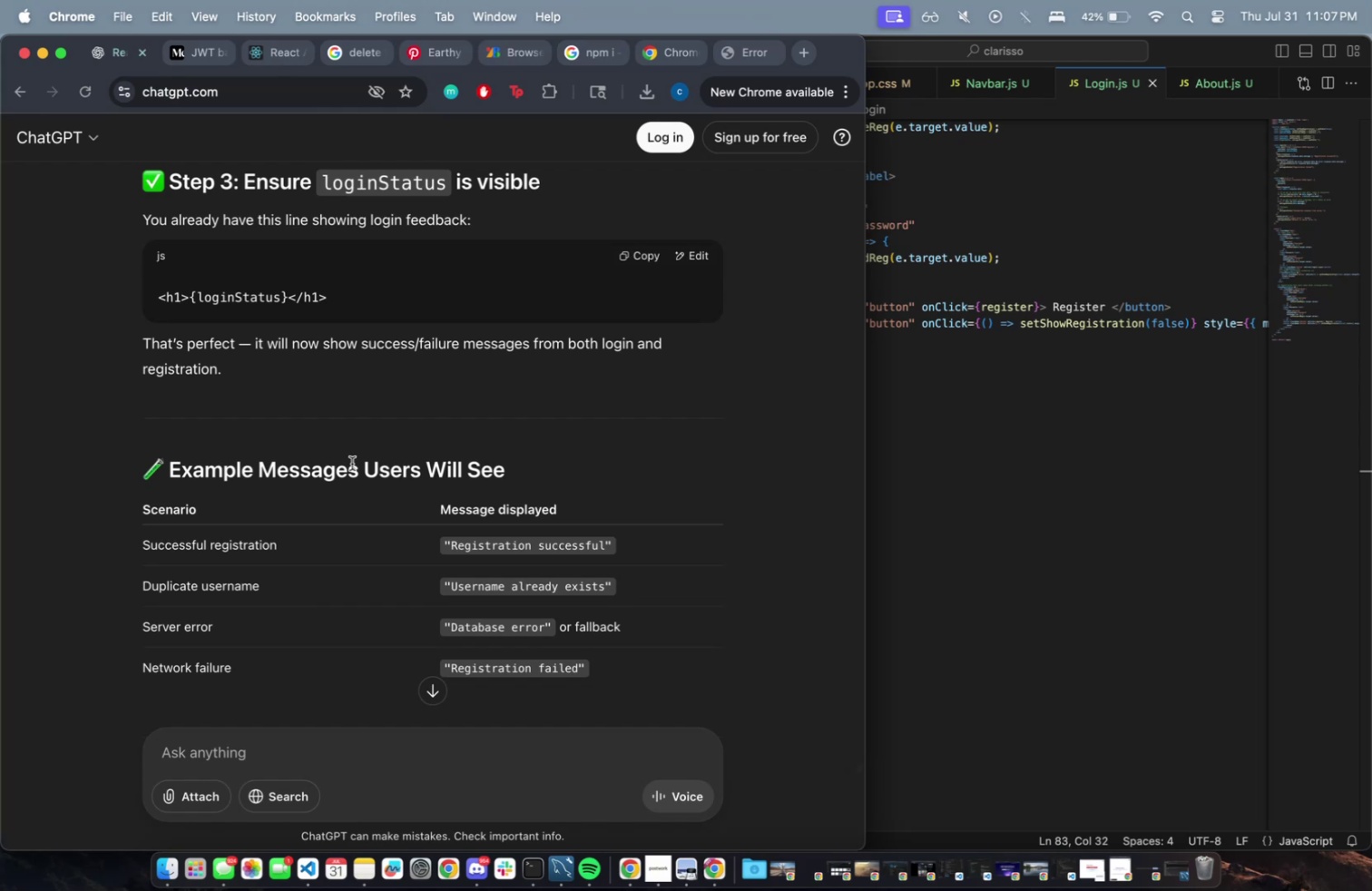 
left_click([239, 700])
 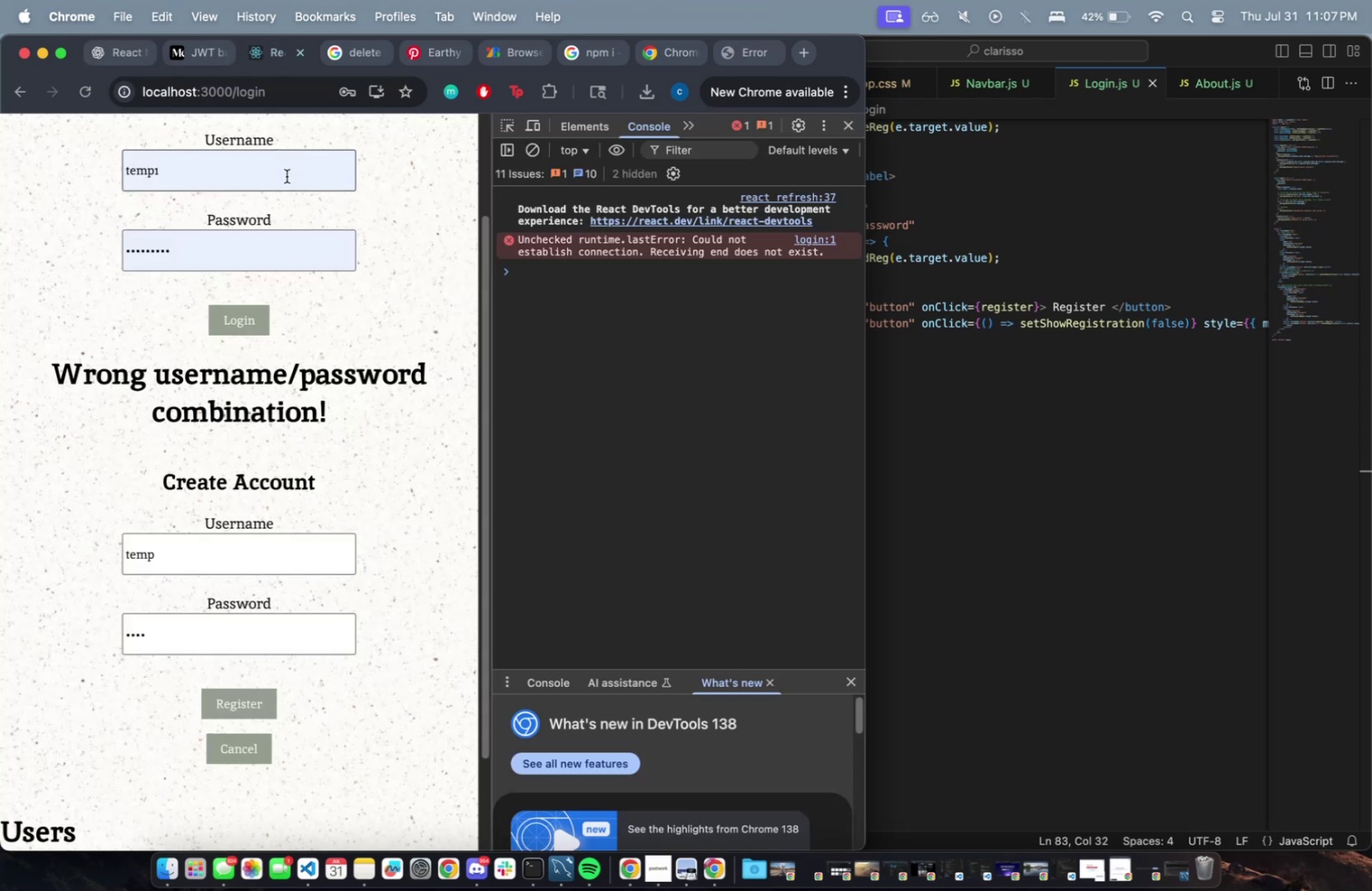 
left_click([287, 175])
 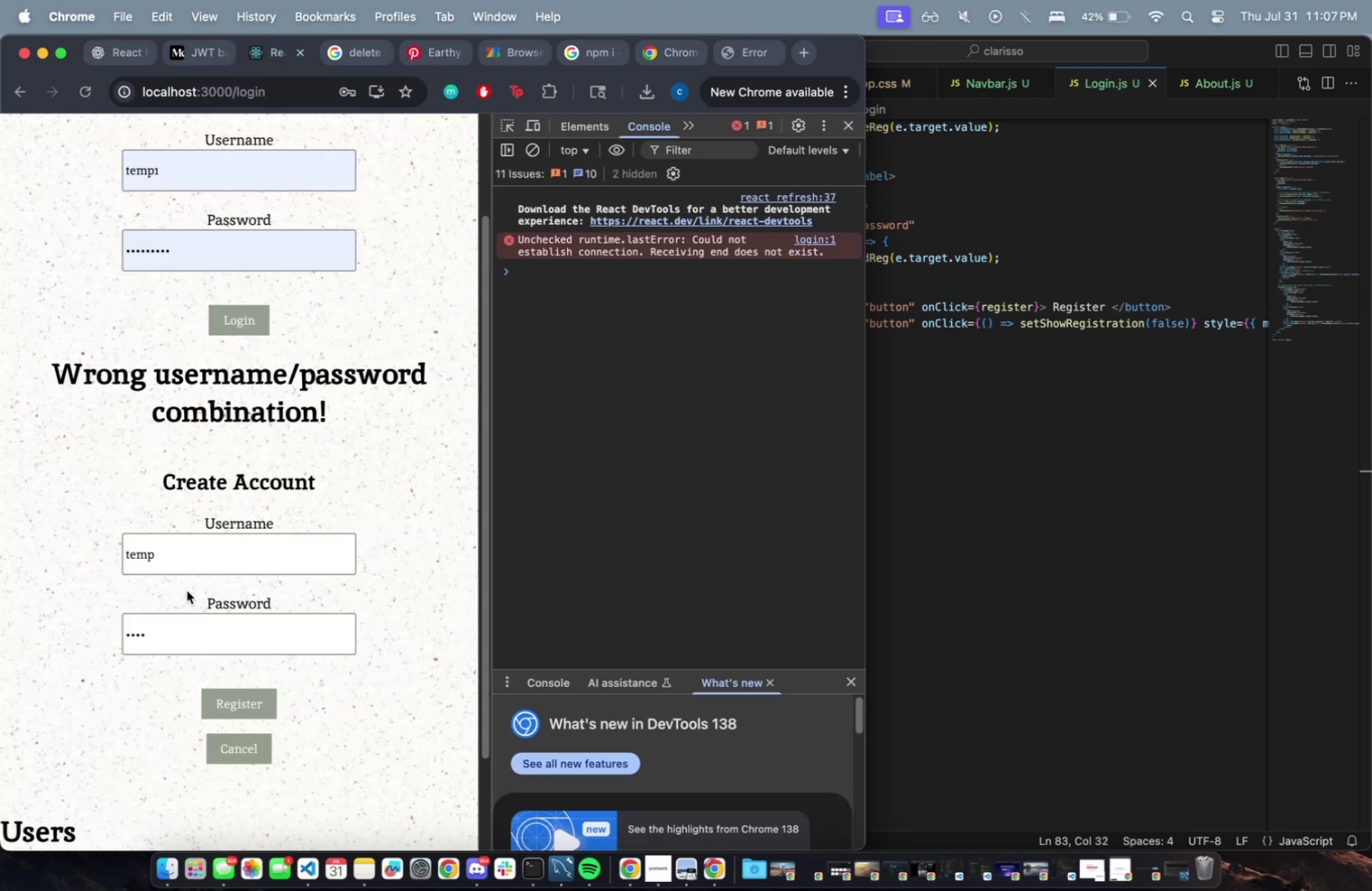 
key(1)
 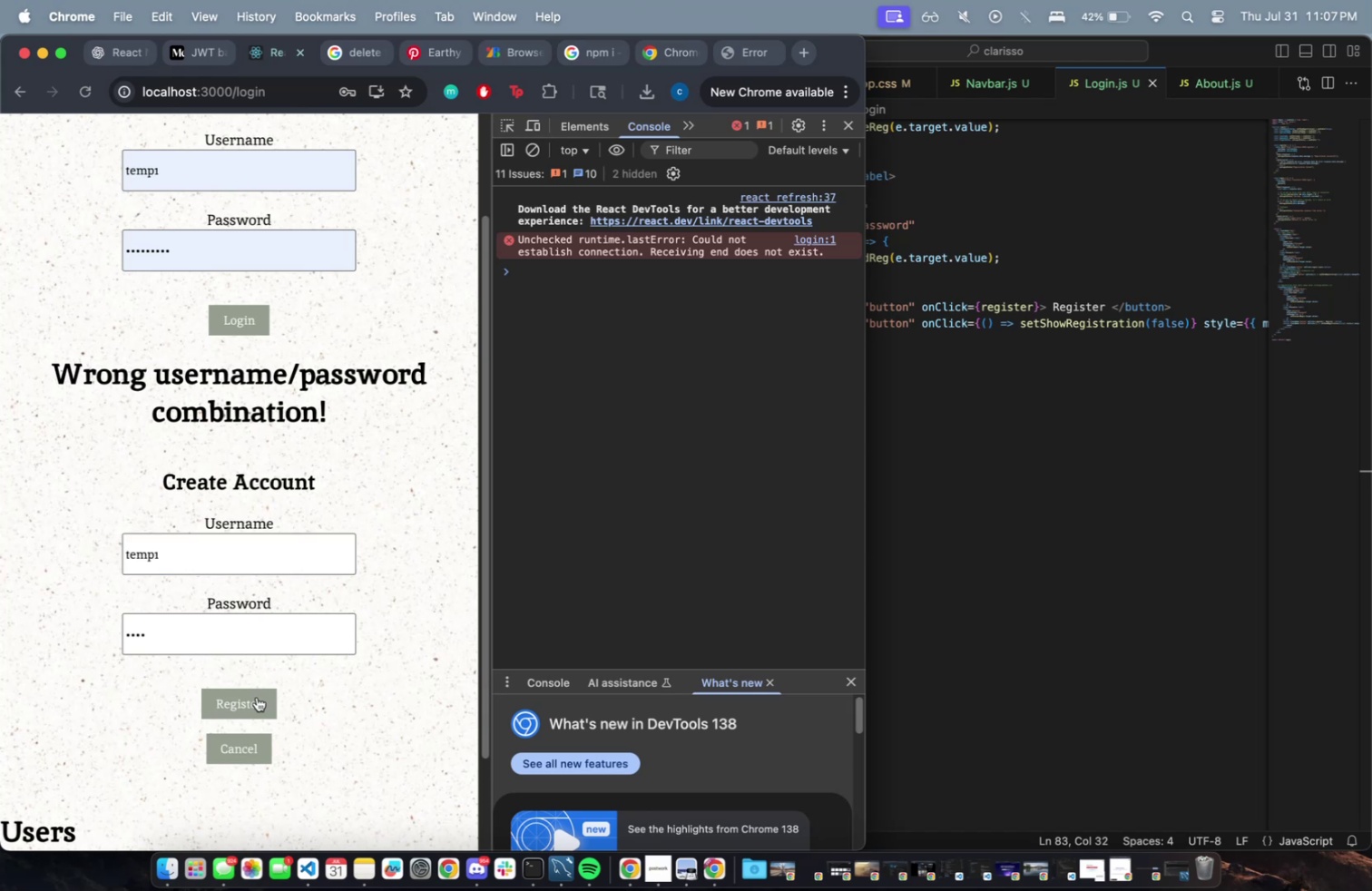 
double_click([247, 696])
 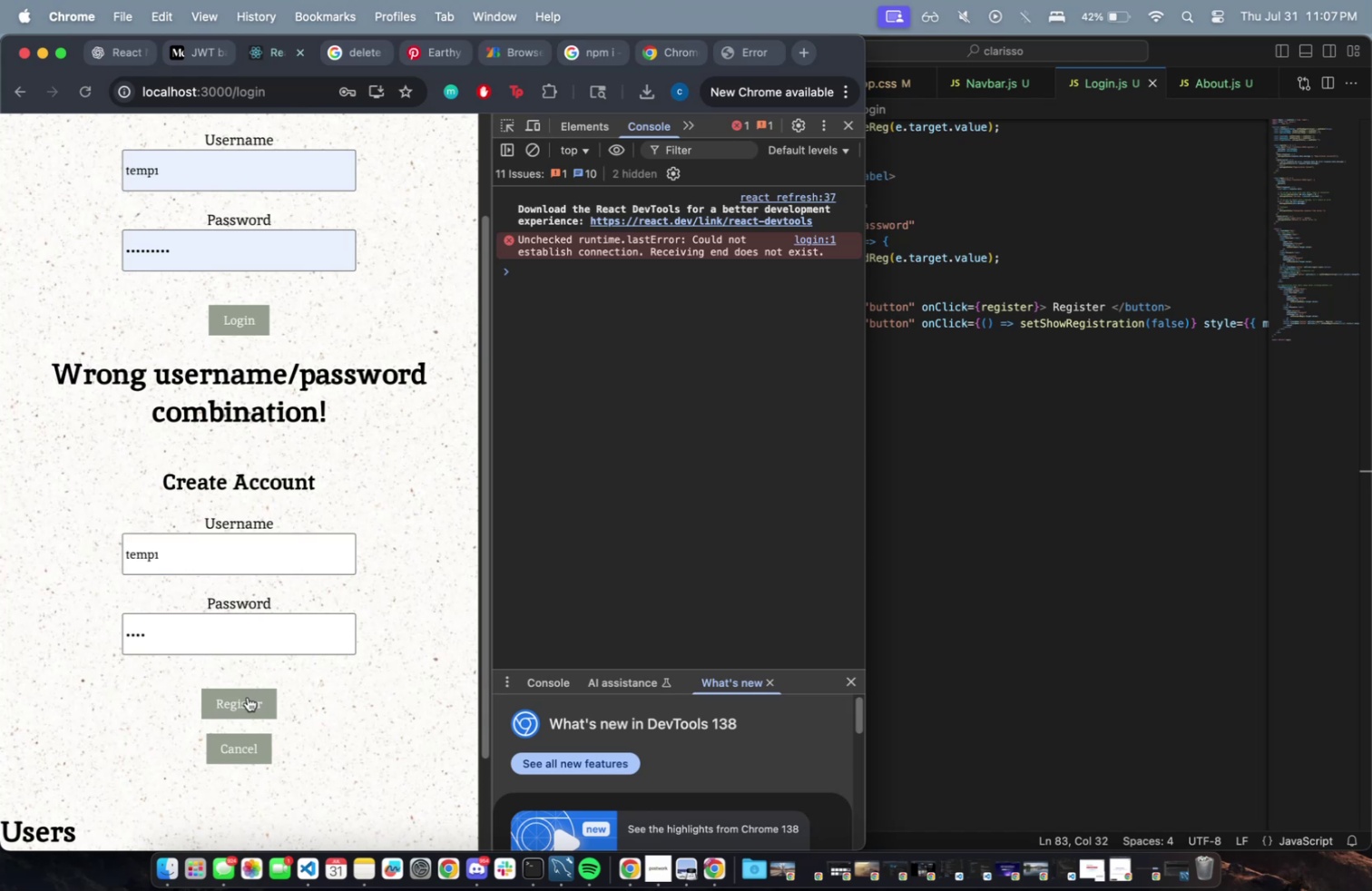 
triple_click([248, 696])
 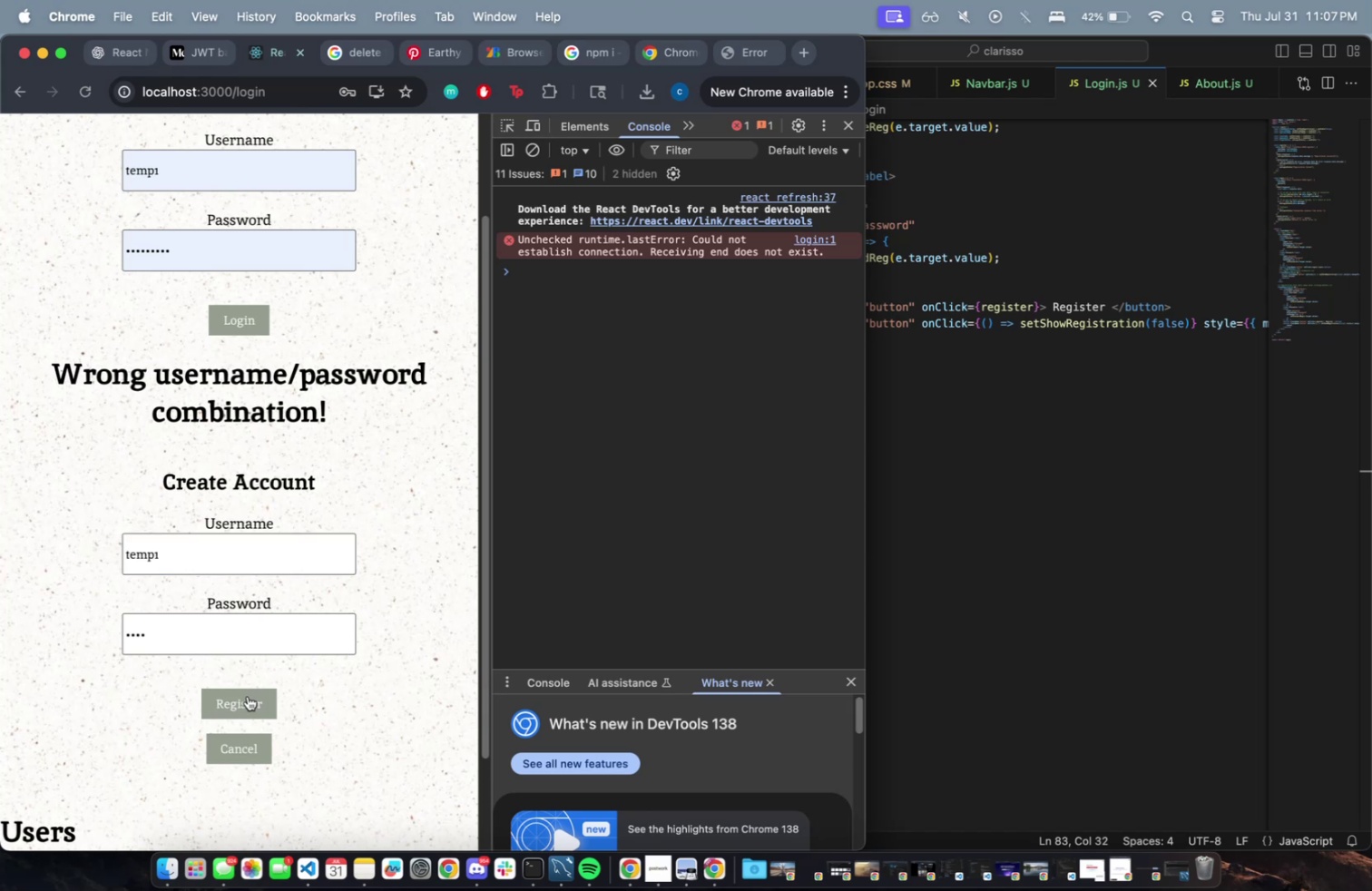 
triple_click([248, 695])
 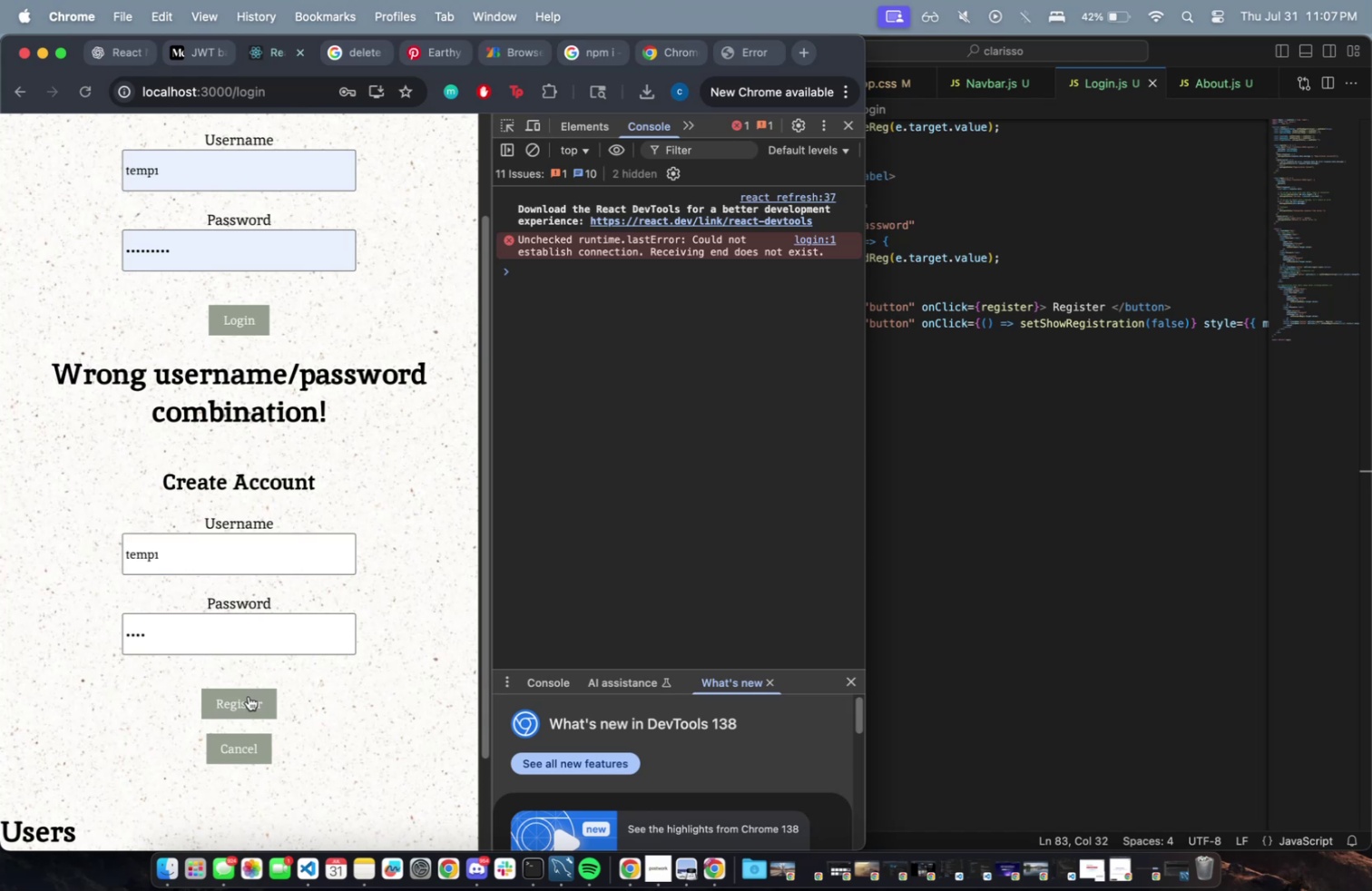 
triple_click([249, 695])
 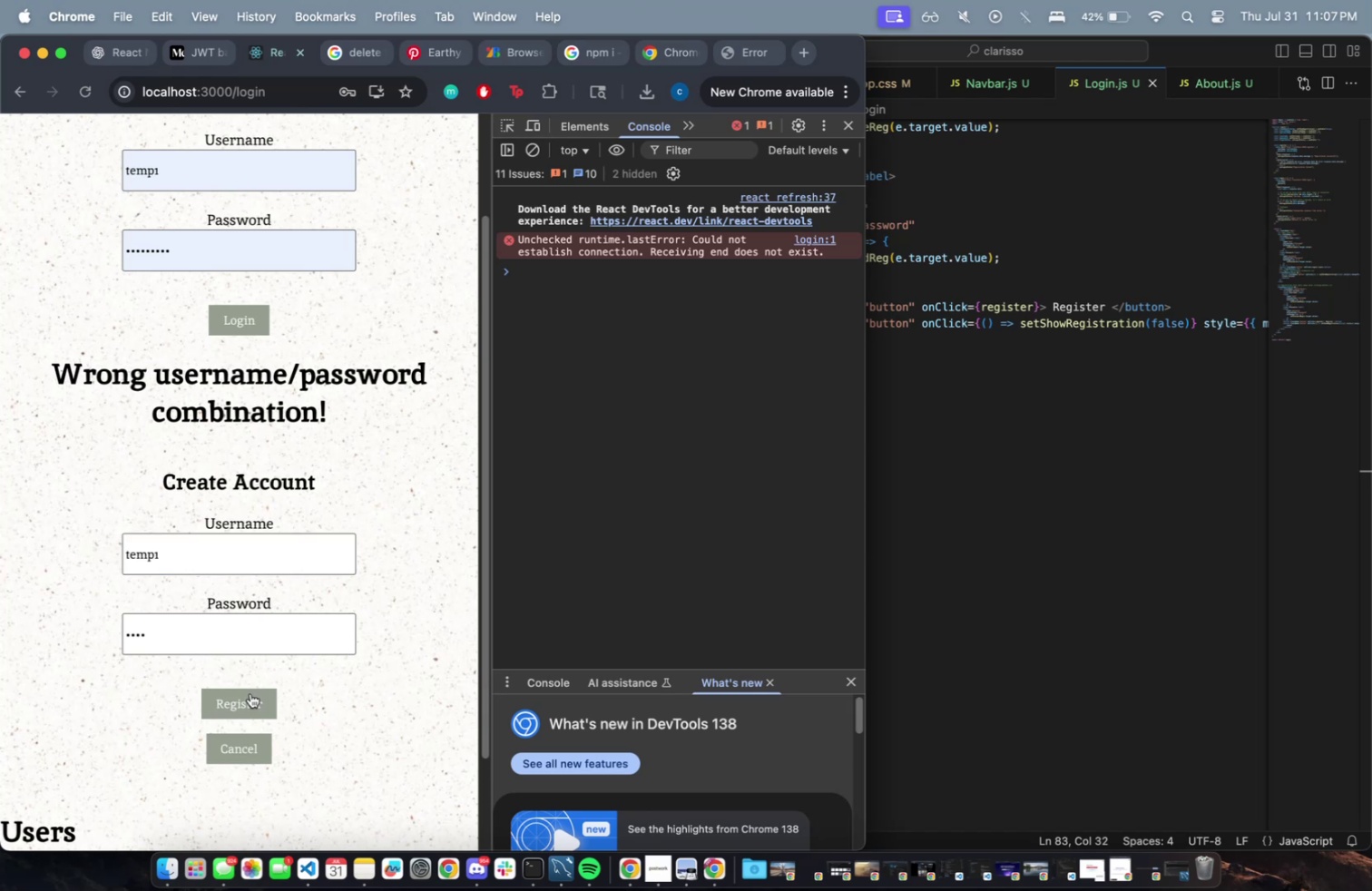 
triple_click([251, 691])
 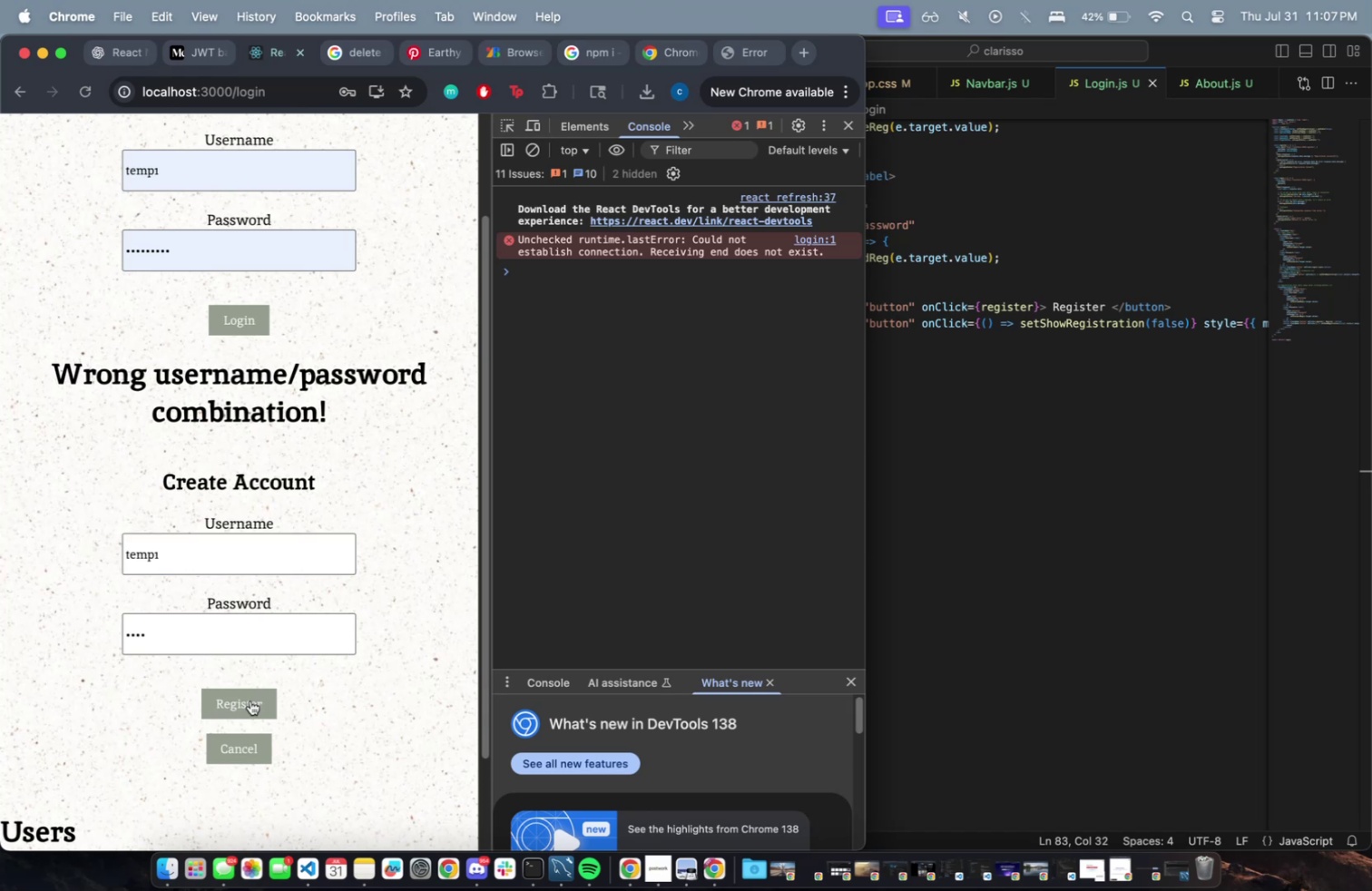 
triple_click([250, 700])
 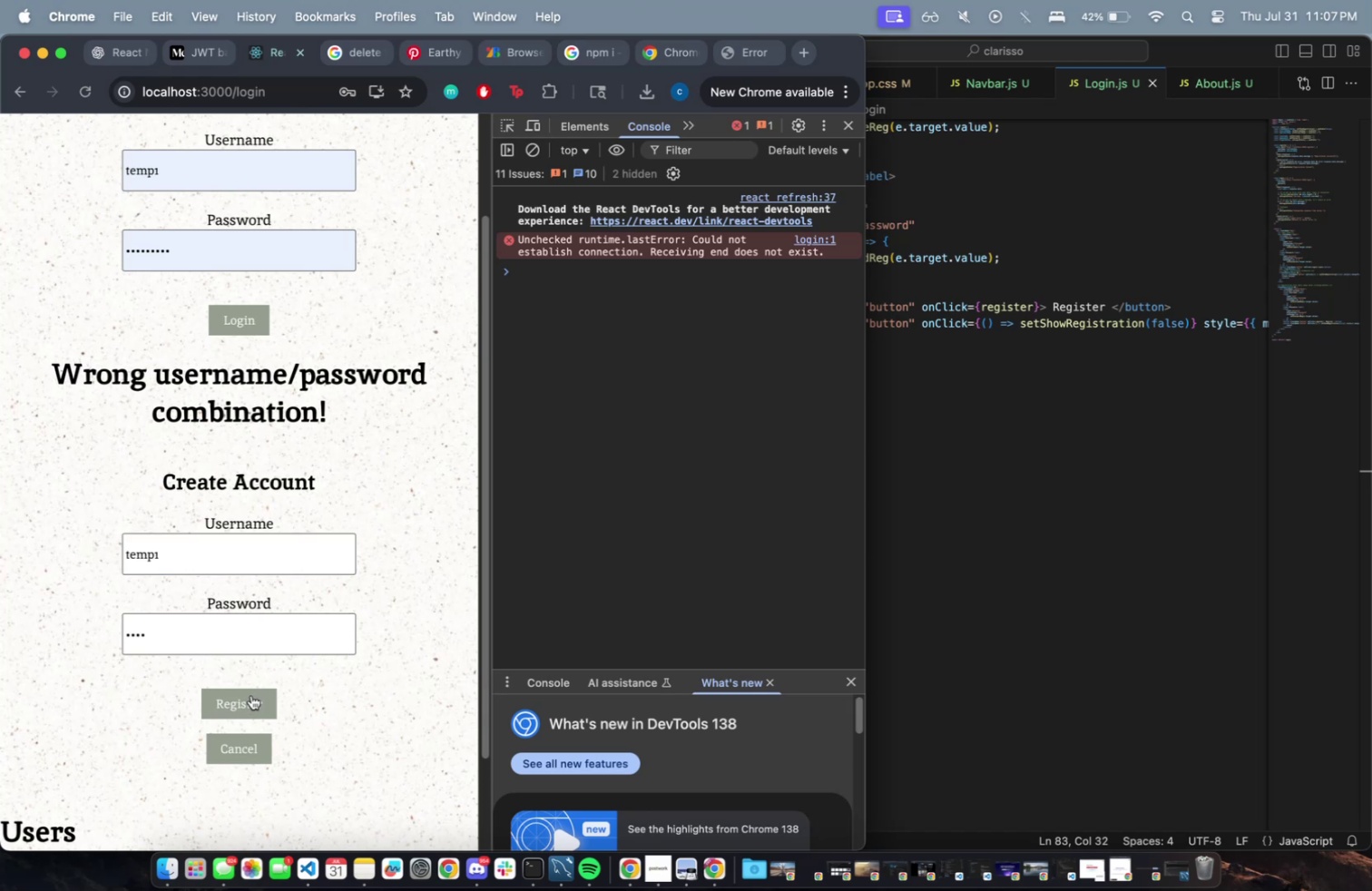 
triple_click([251, 694])
 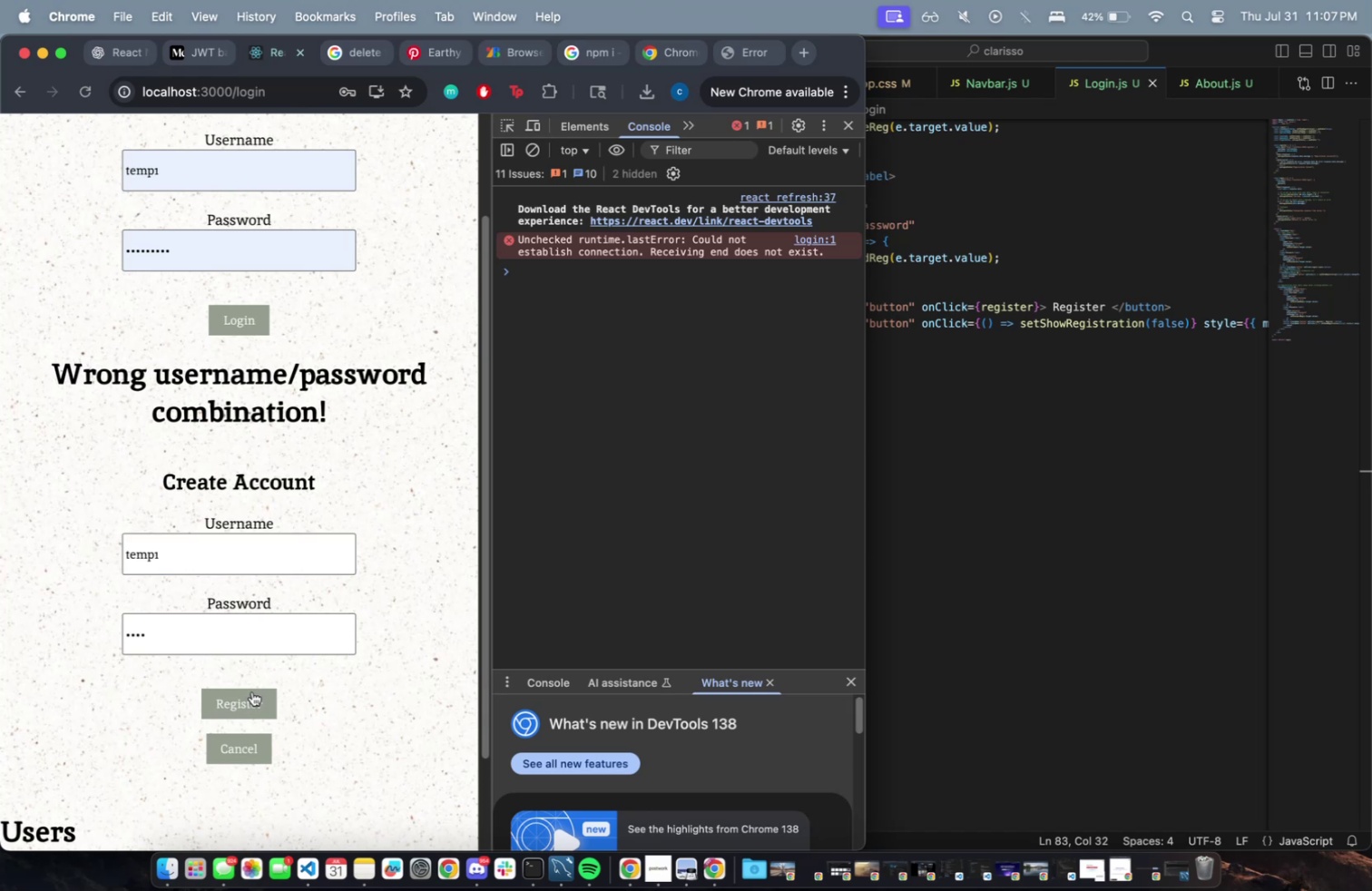 
triple_click([252, 690])
 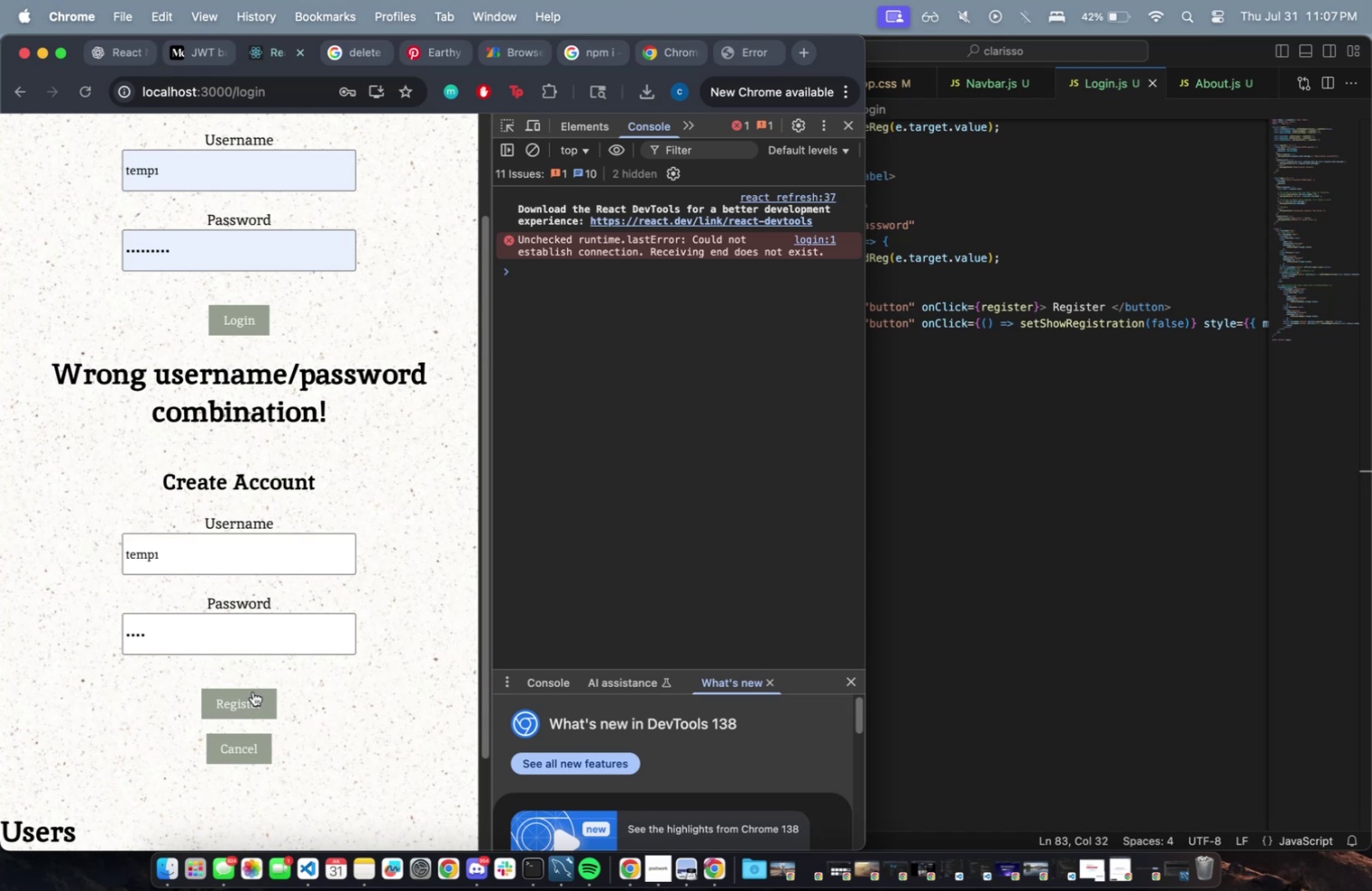 
triple_click([253, 690])
 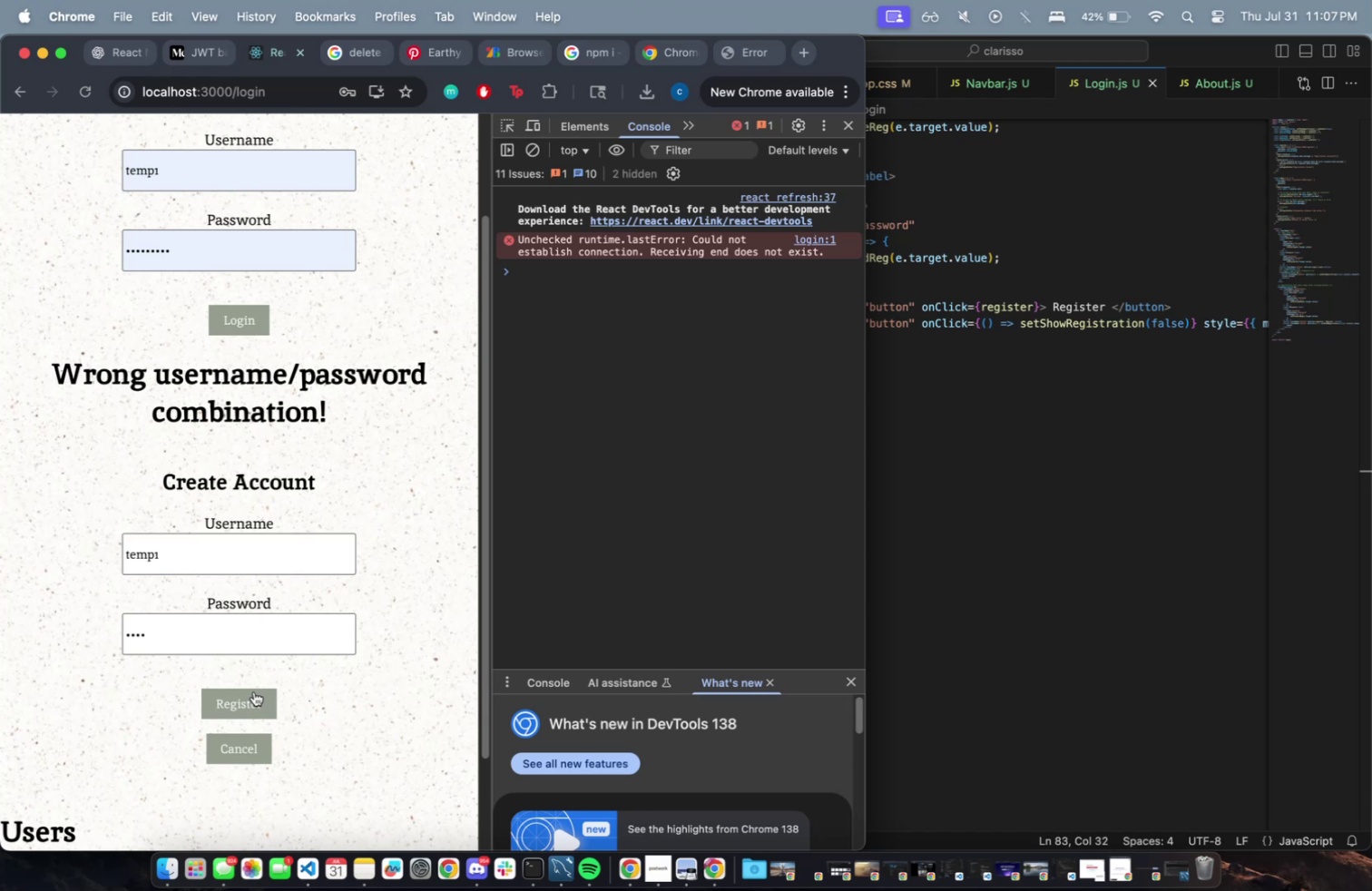 
triple_click([254, 690])
 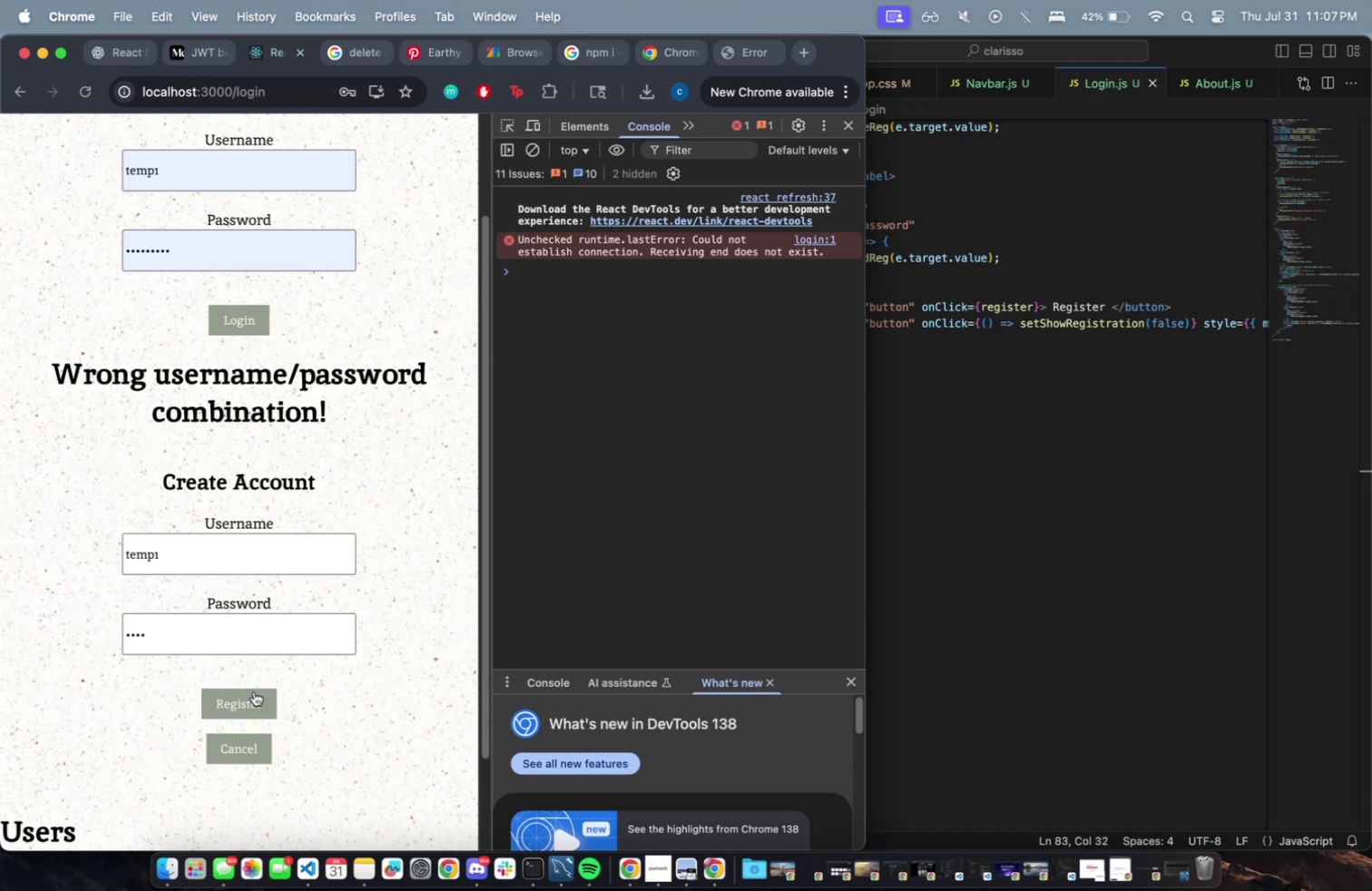 
triple_click([254, 690])
 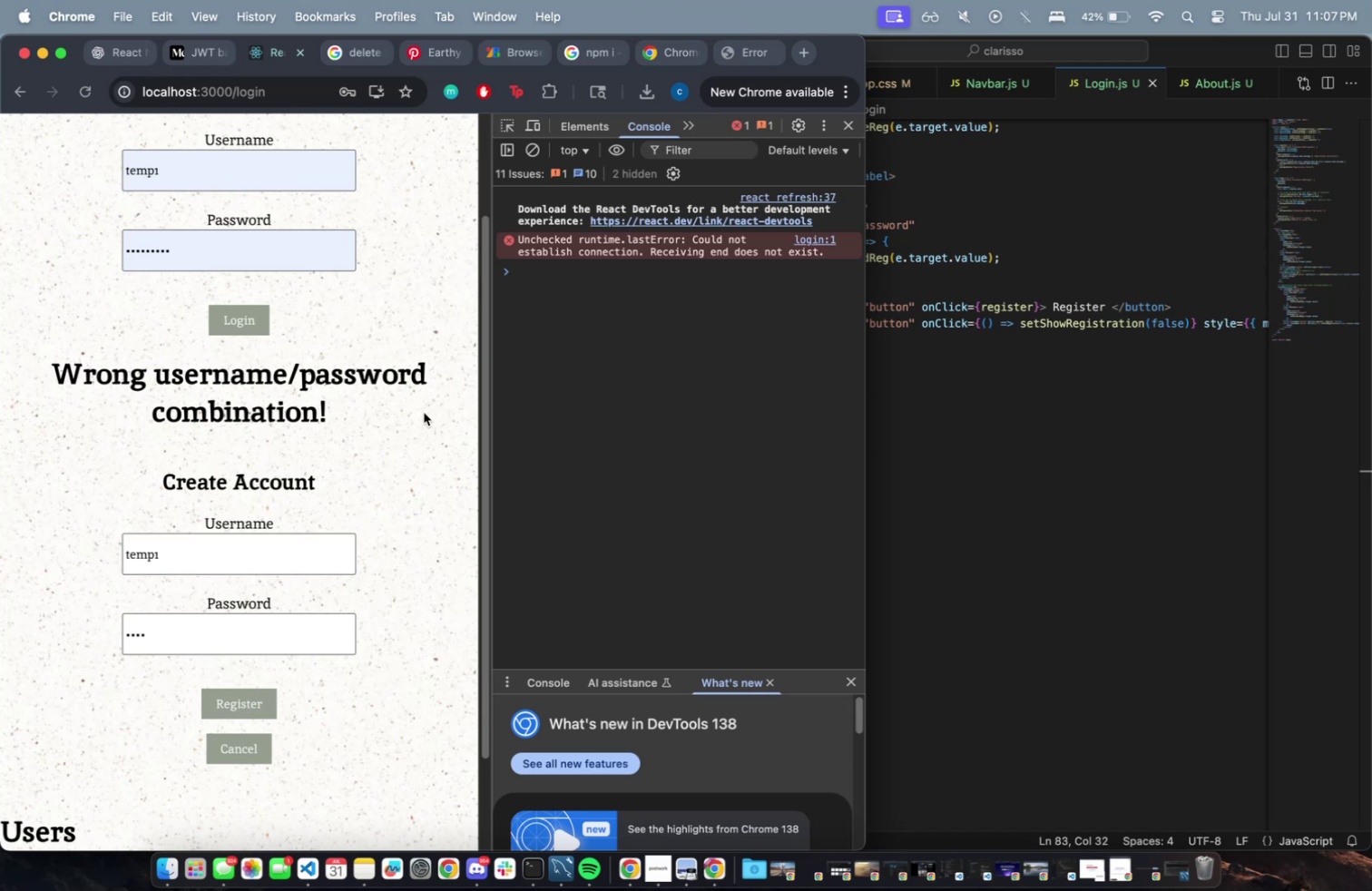 
key(Meta+CommandLeft)
 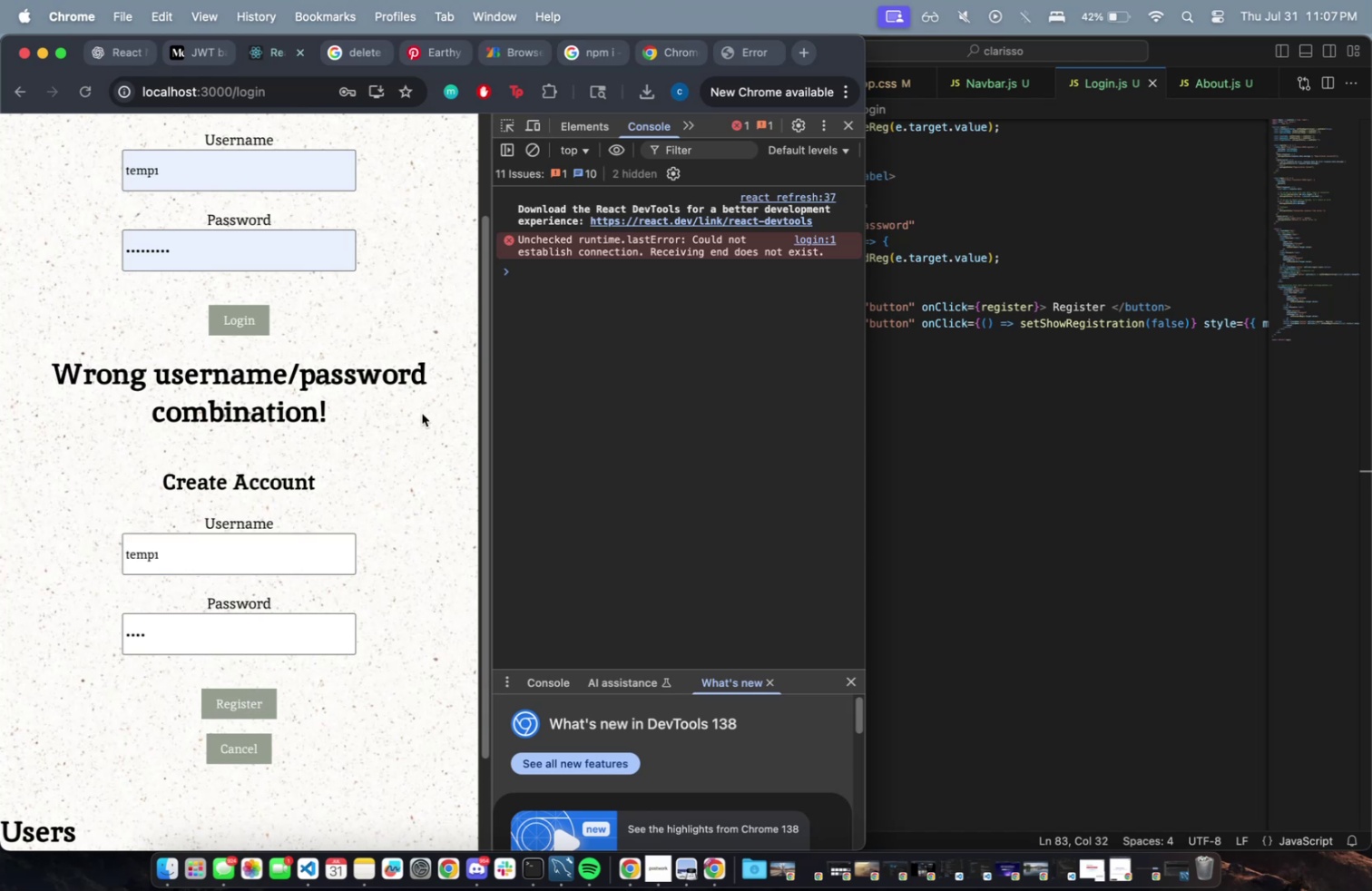 
key(Meta+R)
 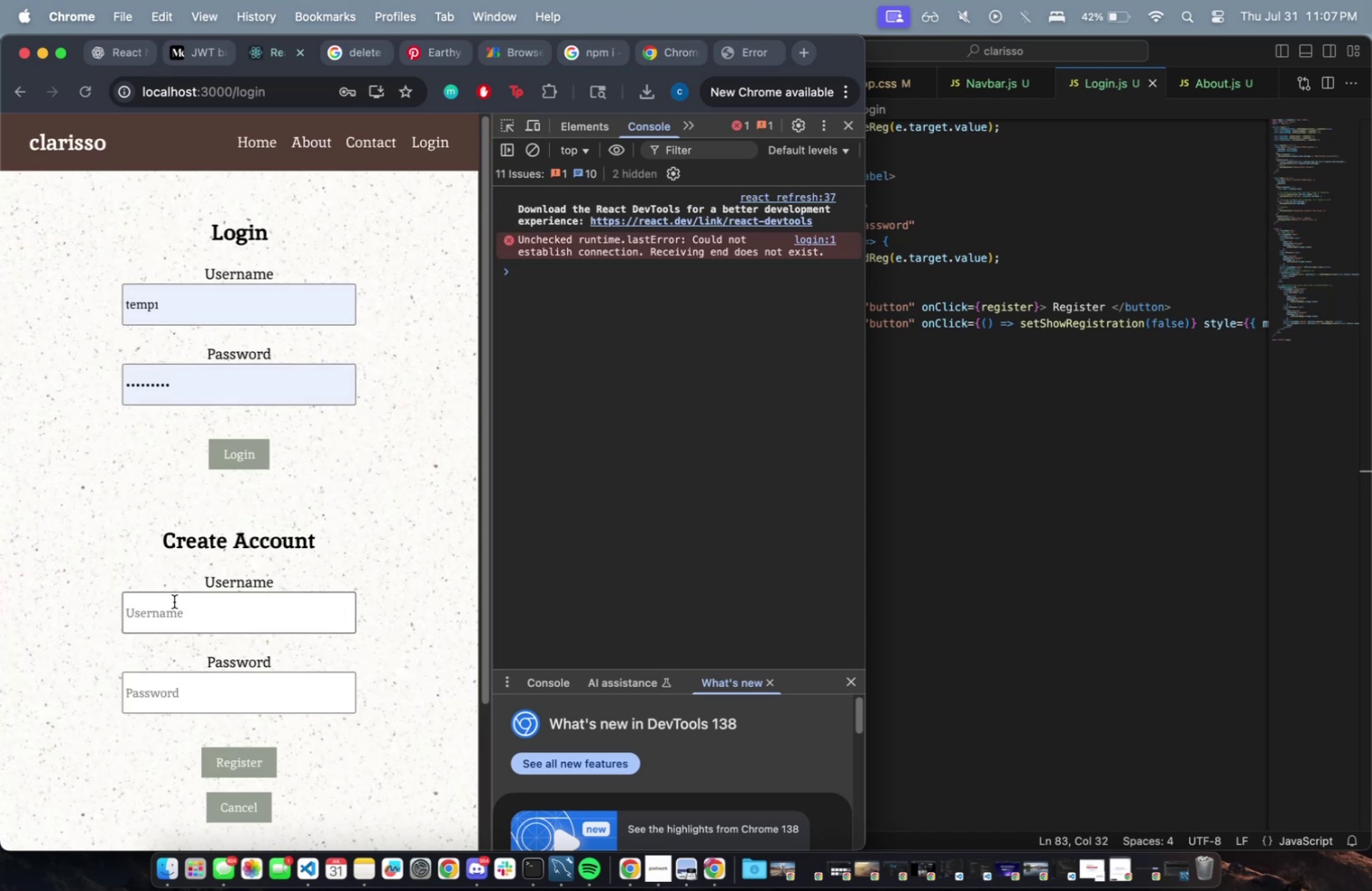 
type(temp)
 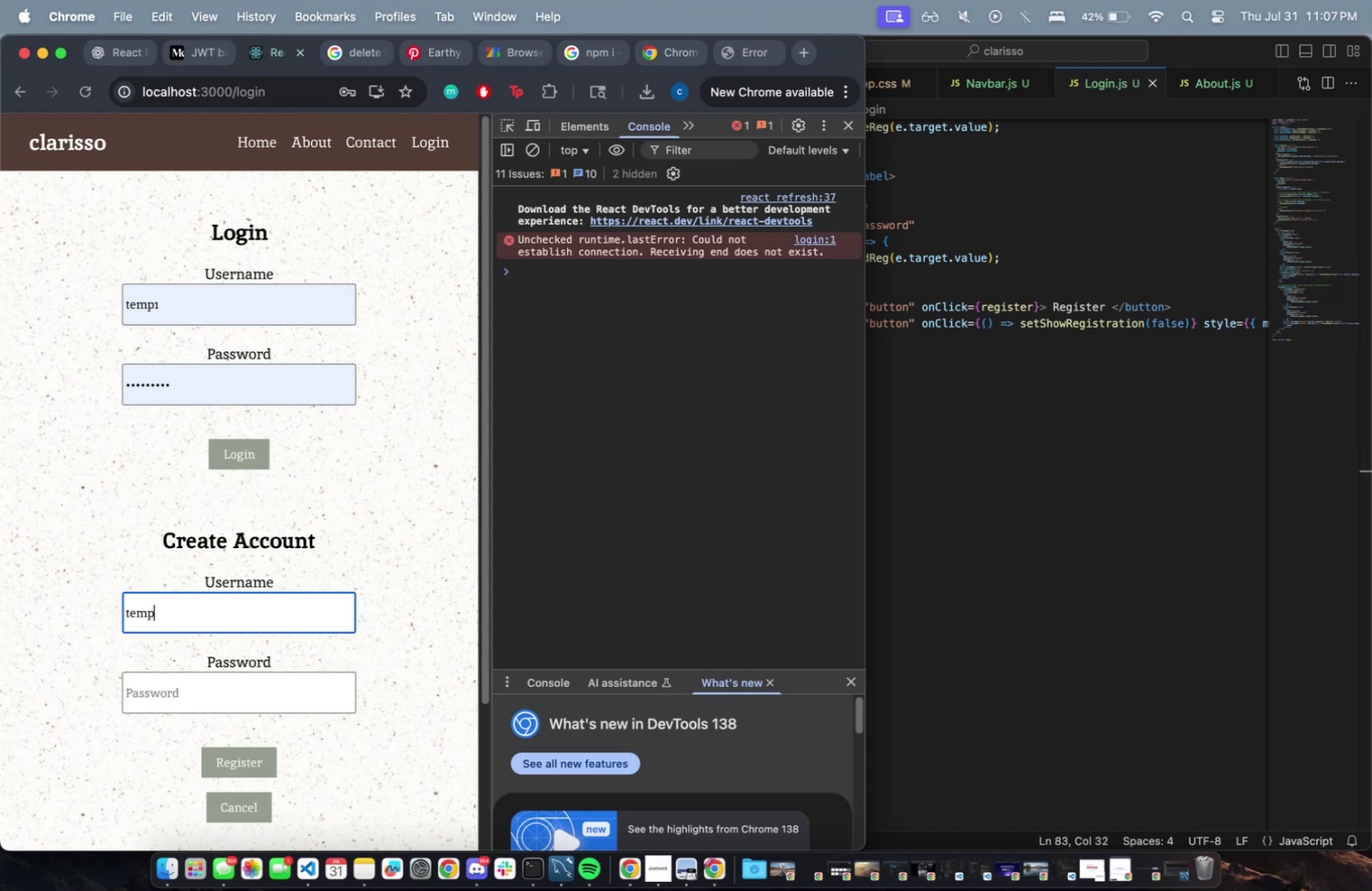 
double_click([239, 760])
 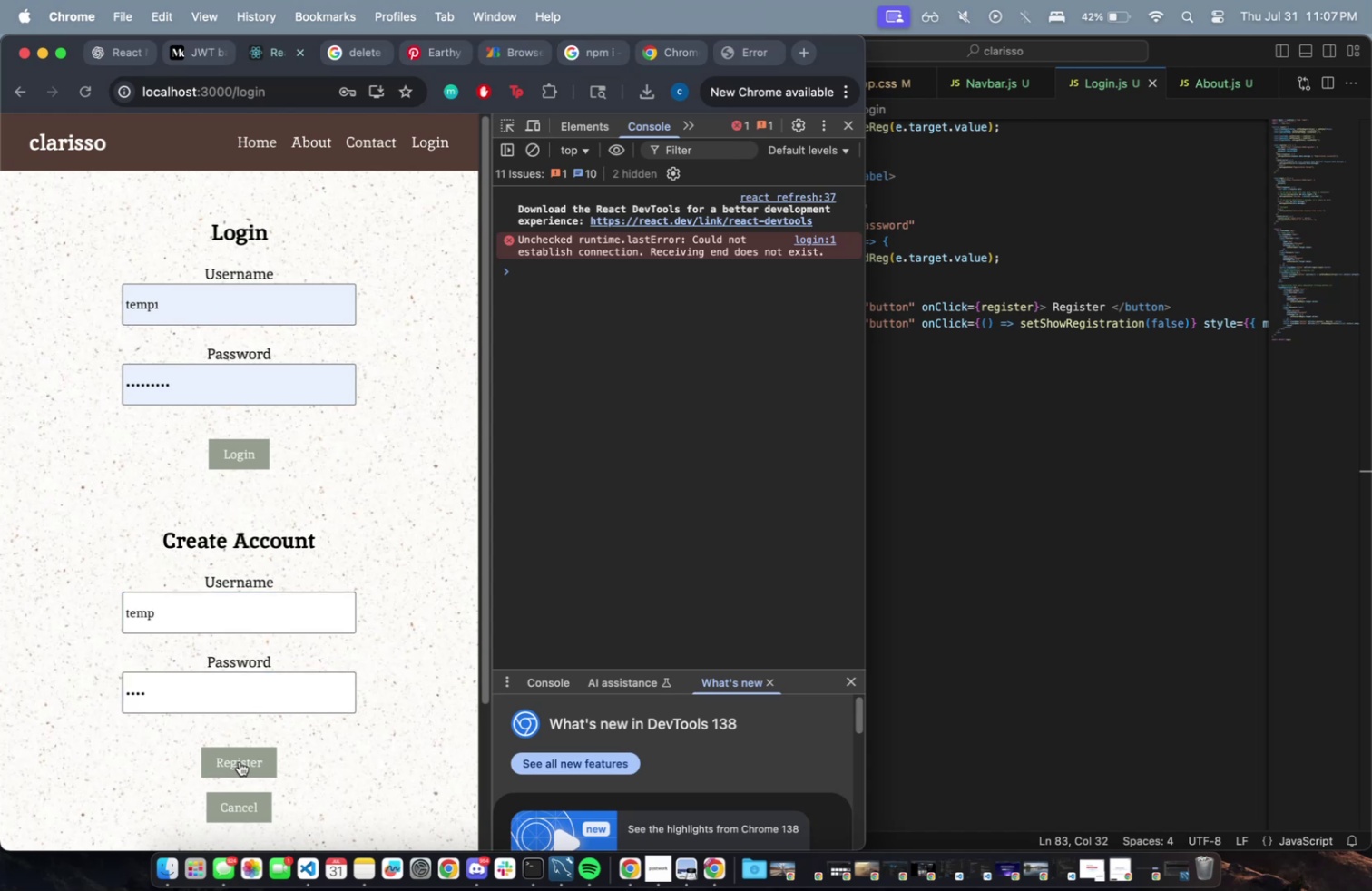 
triple_click([240, 760])
 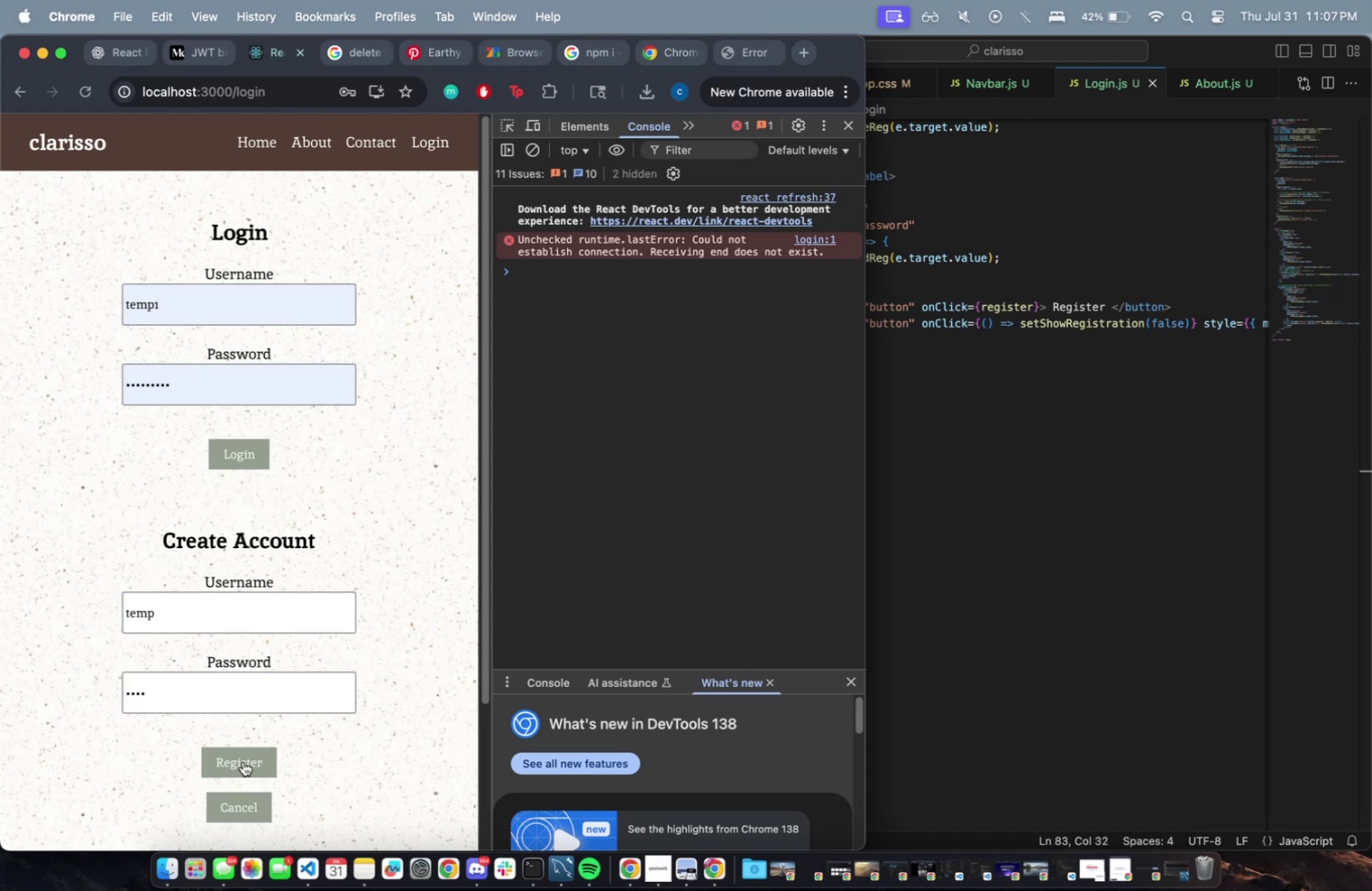 
left_click_drag(start_coordinate=[1245, 491], to_coordinate=[1241, 477])
 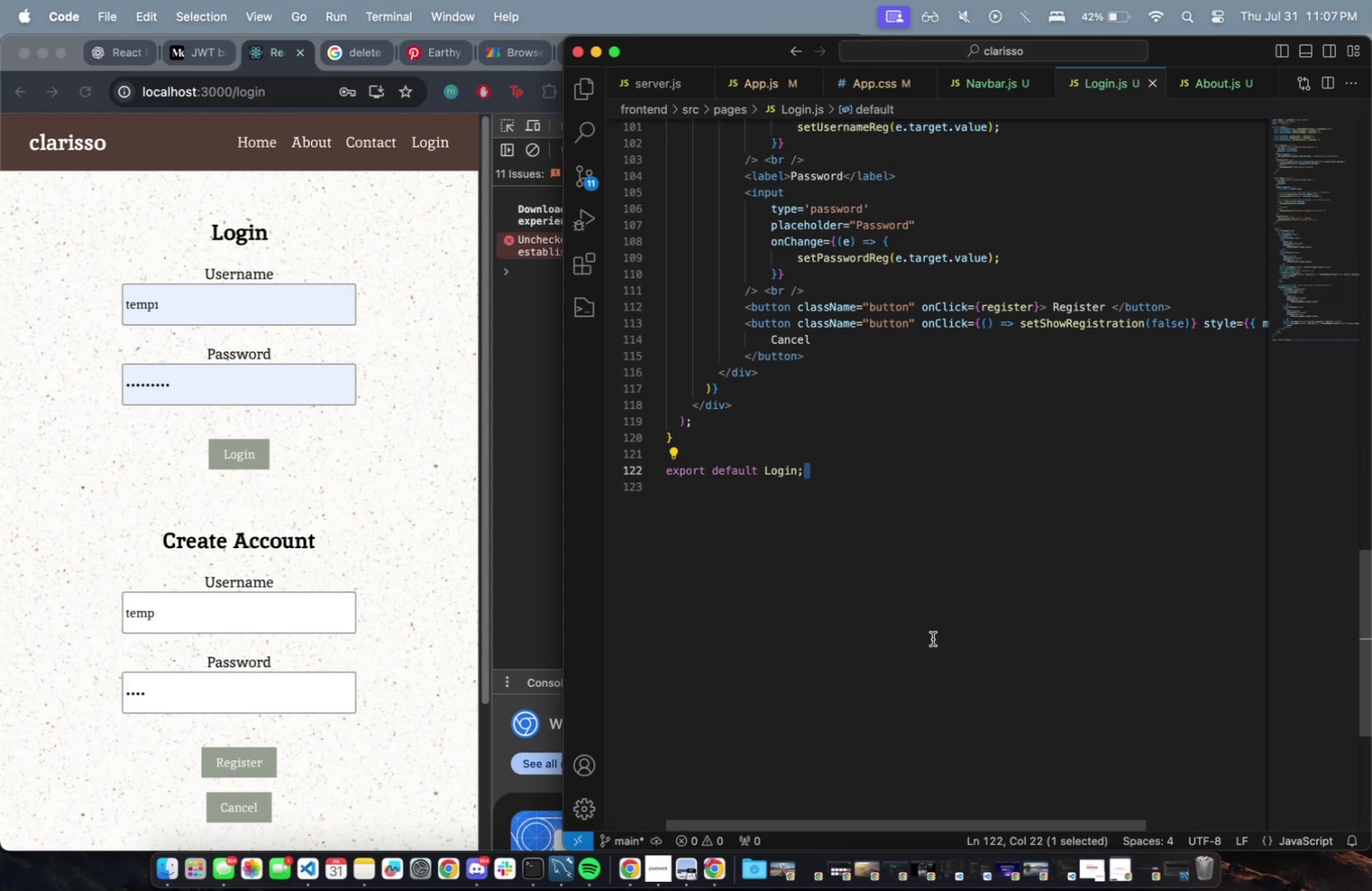 
scroll: coordinate [1142, 651], scroll_direction: up, amount: 18.0
 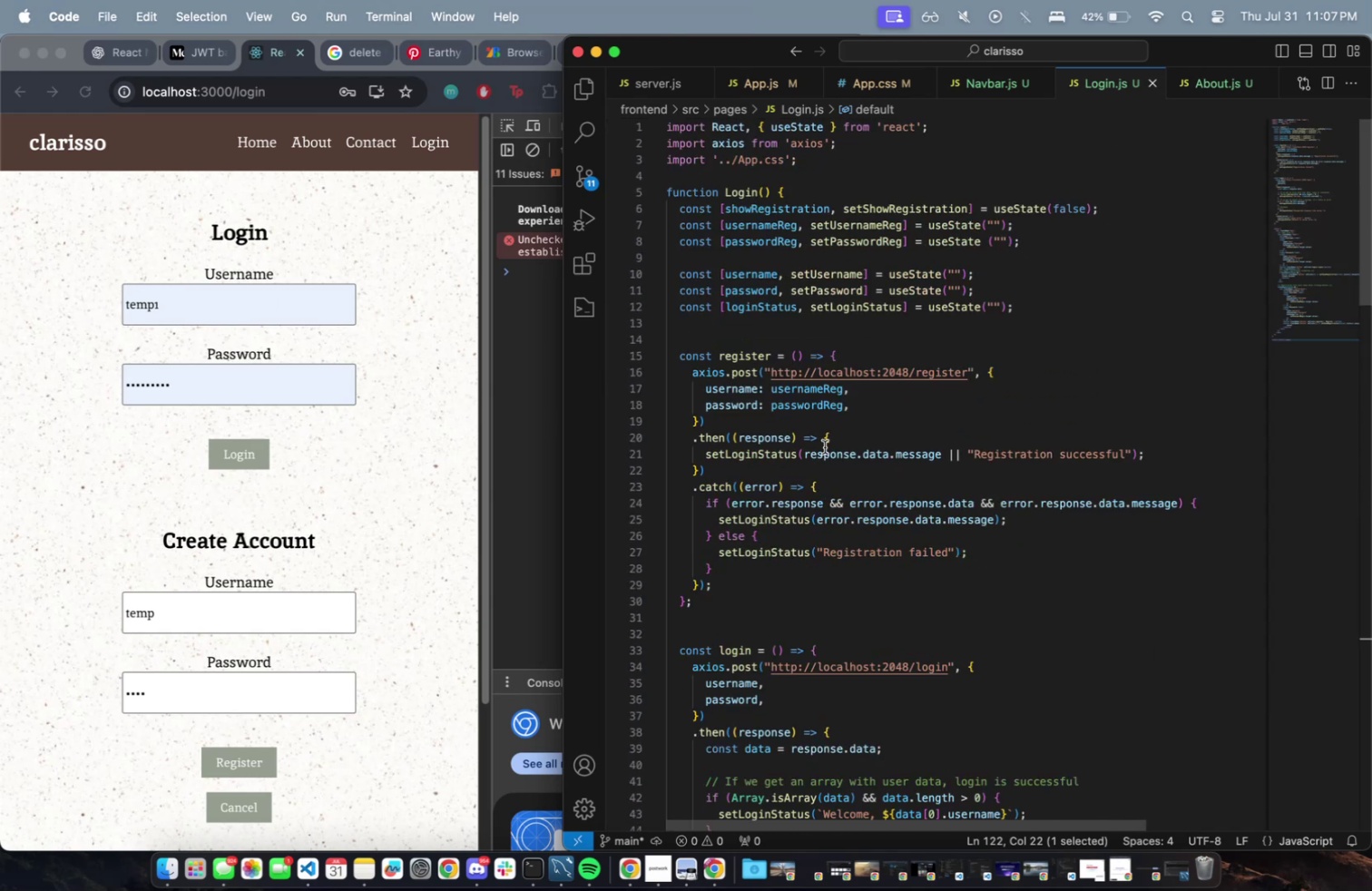 
scroll: coordinate [828, 502], scroll_direction: down, amount: 16.0
 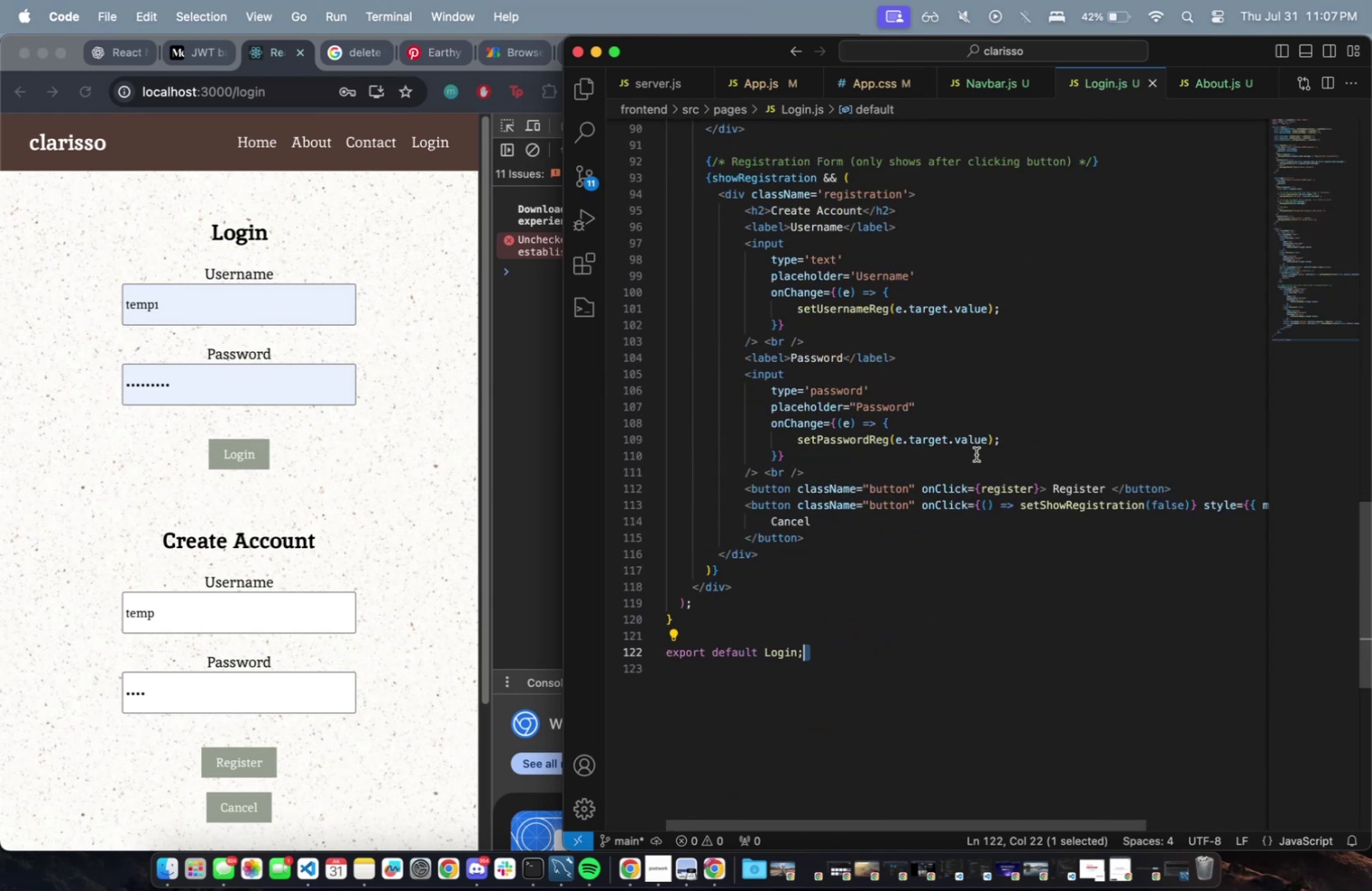 
left_click([1013, 380])
 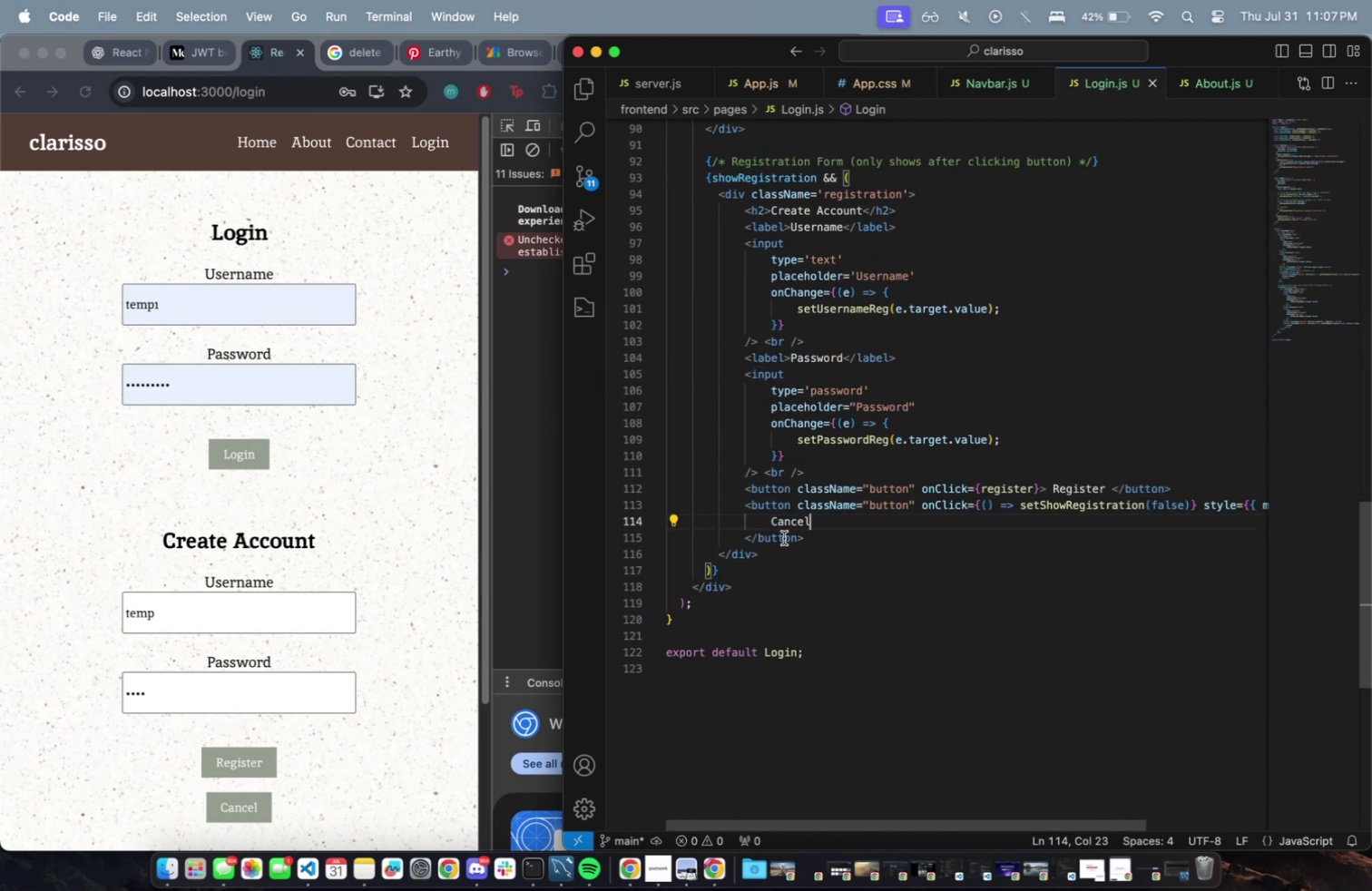 
triple_click([799, 517])
 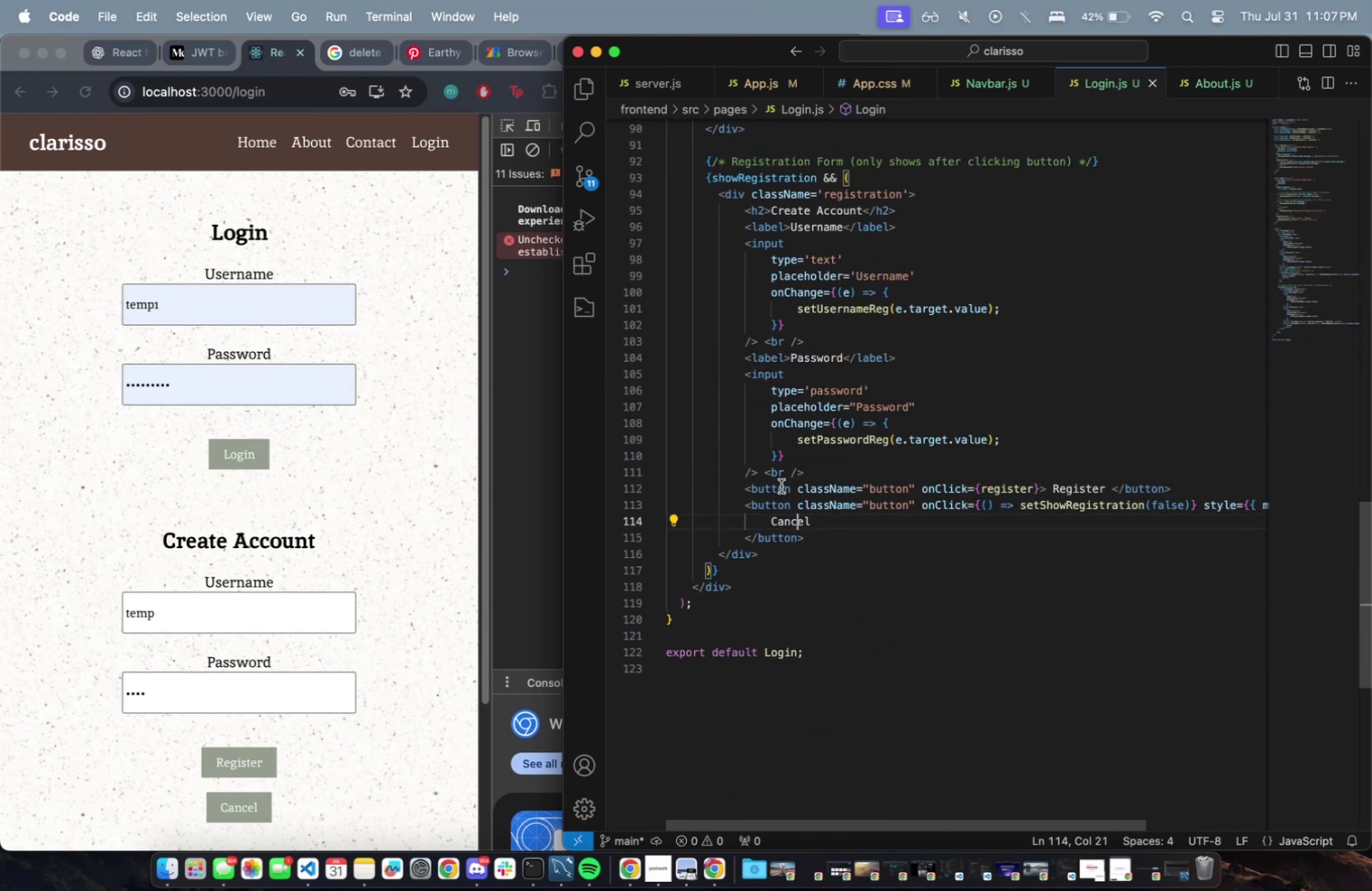 
triple_click([781, 485])
 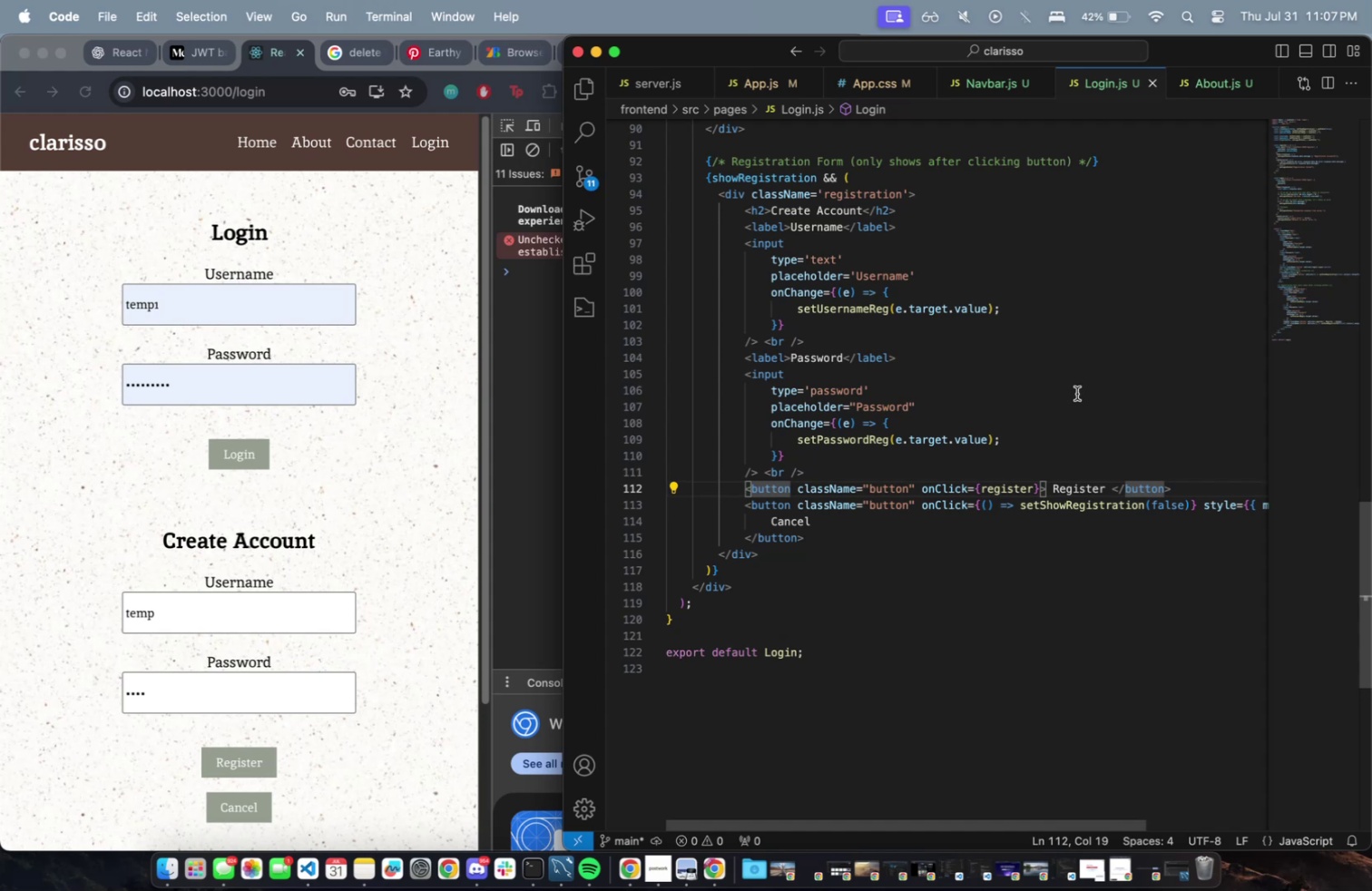 
scroll: coordinate [1021, 505], scroll_direction: up, amount: 6.0
 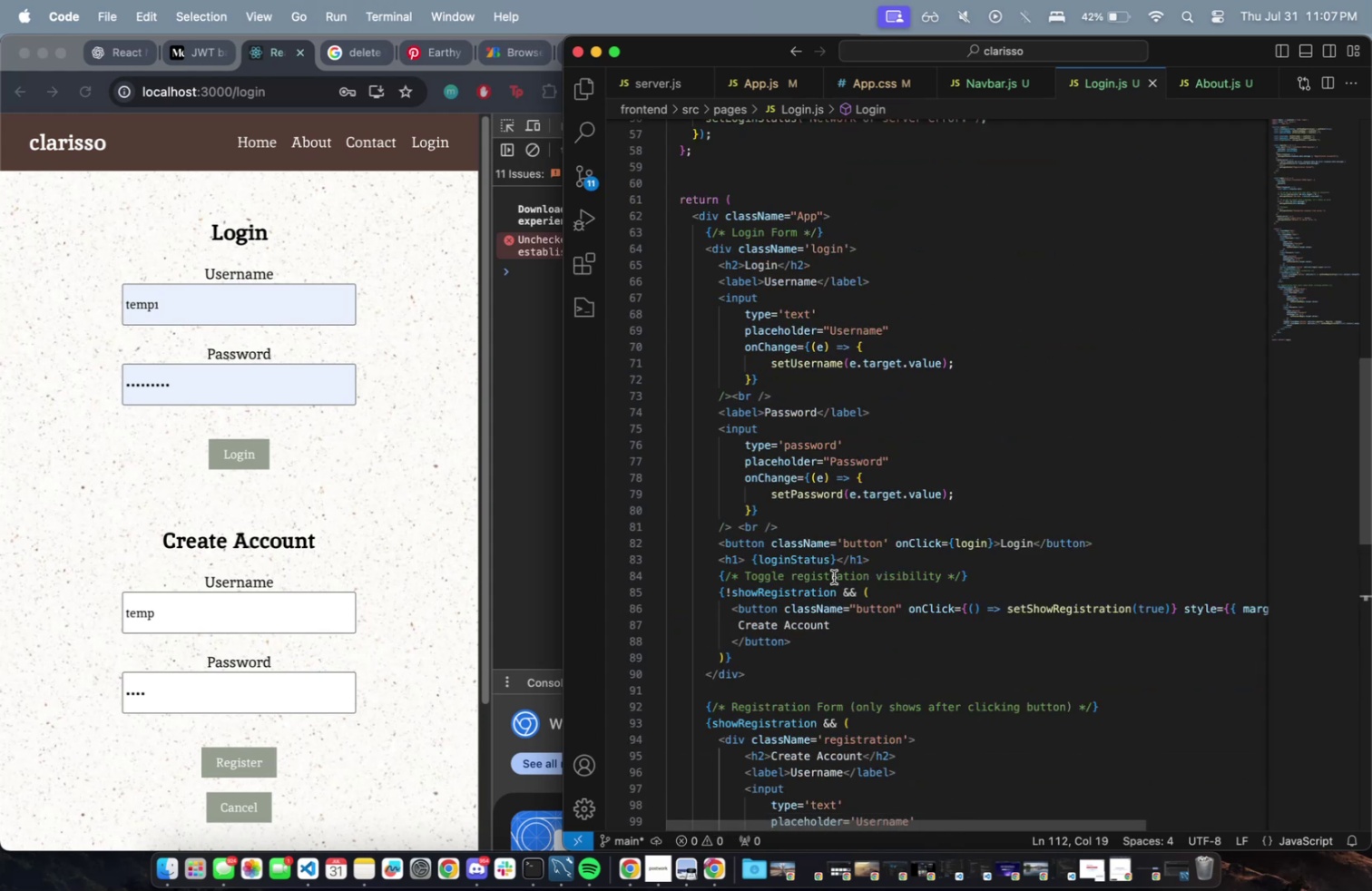 
double_click([731, 562])
 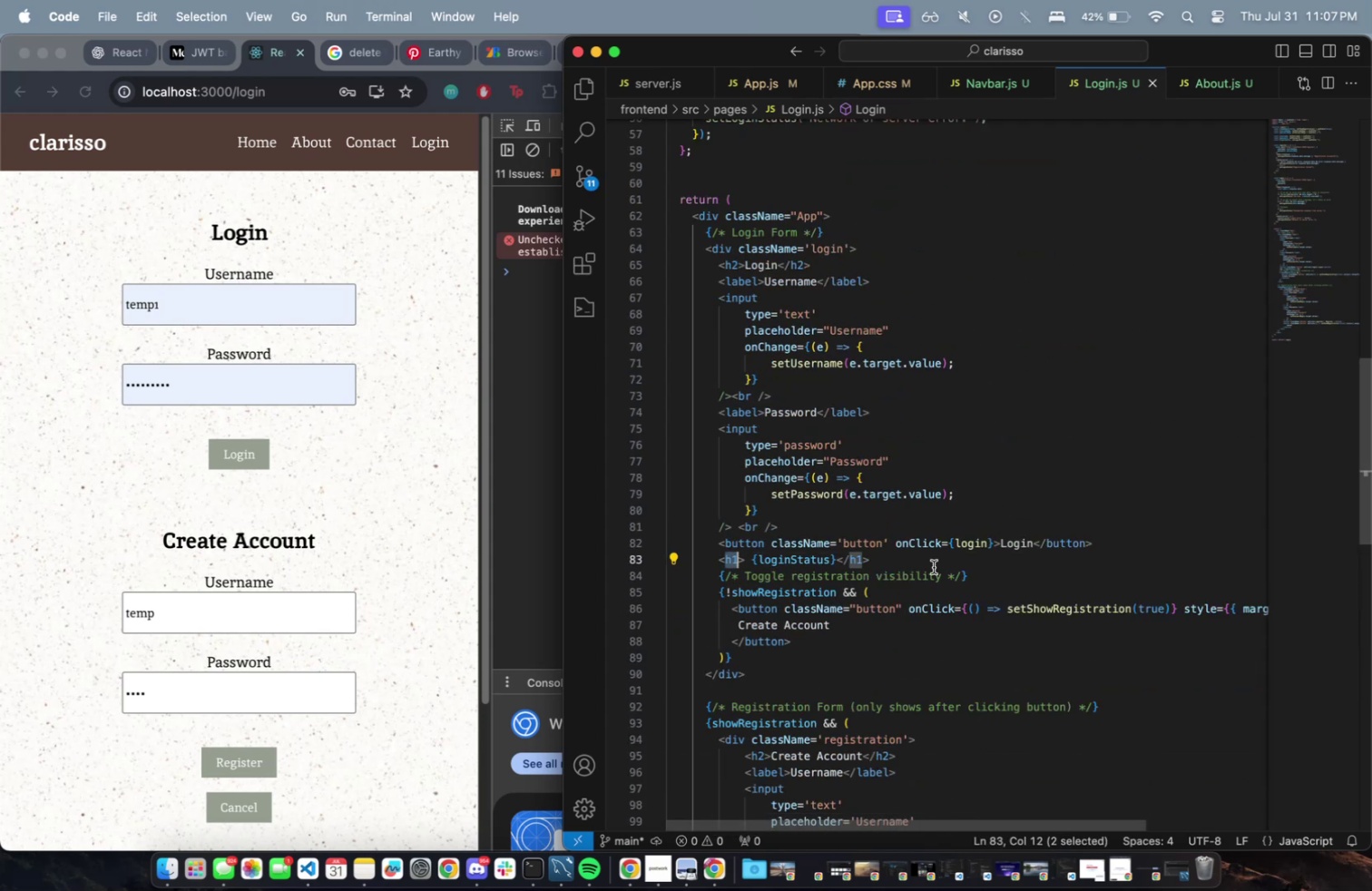 
triple_click([934, 566])
 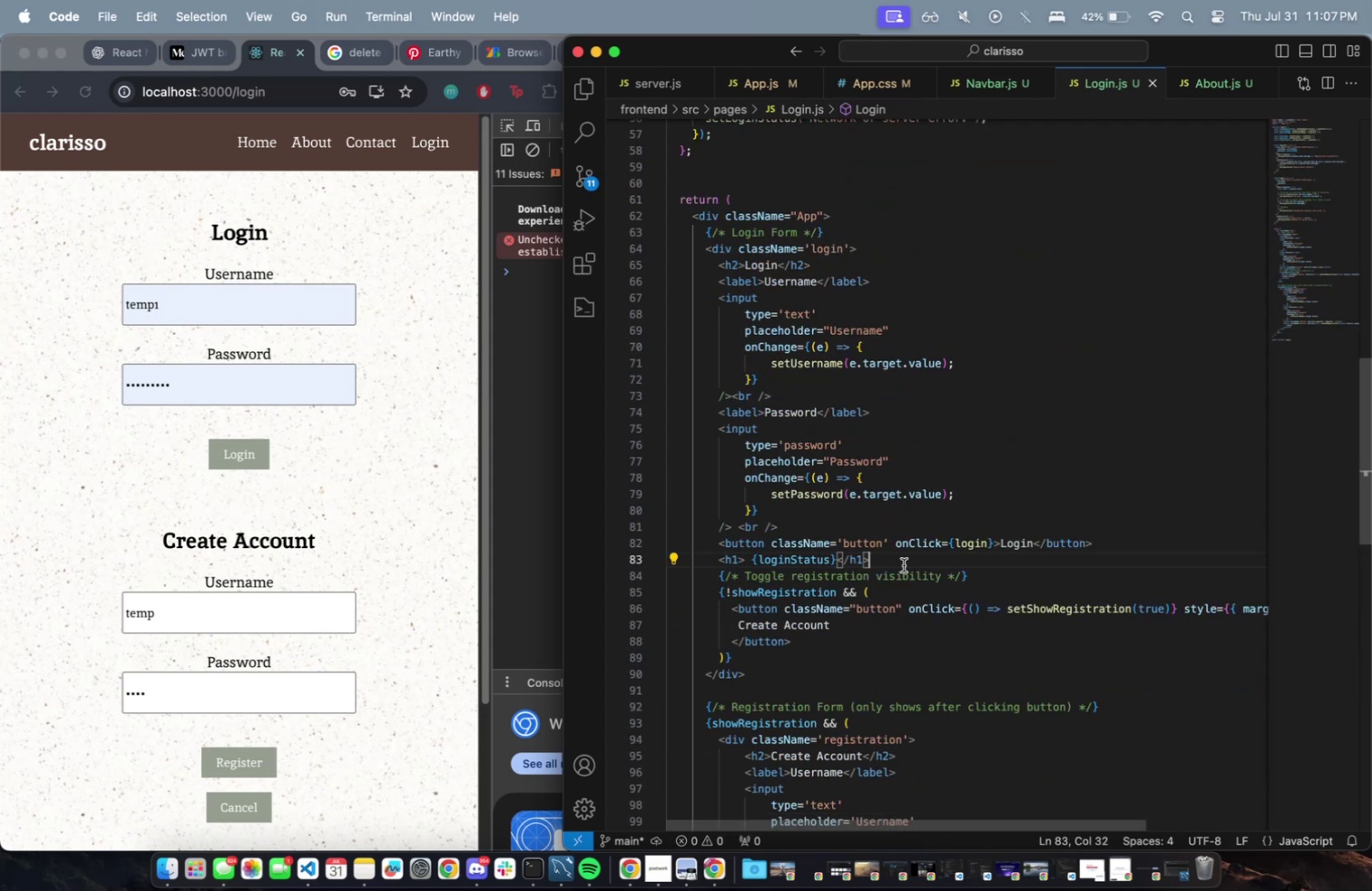 
left_click_drag(start_coordinate=[902, 563], to_coordinate=[712, 562])
 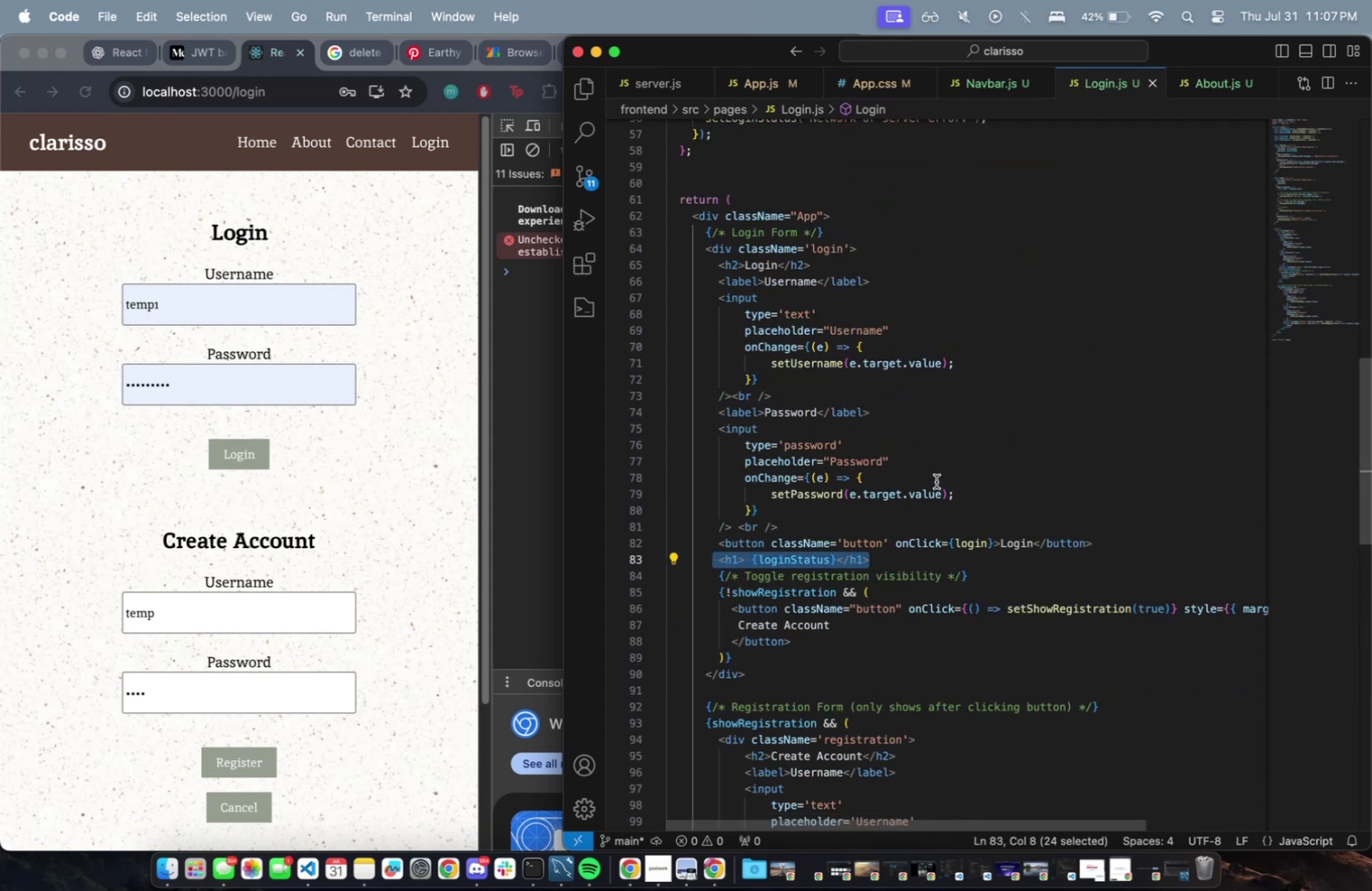 
key(Meta+C)
 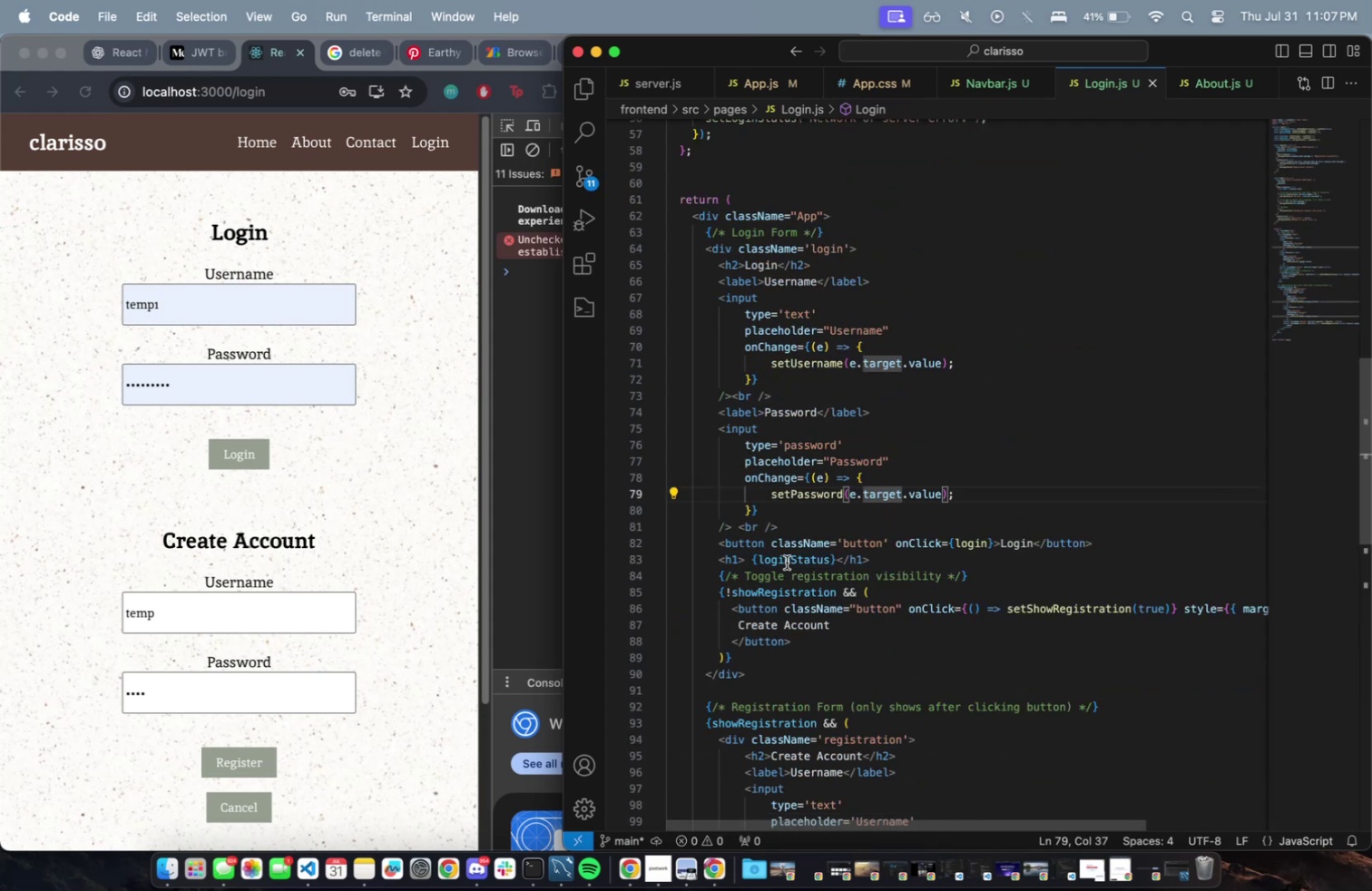 
left_click([790, 553])
 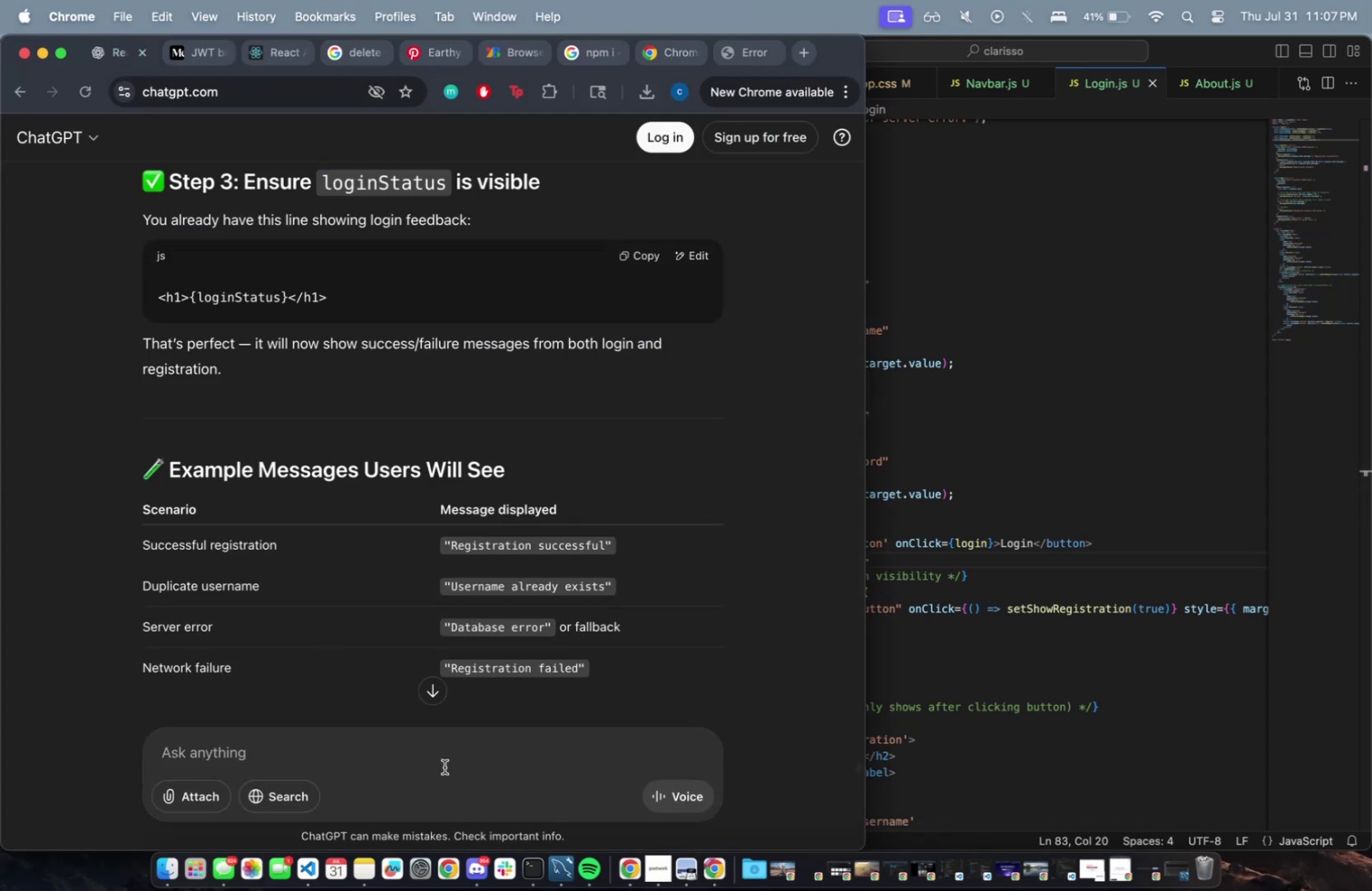 
wait(5.34)
 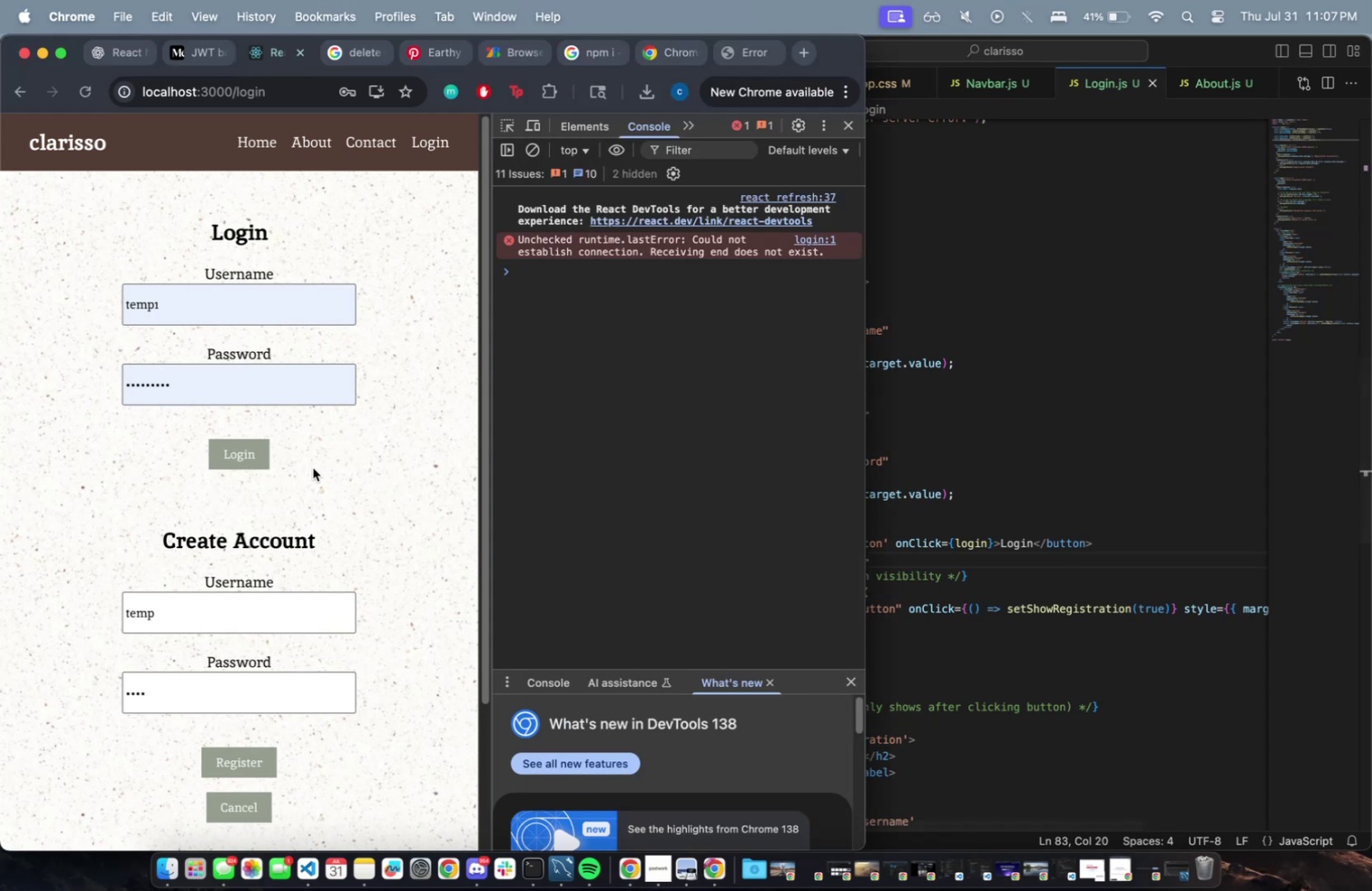 
scroll: coordinate [504, 630], scroll_direction: up, amount: 23.0
 